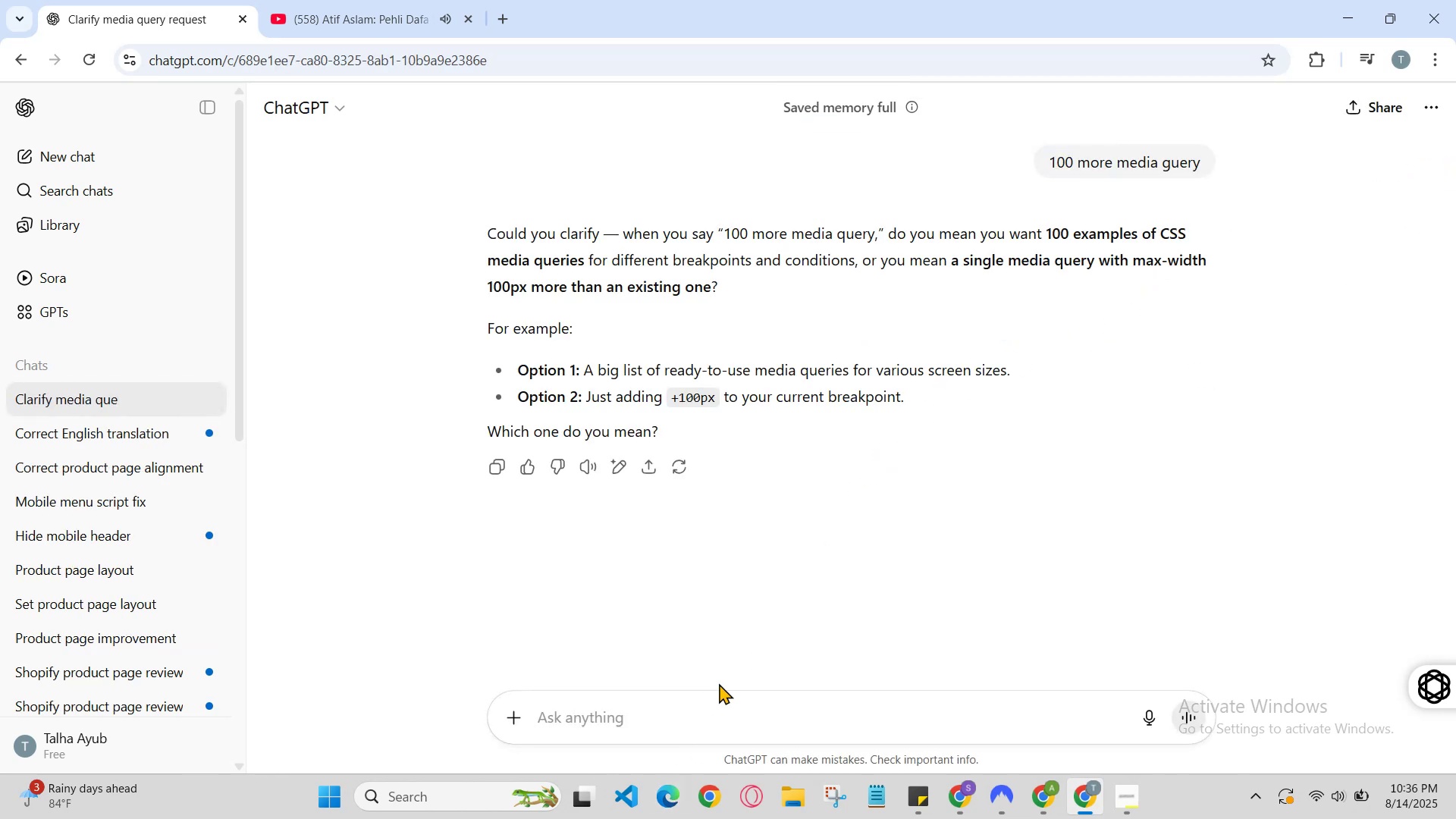 
left_click([742, 724])
 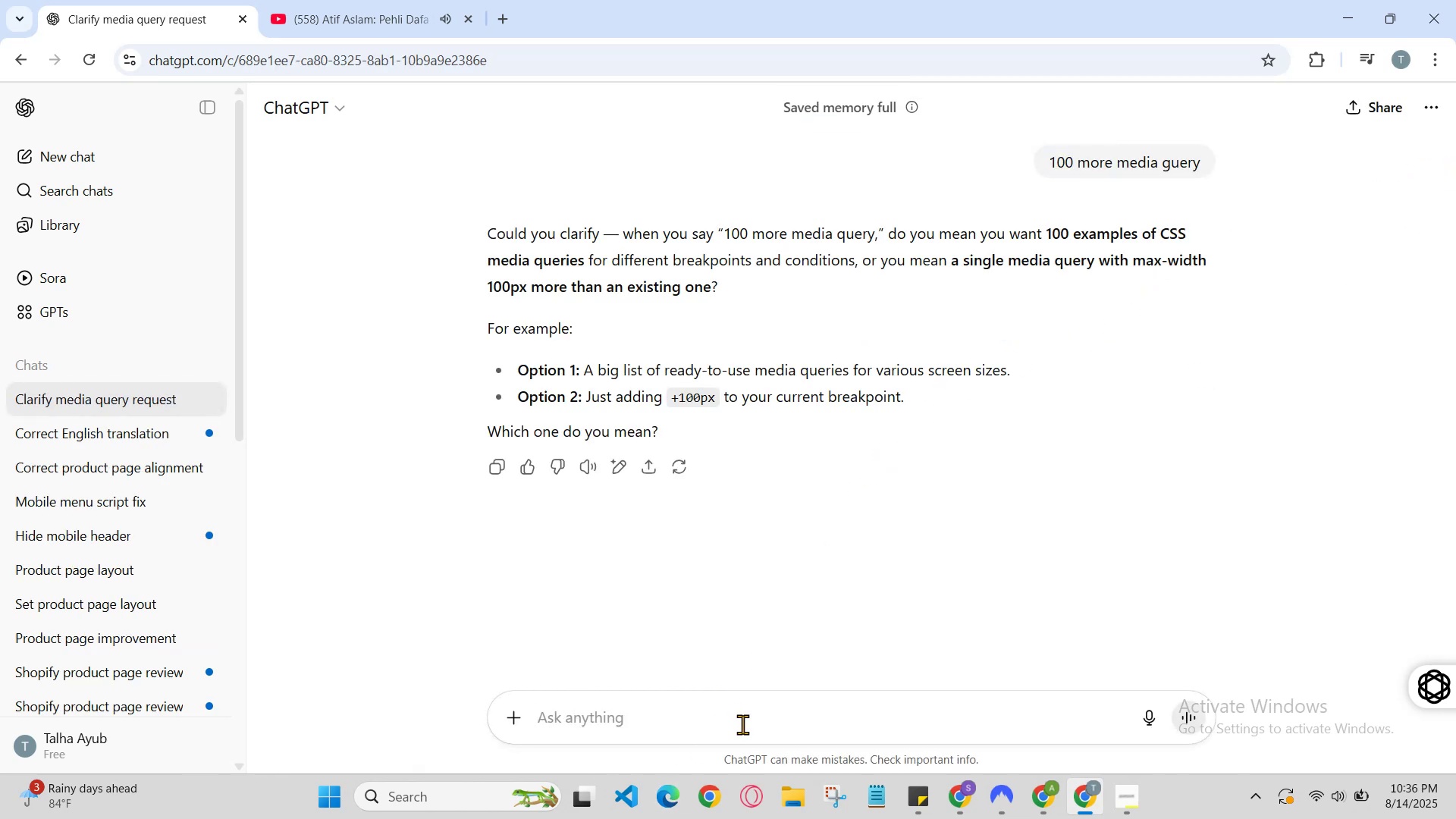 
type(yes)
 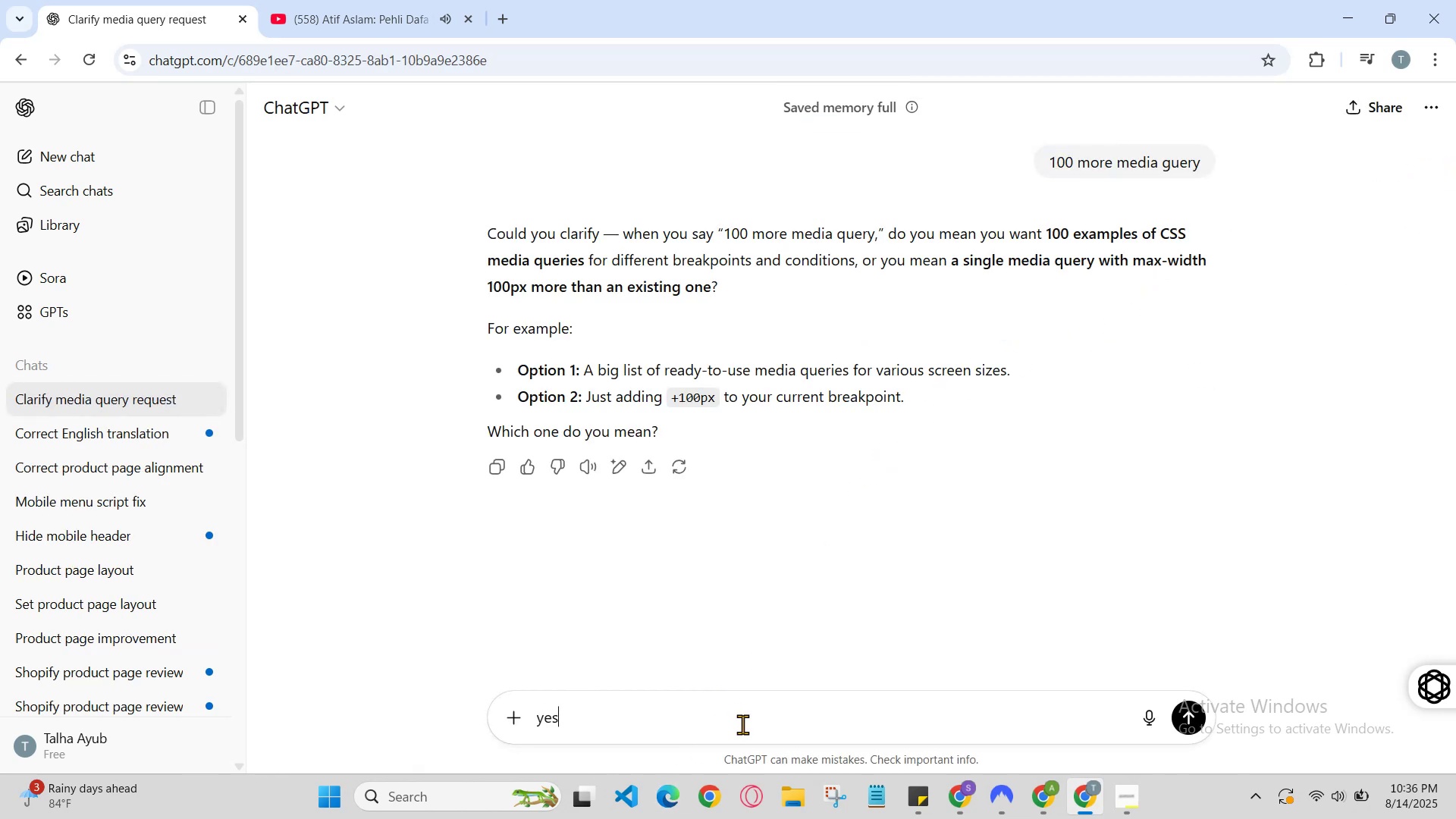 
key(Enter)
 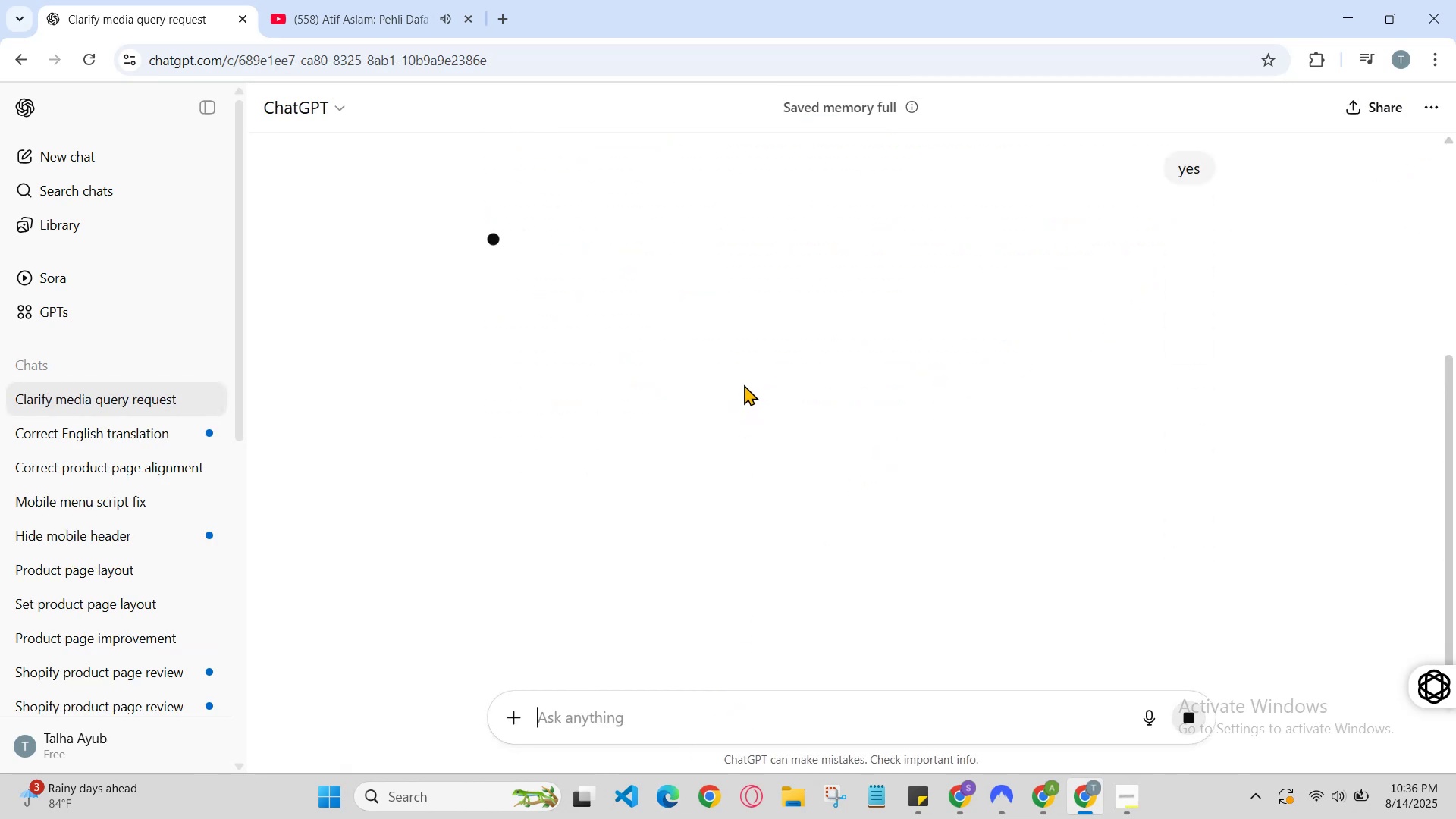 
scroll: coordinate [743, 384], scroll_direction: down, amount: 4.0
 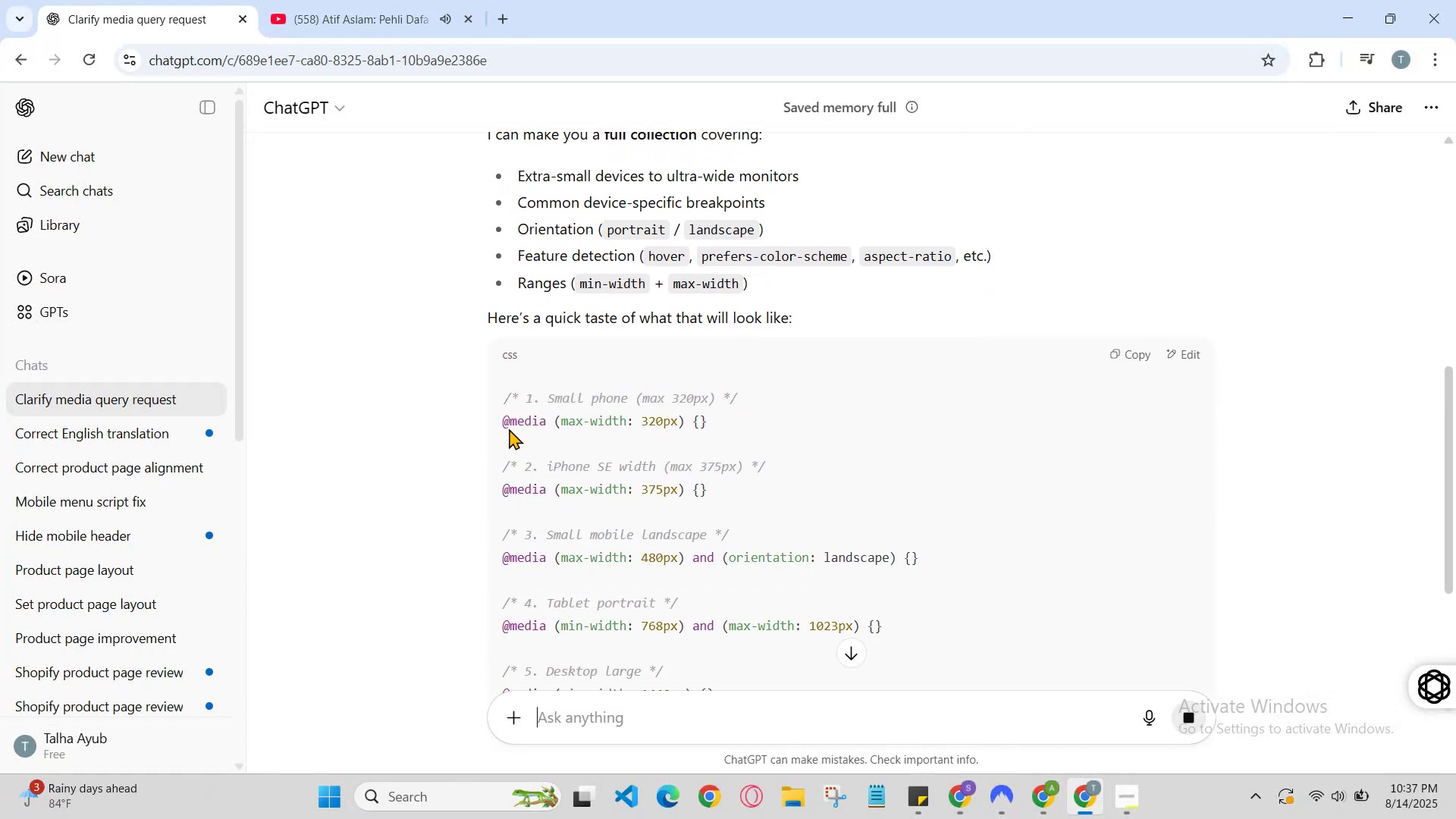 
left_click_drag(start_coordinate=[507, 422], to_coordinate=[735, 420])
 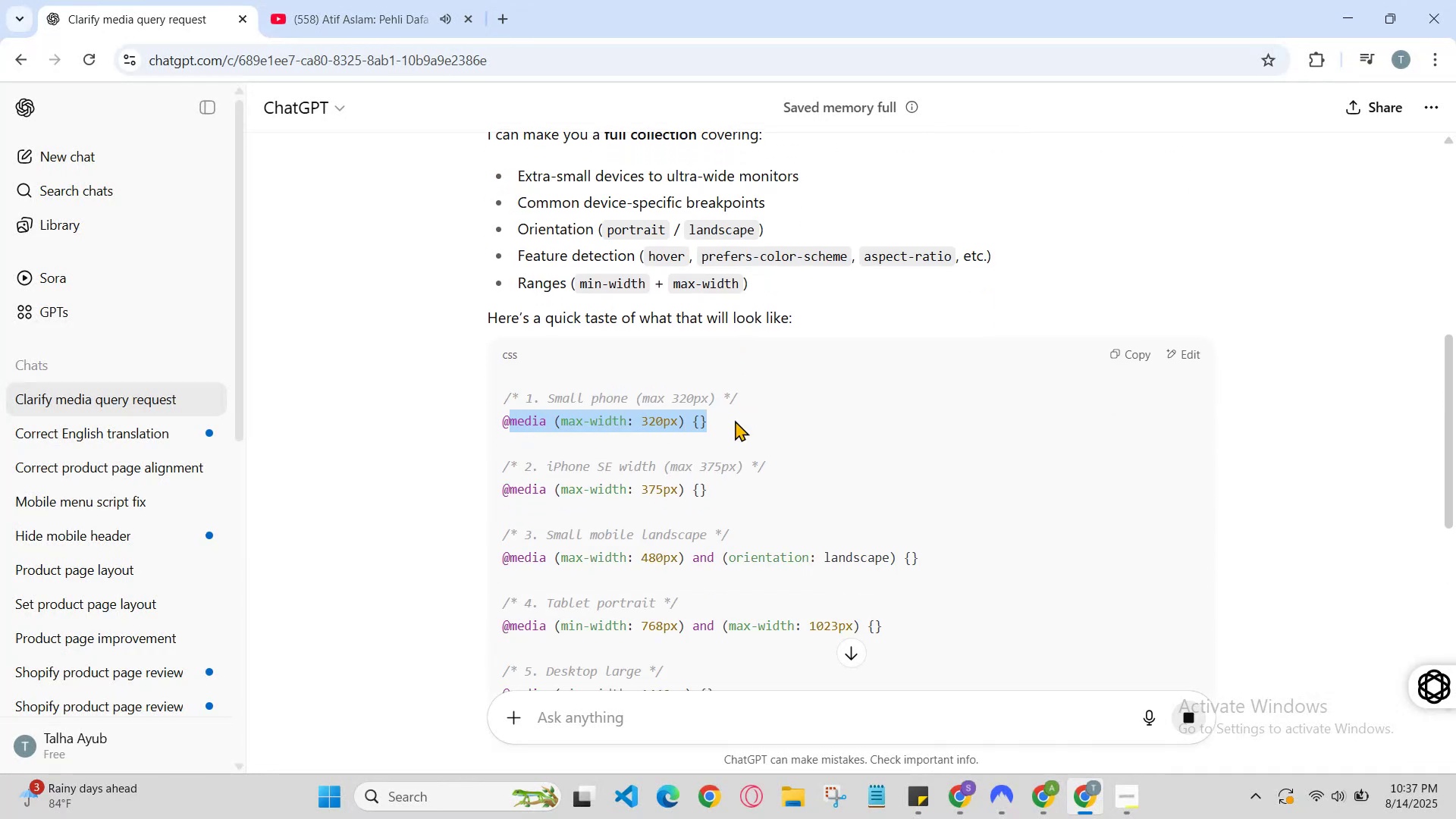 
left_click([735, 420])
 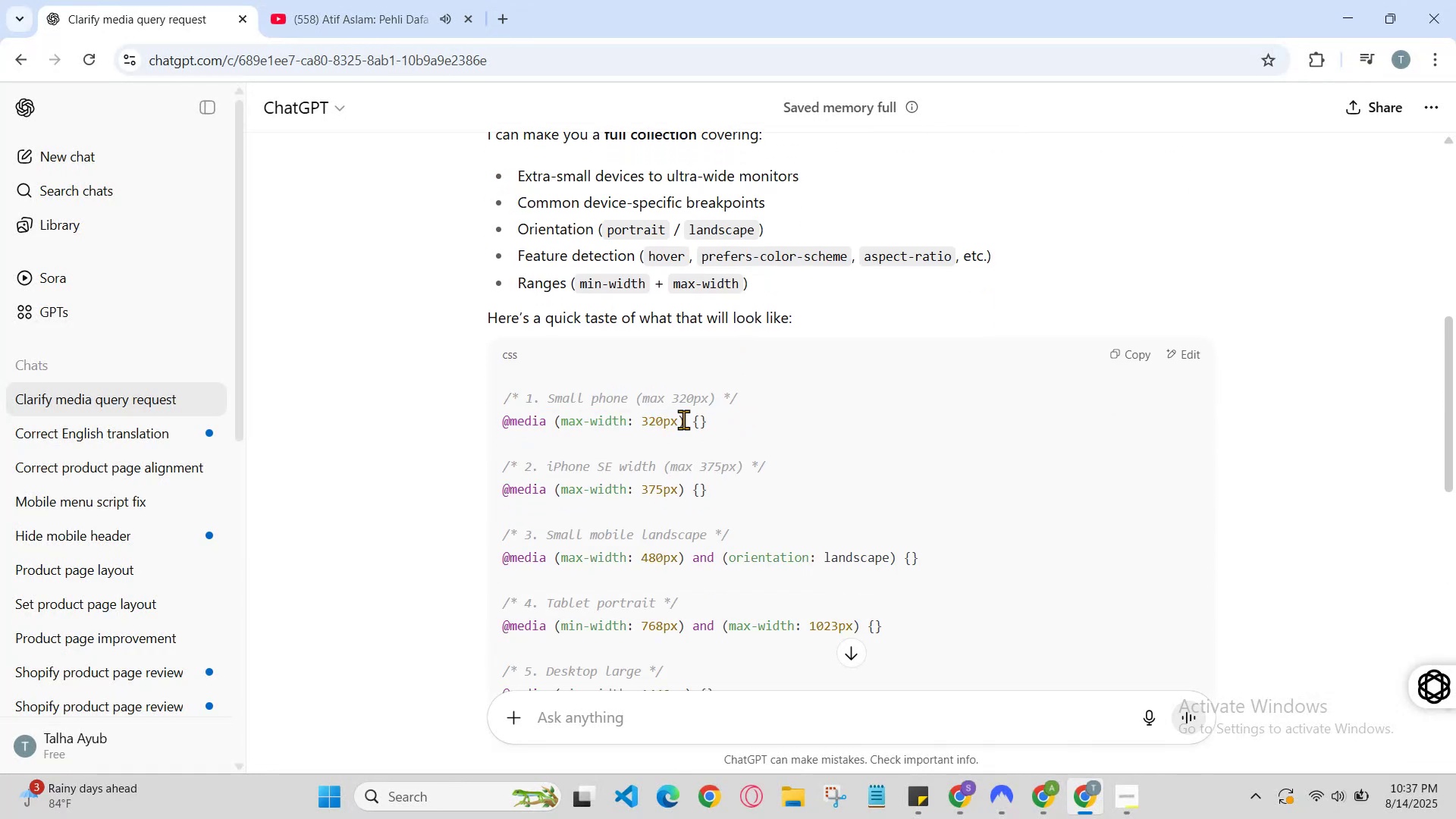 
double_click([683, 419])
 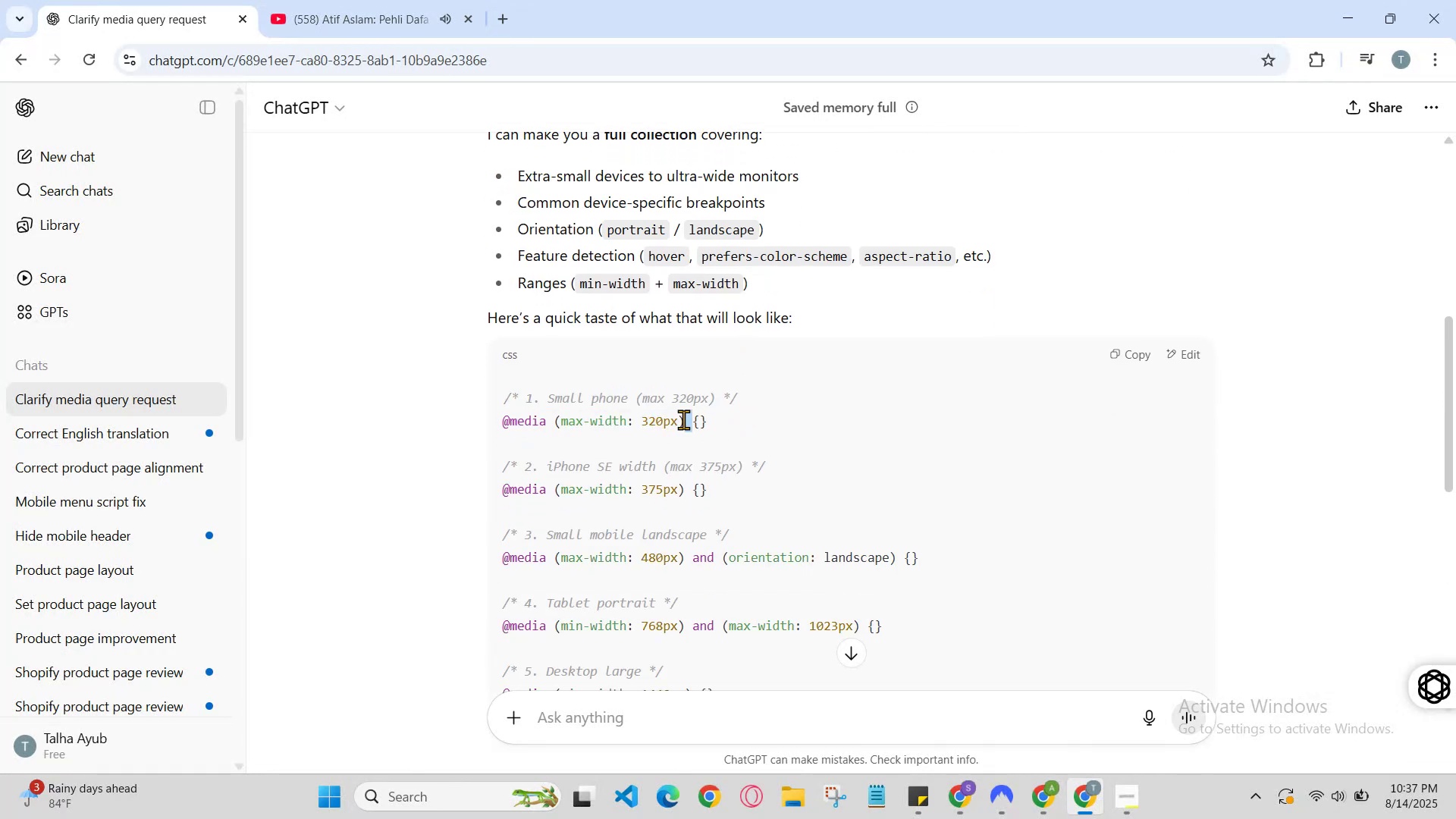 
triple_click([683, 419])
 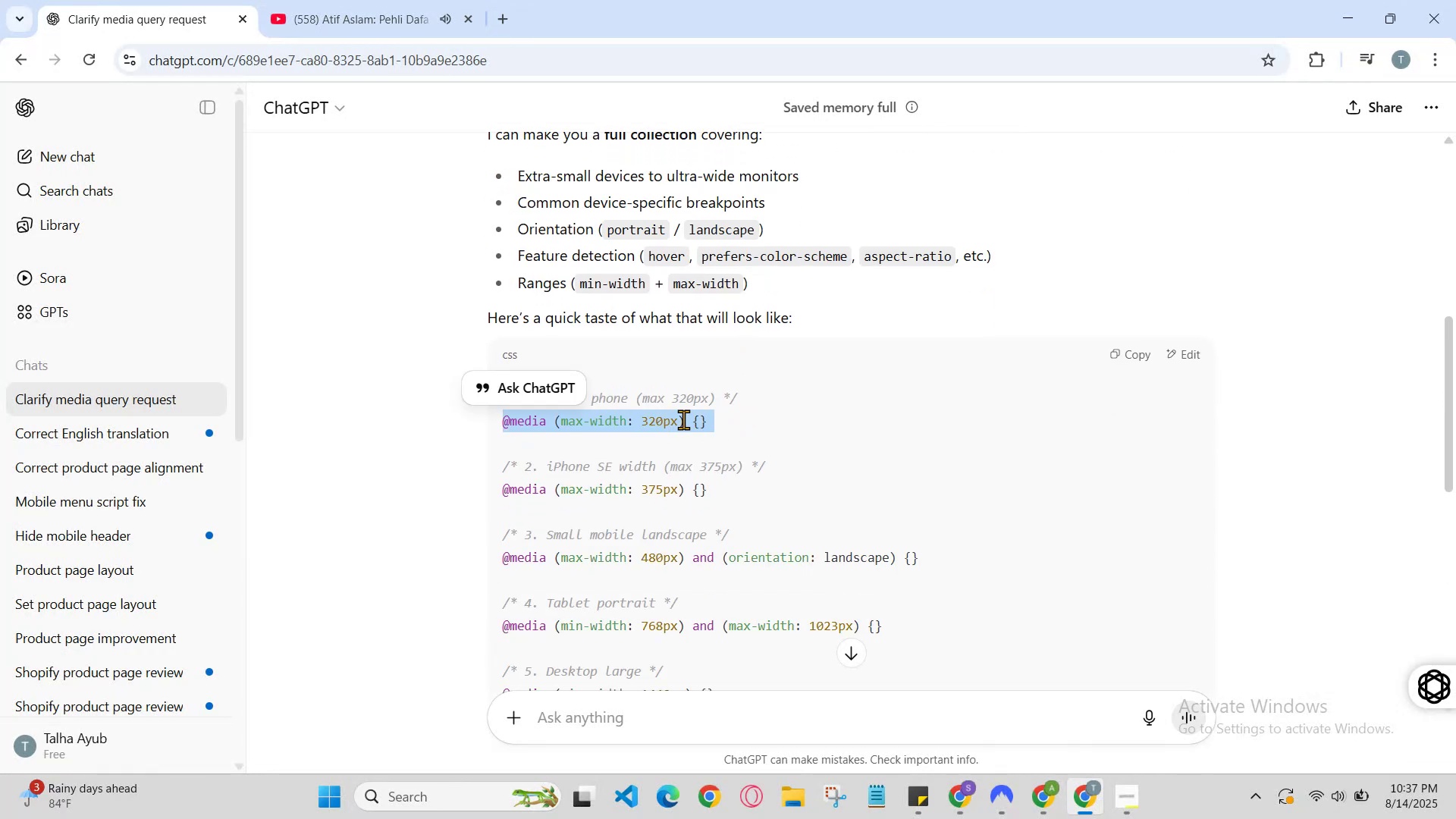 
hold_key(key=ControlLeft, duration=1.24)
 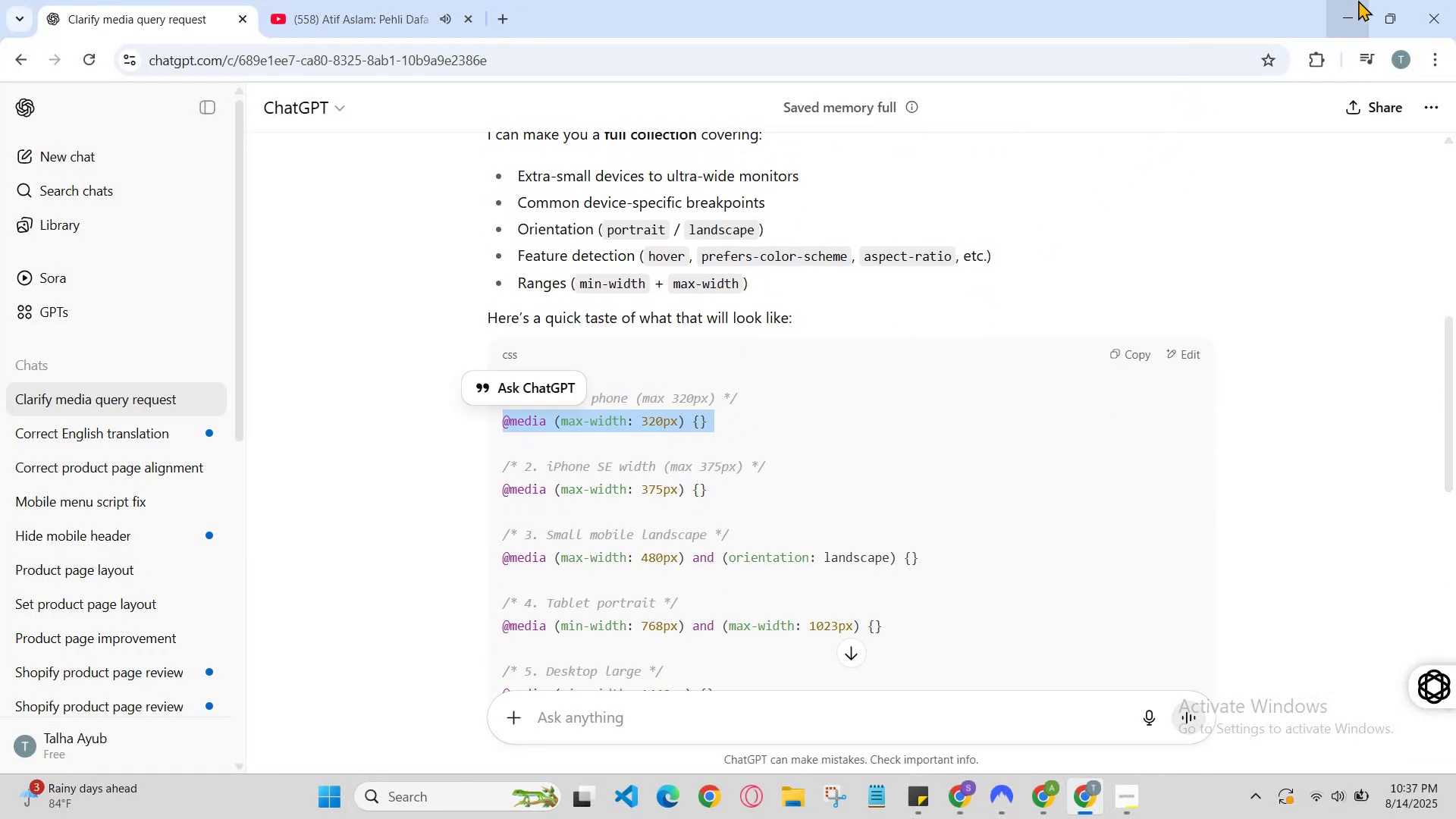 
hold_key(key=C, duration=0.53)
 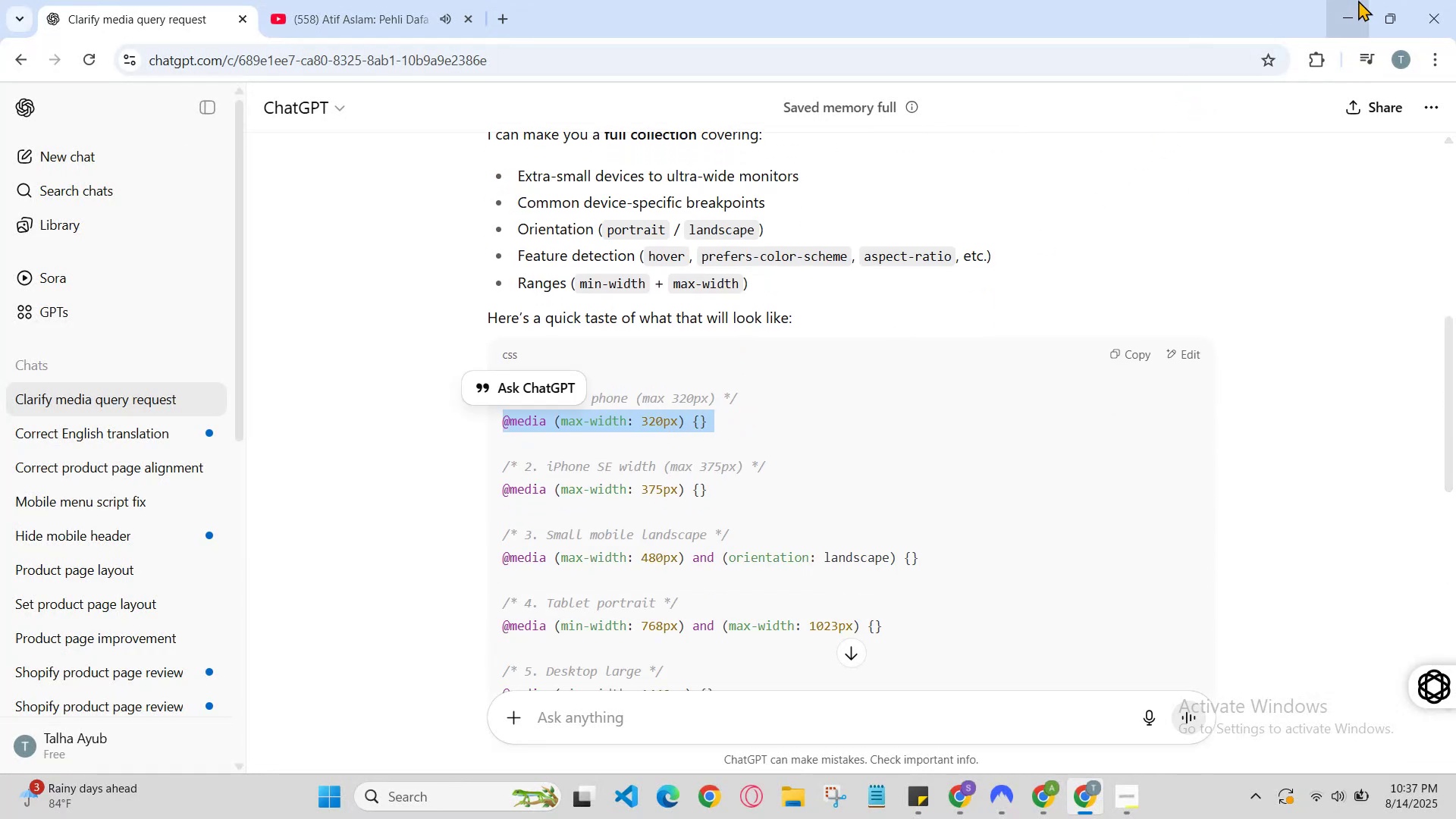 
left_click([1358, 0])
 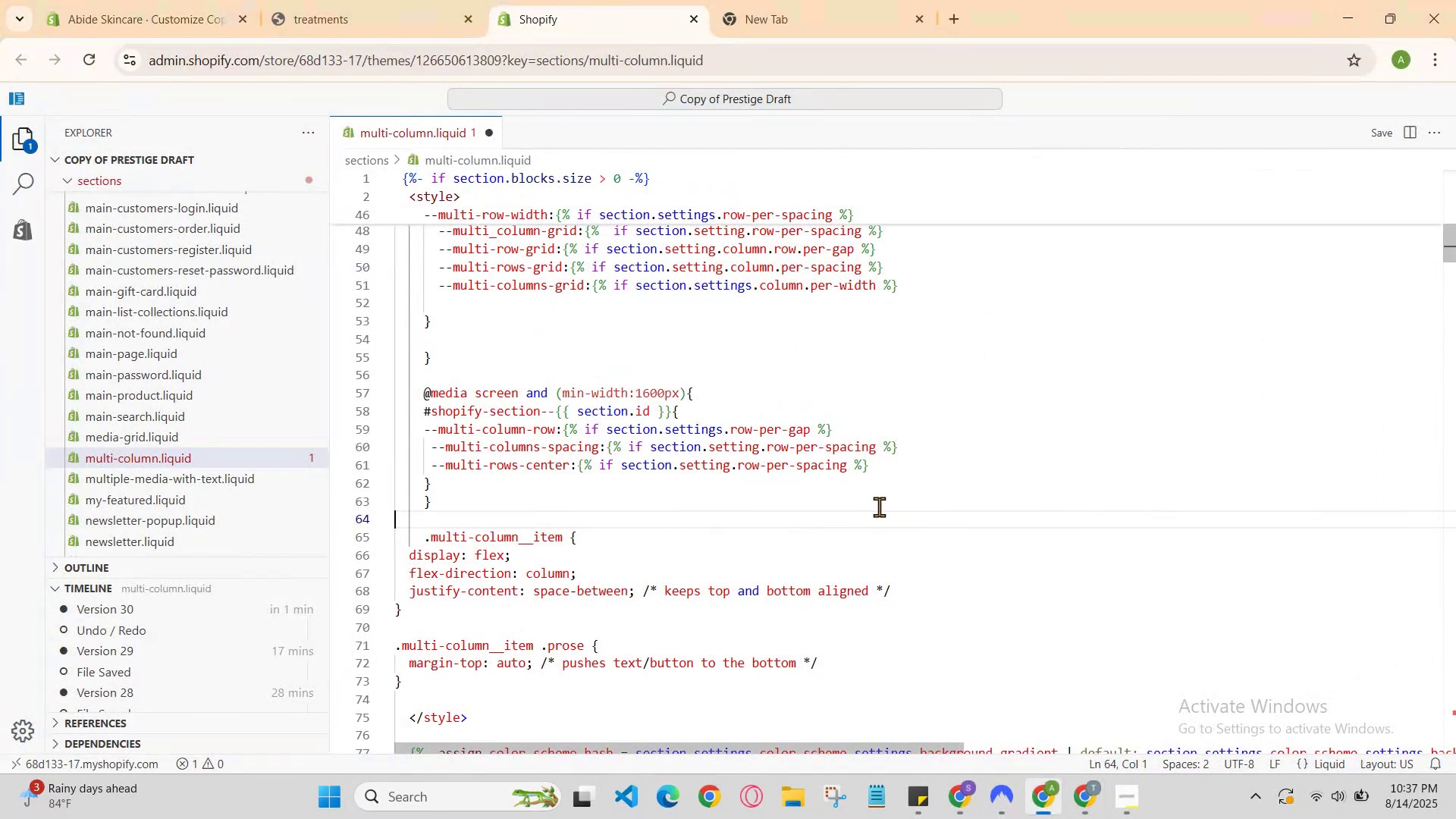 
key(Control+V)
 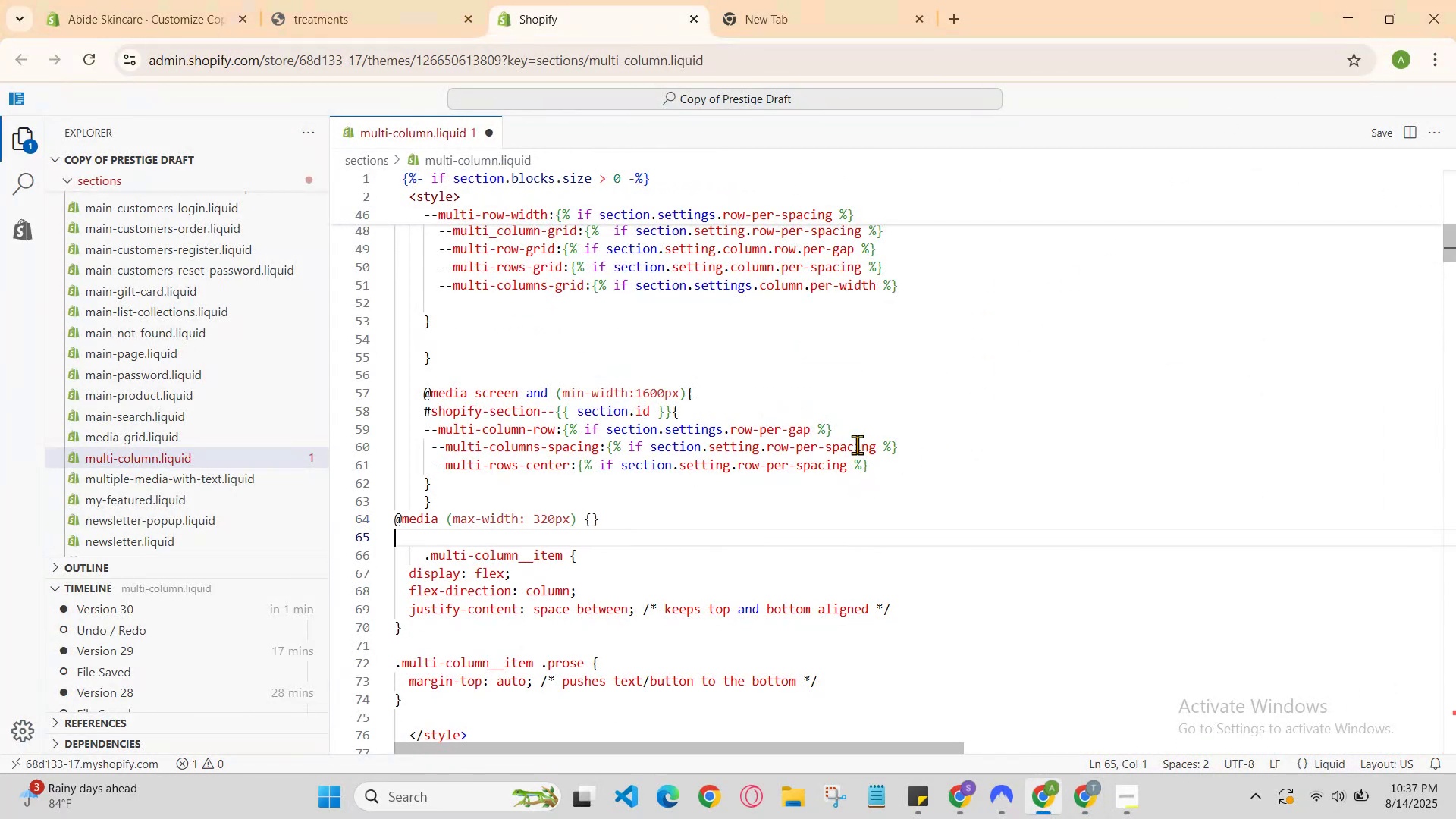 
key(ArrowLeft)
 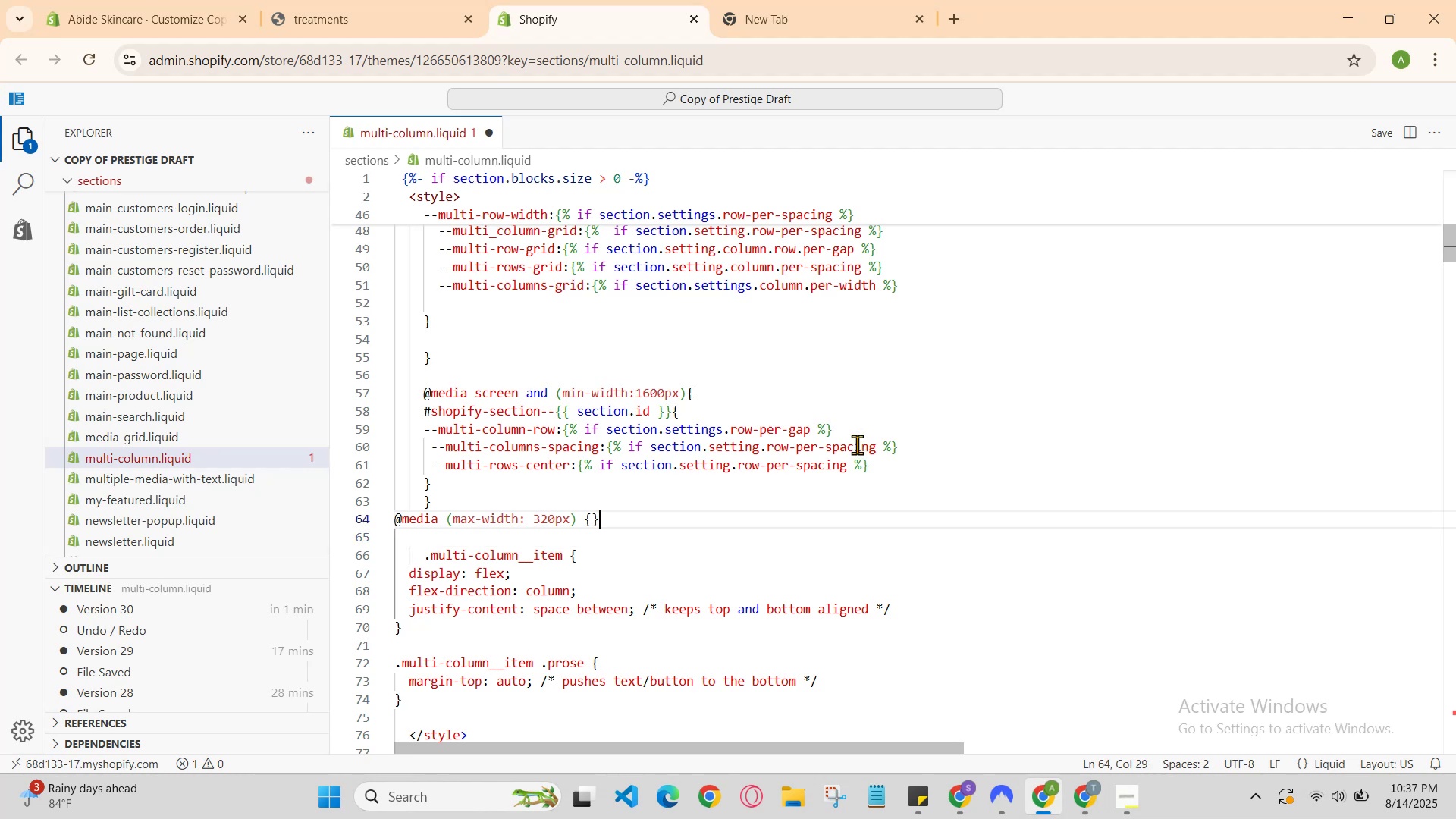 
key(ArrowLeft)
 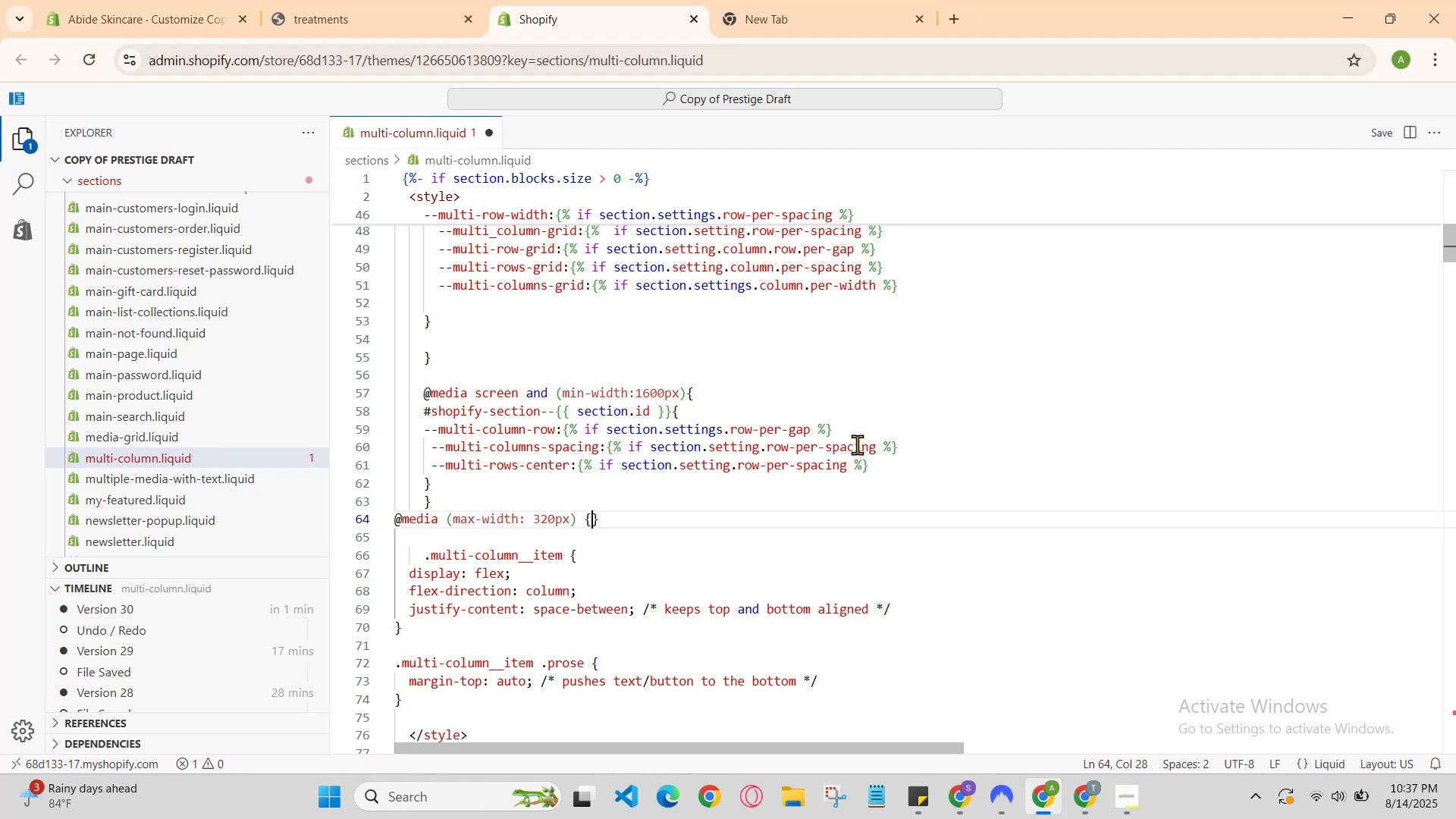 
key(Enter)
 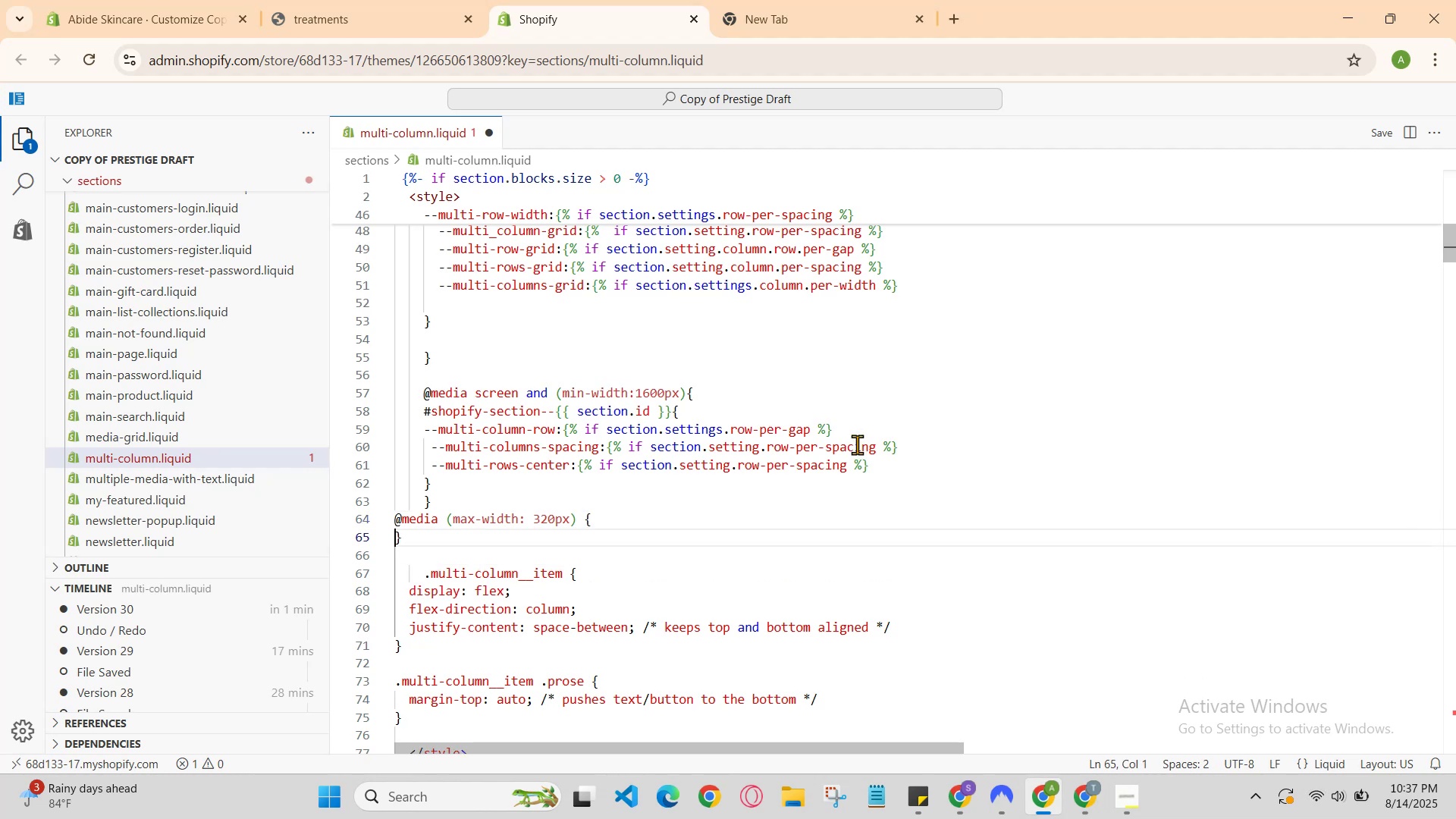 
key(ArrowUp)
 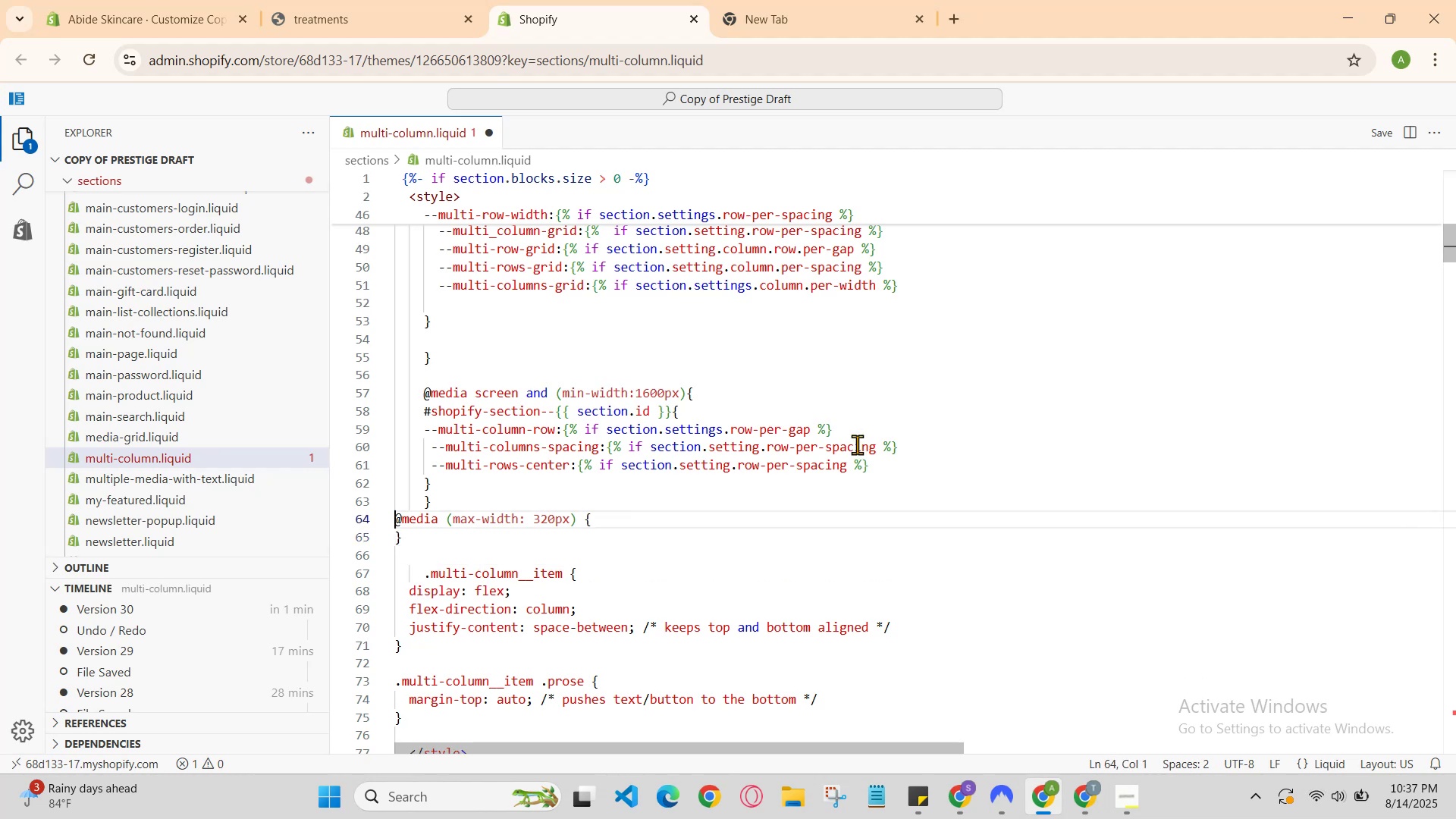 
key(ArrowRight)
 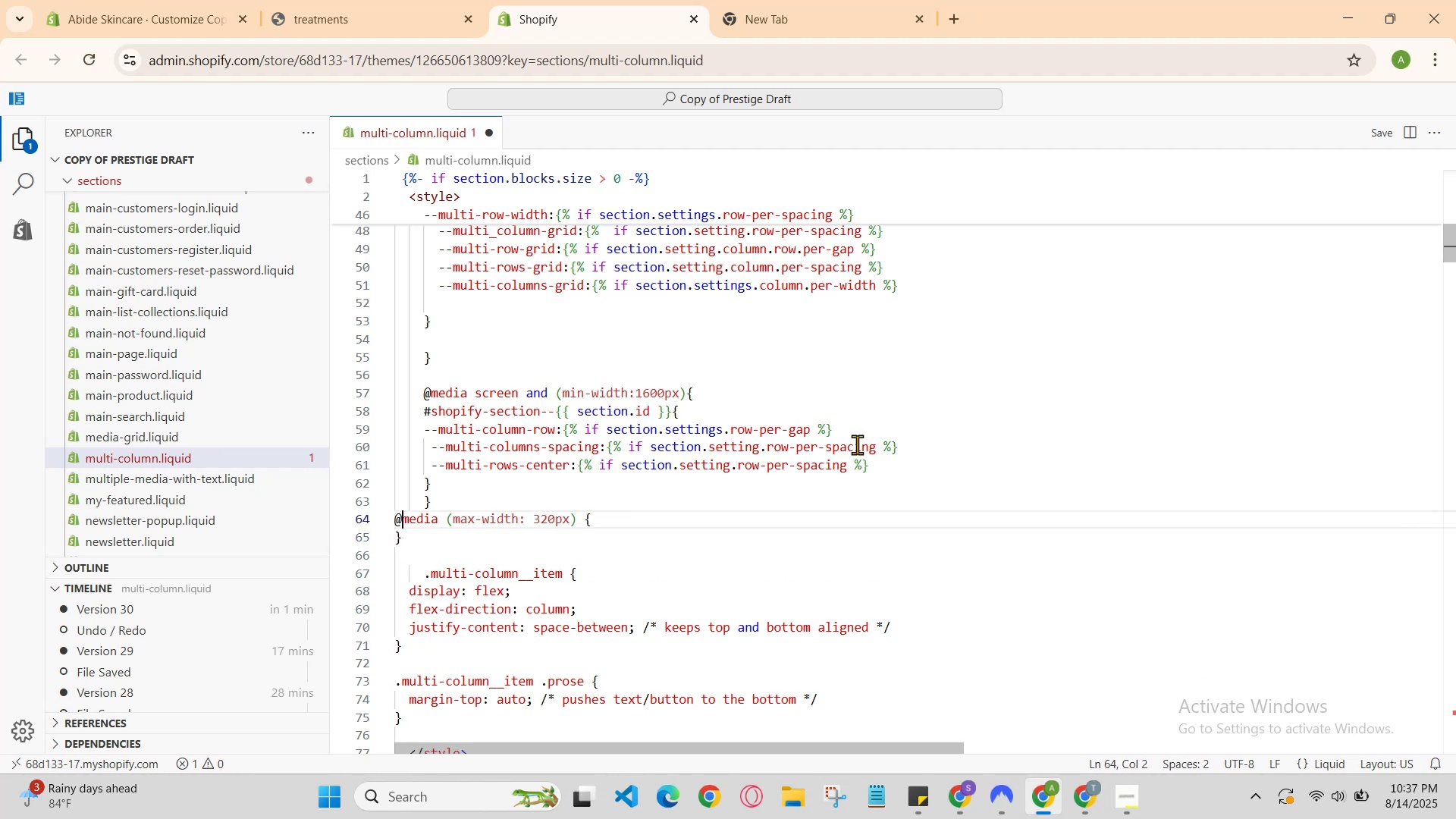 
key(ArrowRight)
 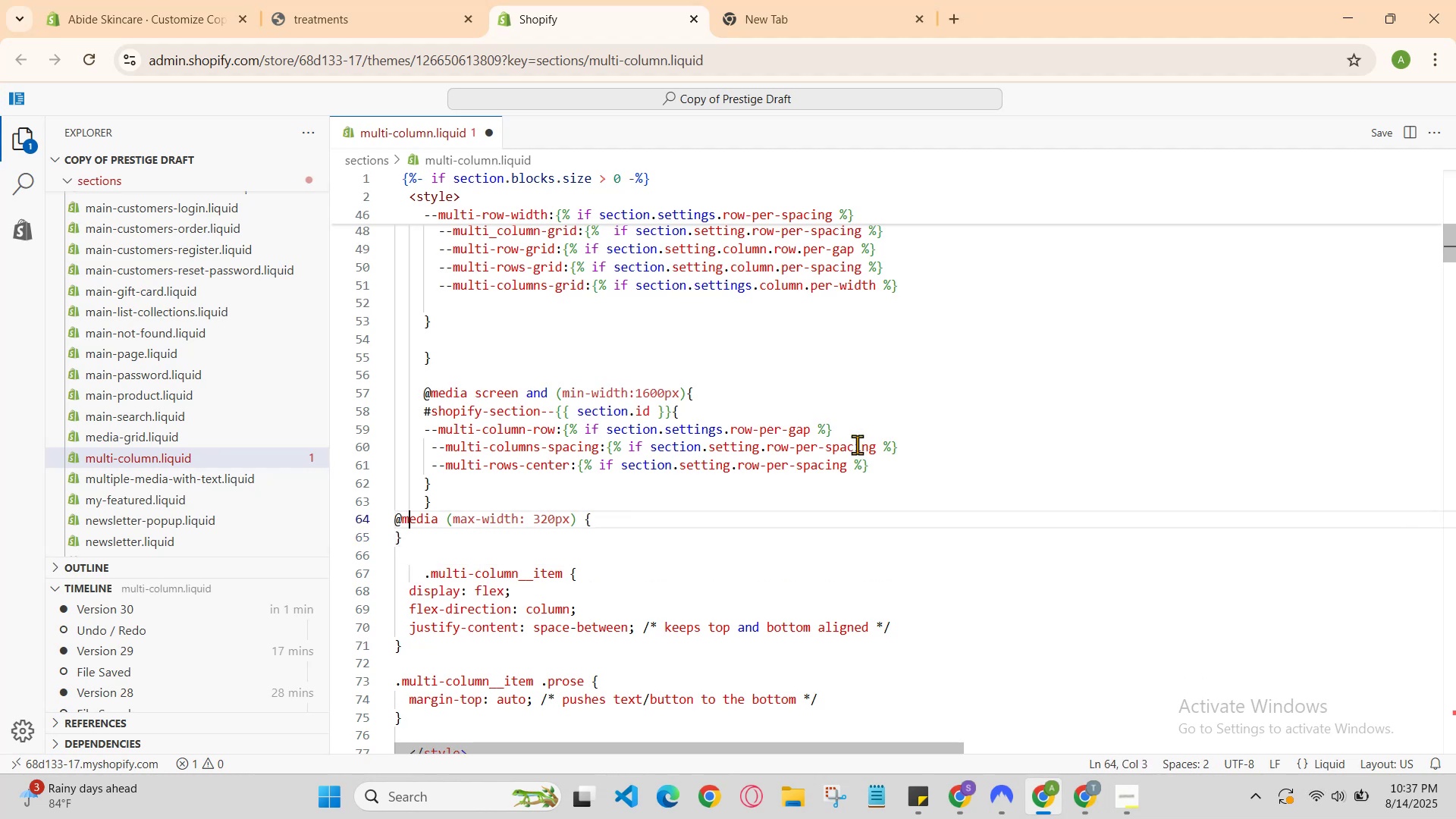 
key(ArrowRight)
 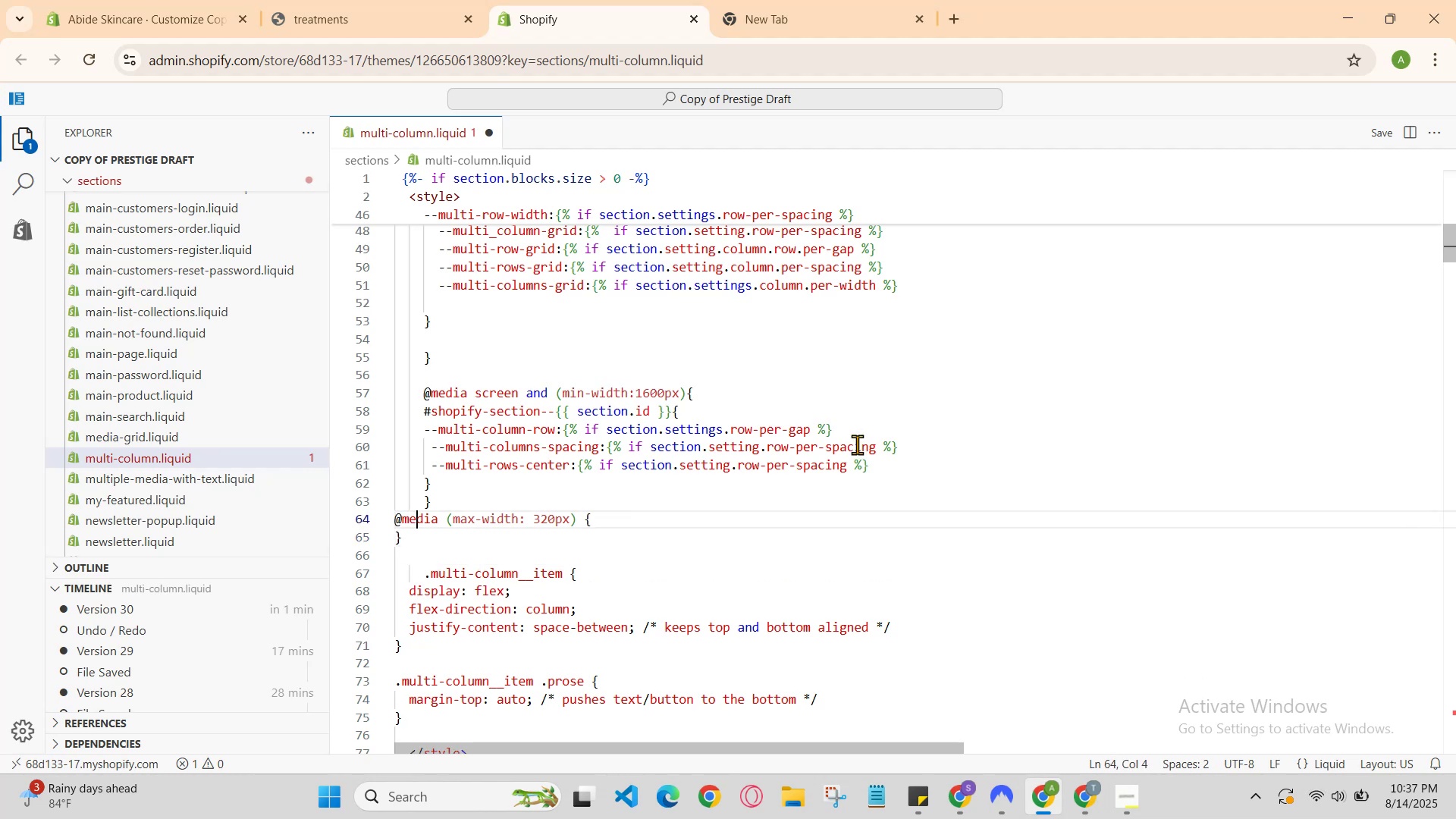 
key(ArrowRight)
 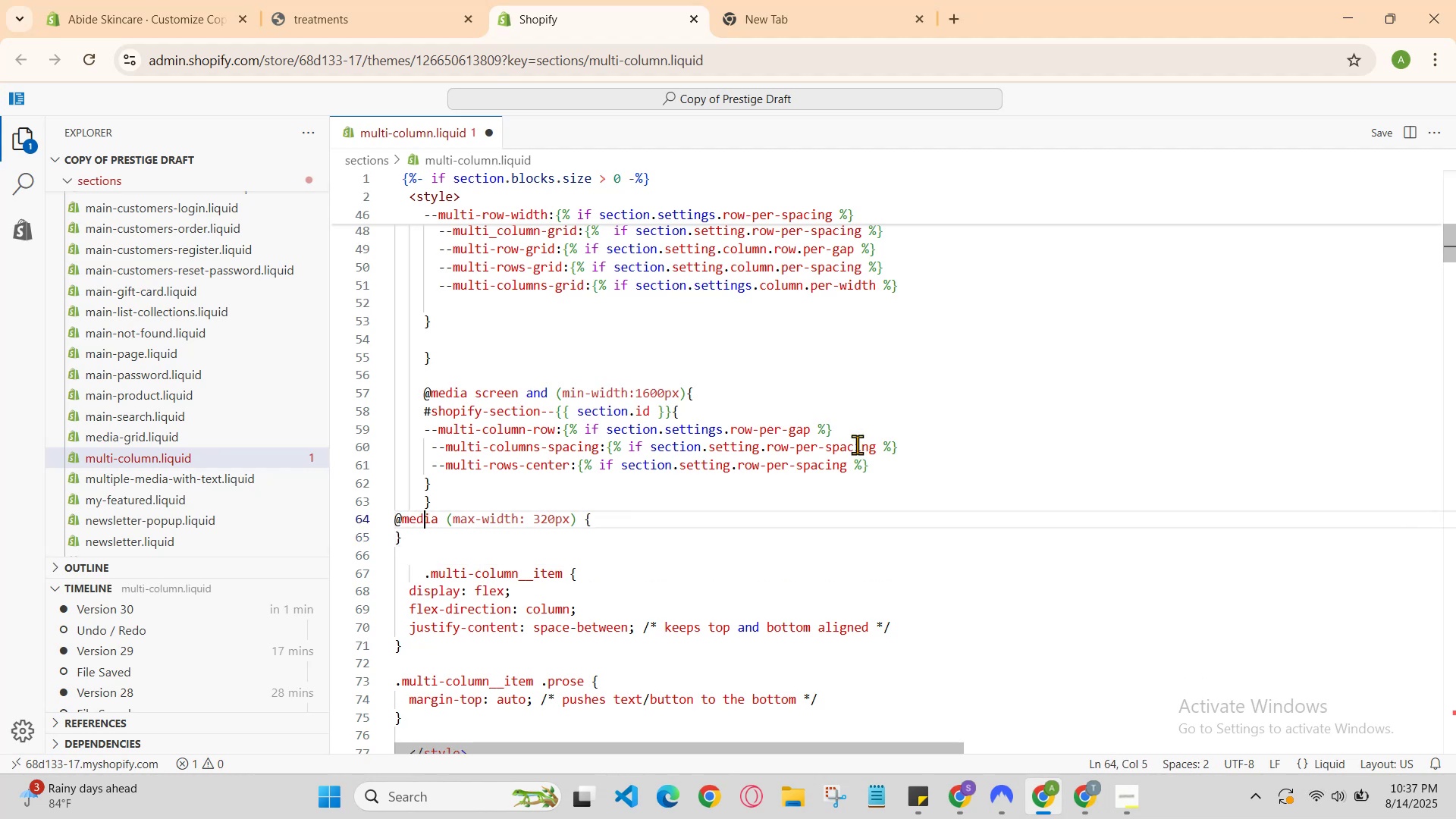 
key(ArrowRight)
 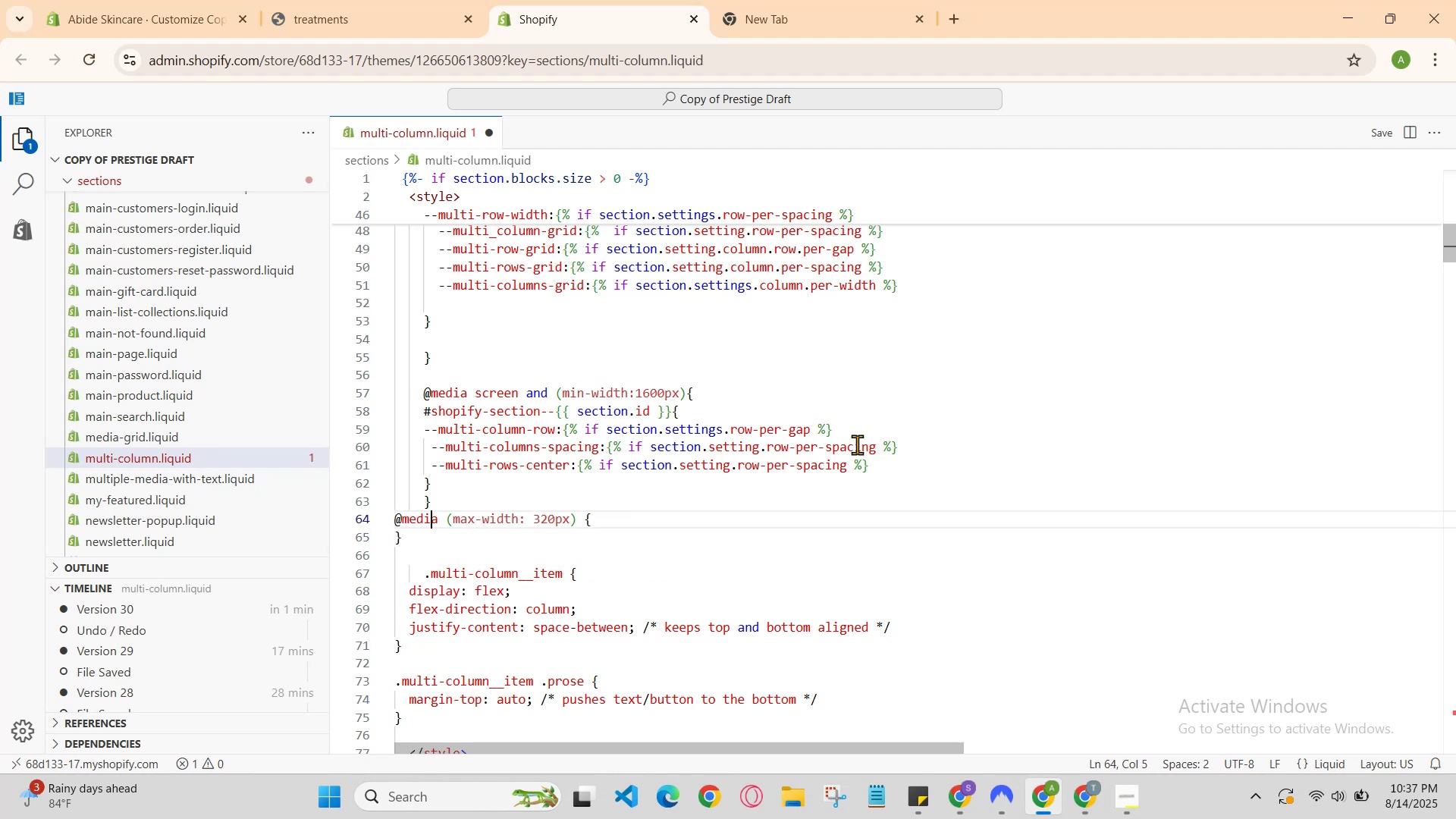 
key(ArrowRight)
 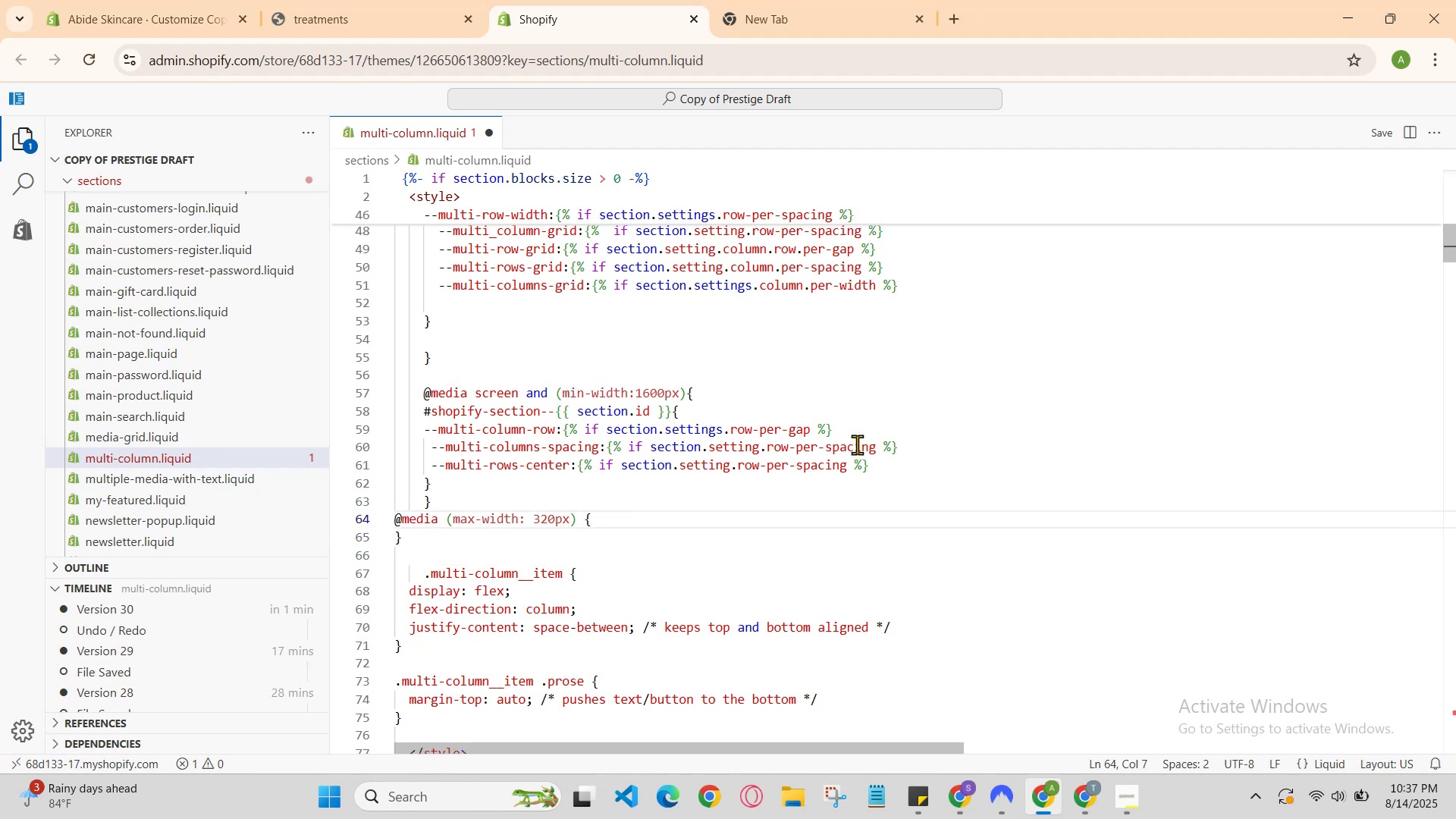 
key(ArrowRight)
 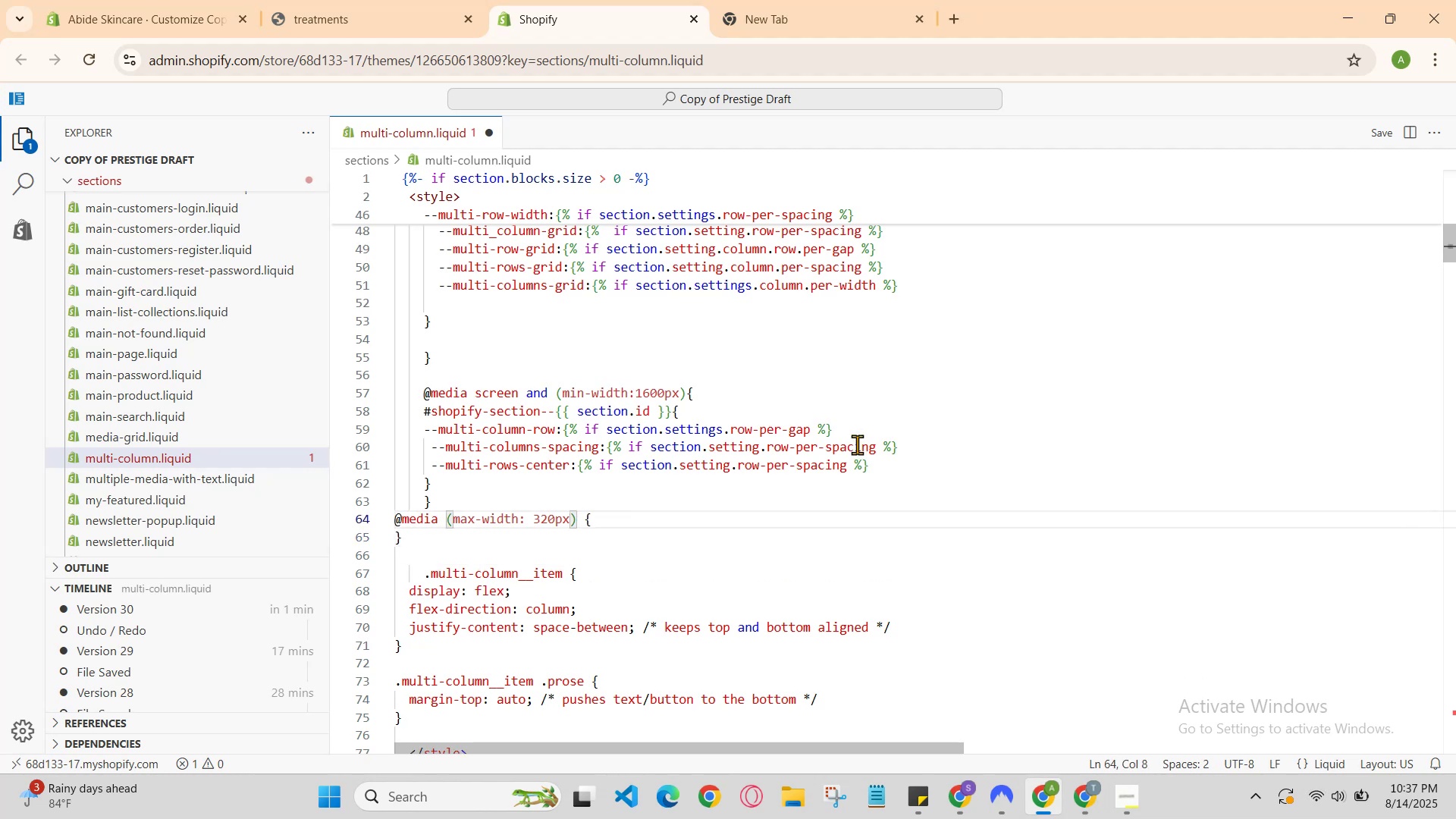 
key(ArrowLeft)
 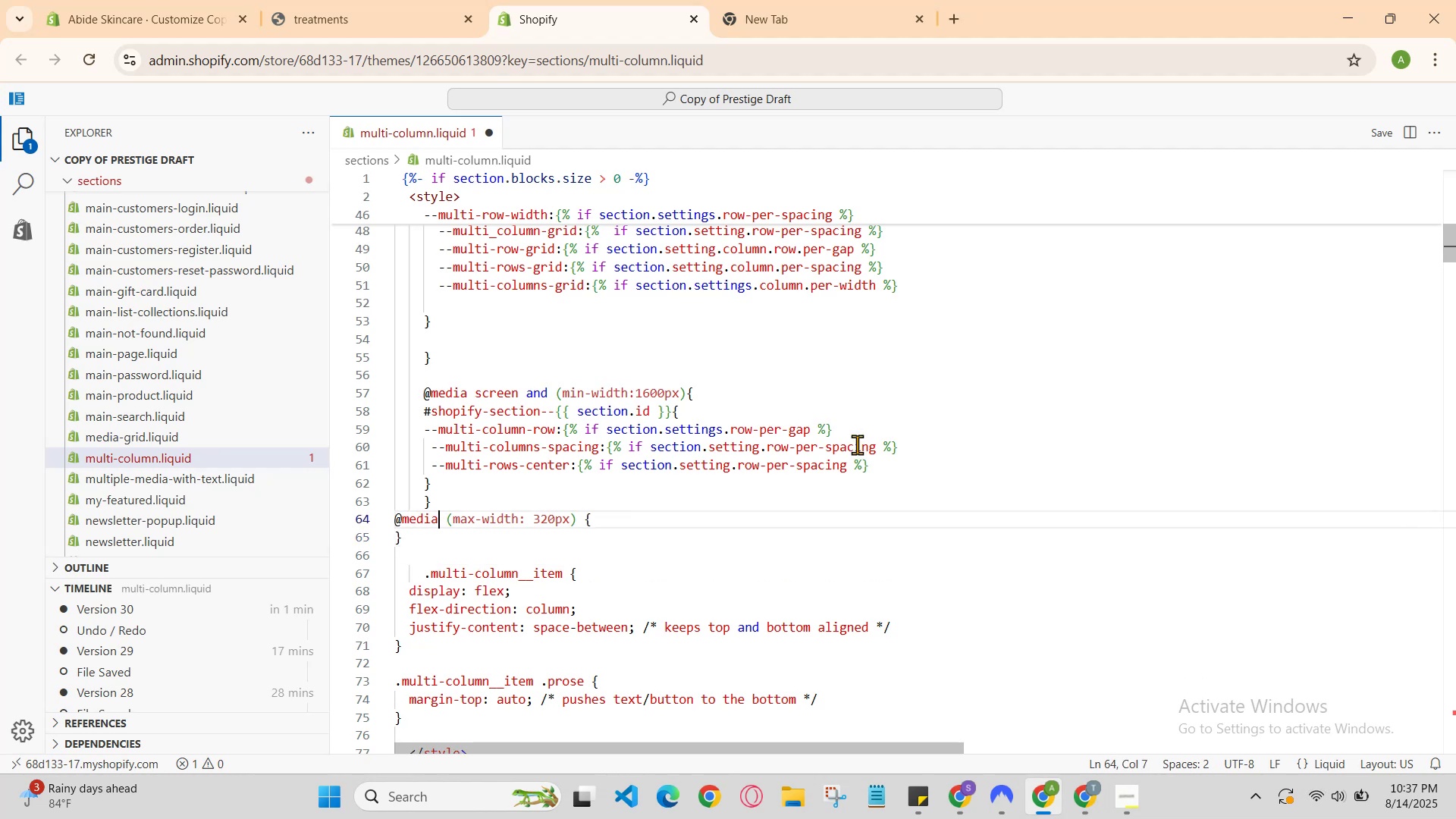 
type( screen anfd )
key(Backspace)
key(Backspace)
type( )
 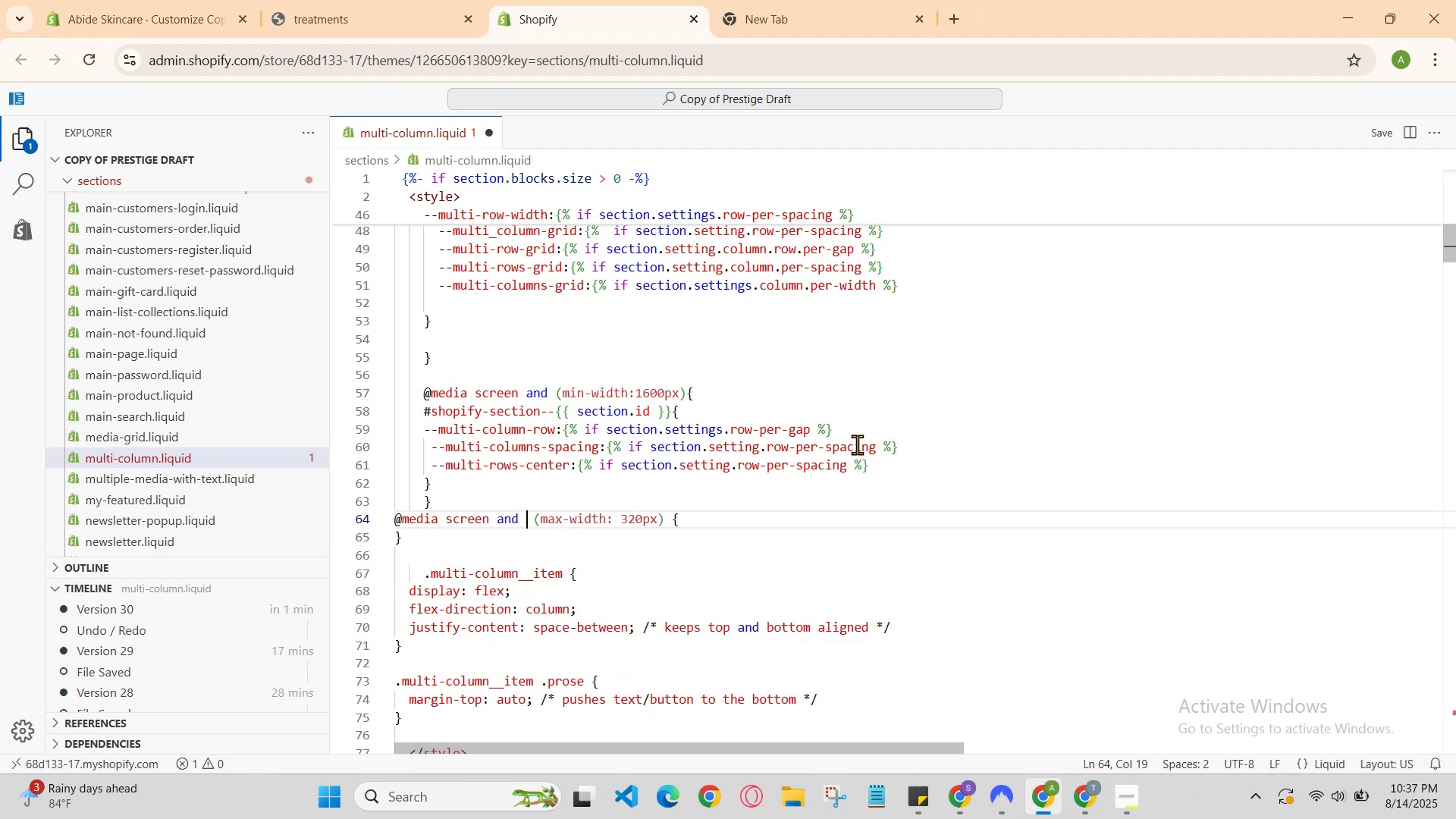 
key(ArrowDown)
 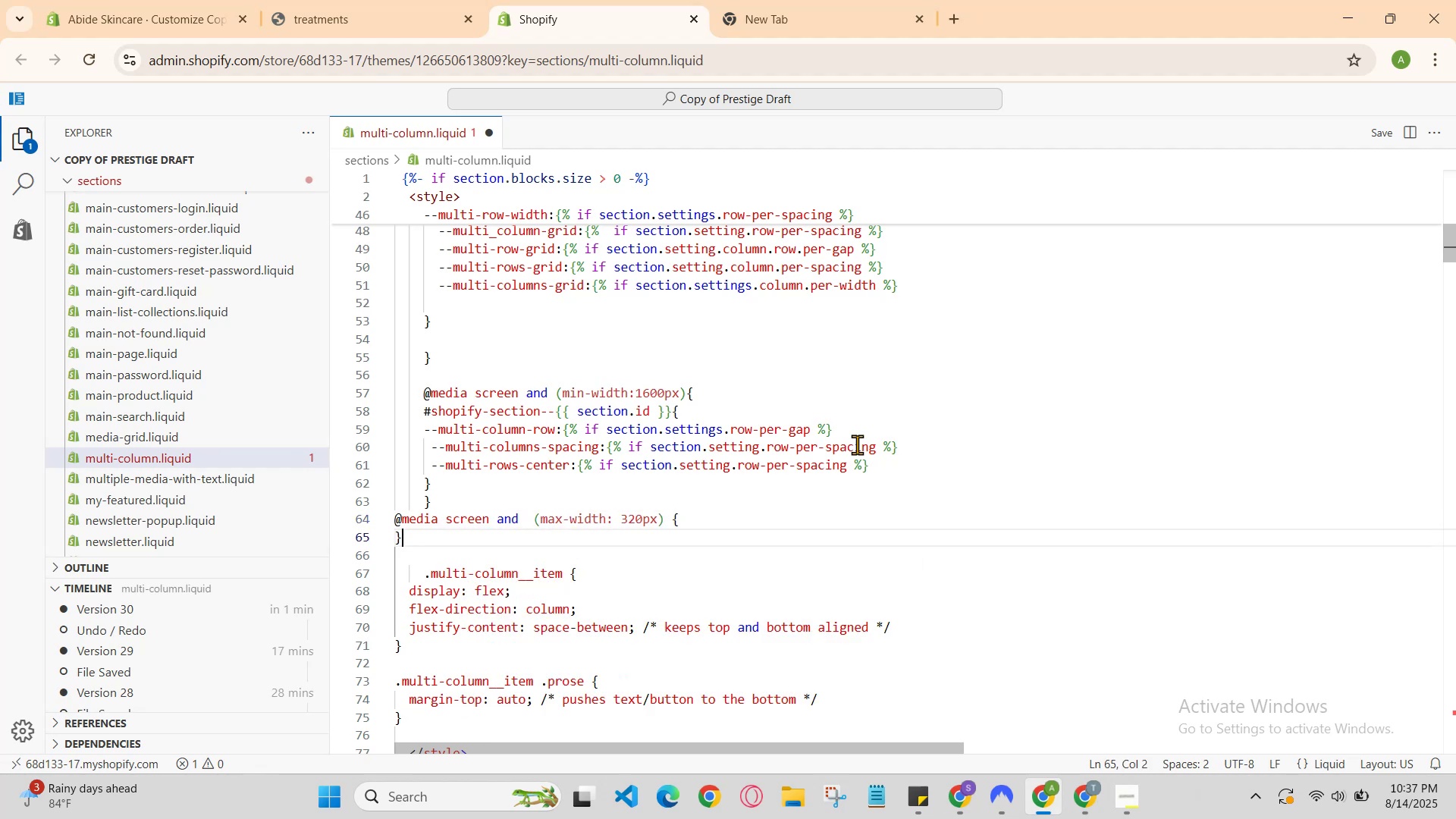 
key(ArrowUp)
 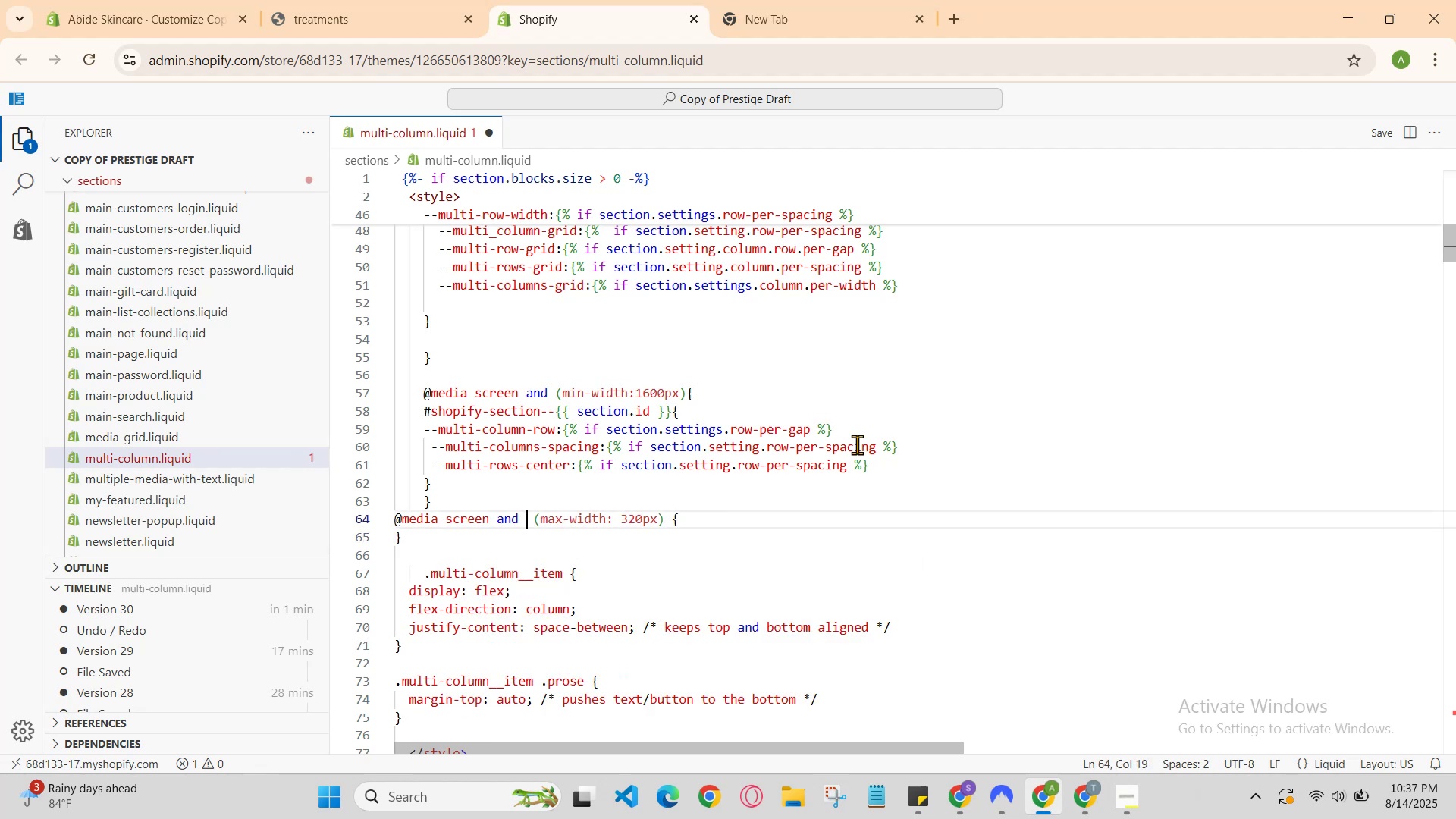 
key(ArrowRight)
 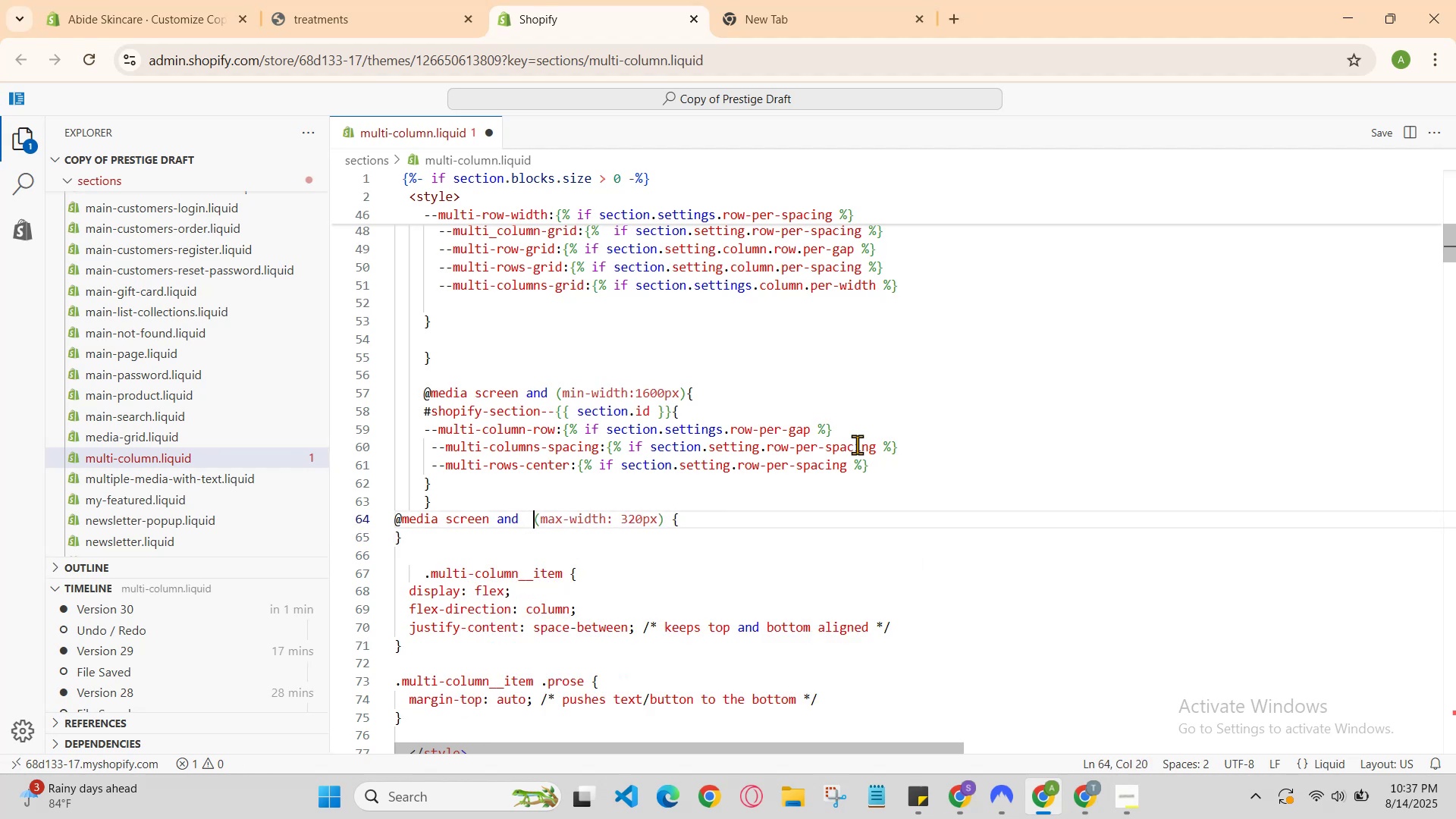 
key(ArrowRight)
 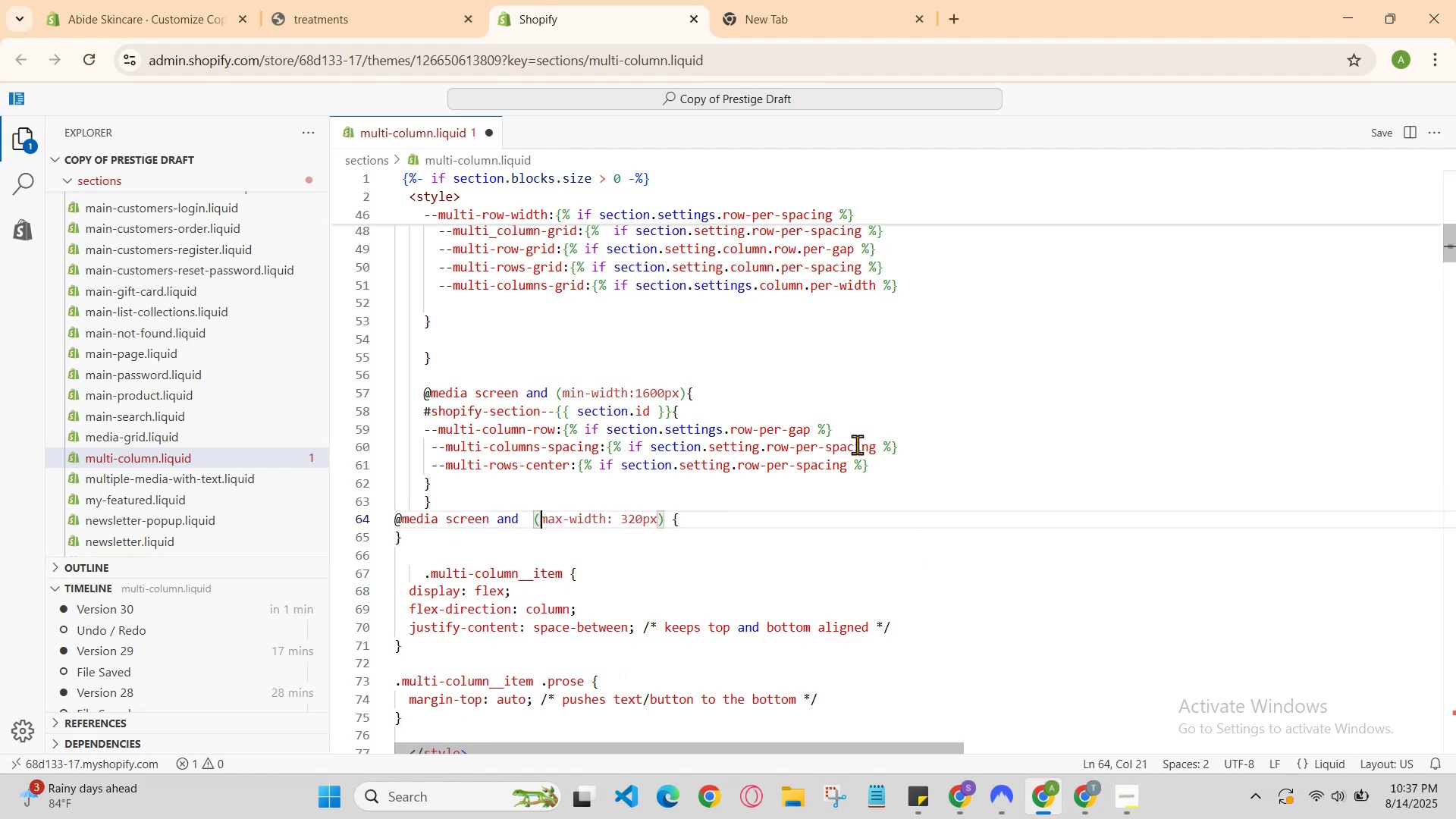 
key(ArrowRight)
 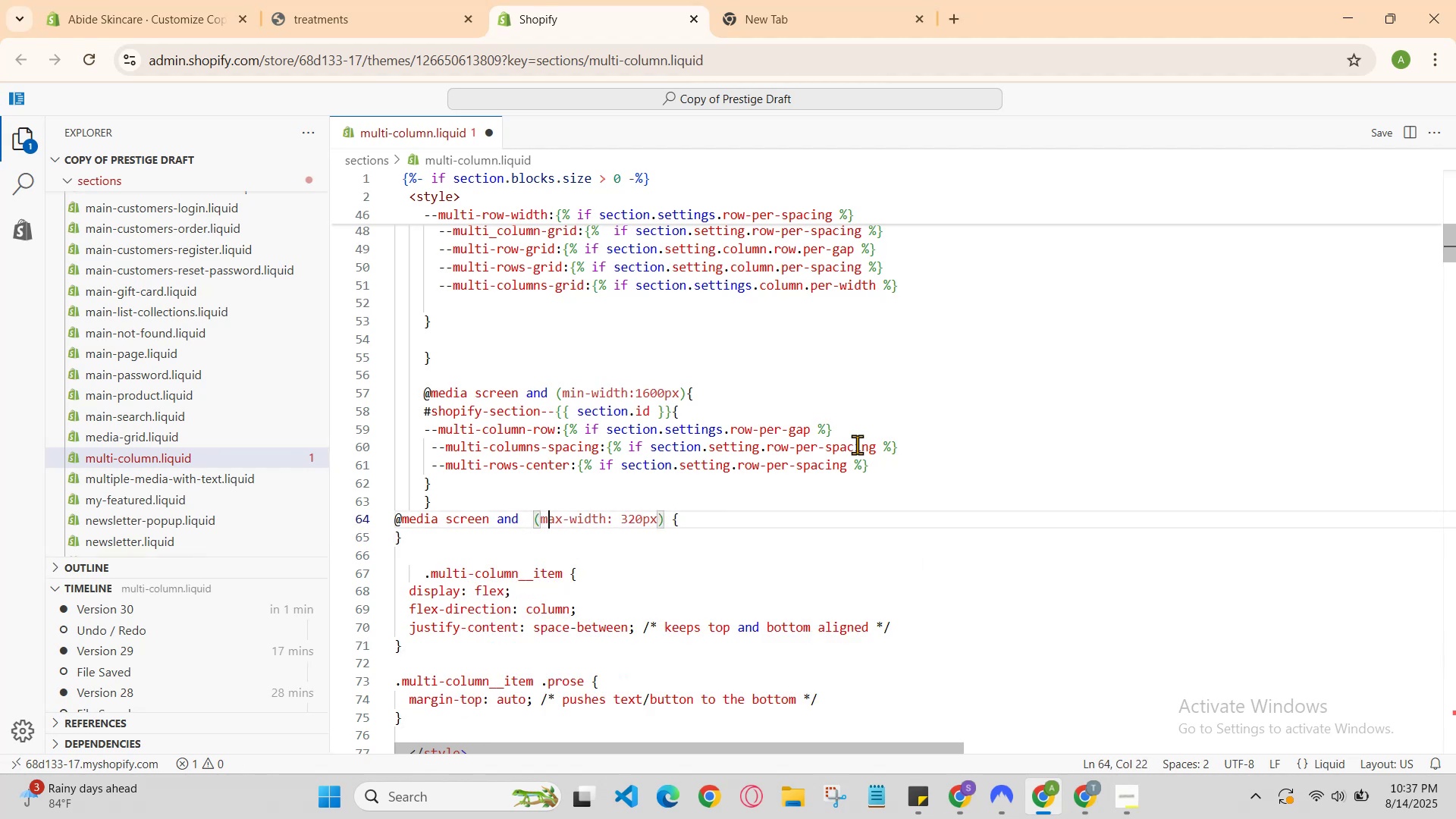 
hold_key(key=ArrowRight, duration=0.94)
 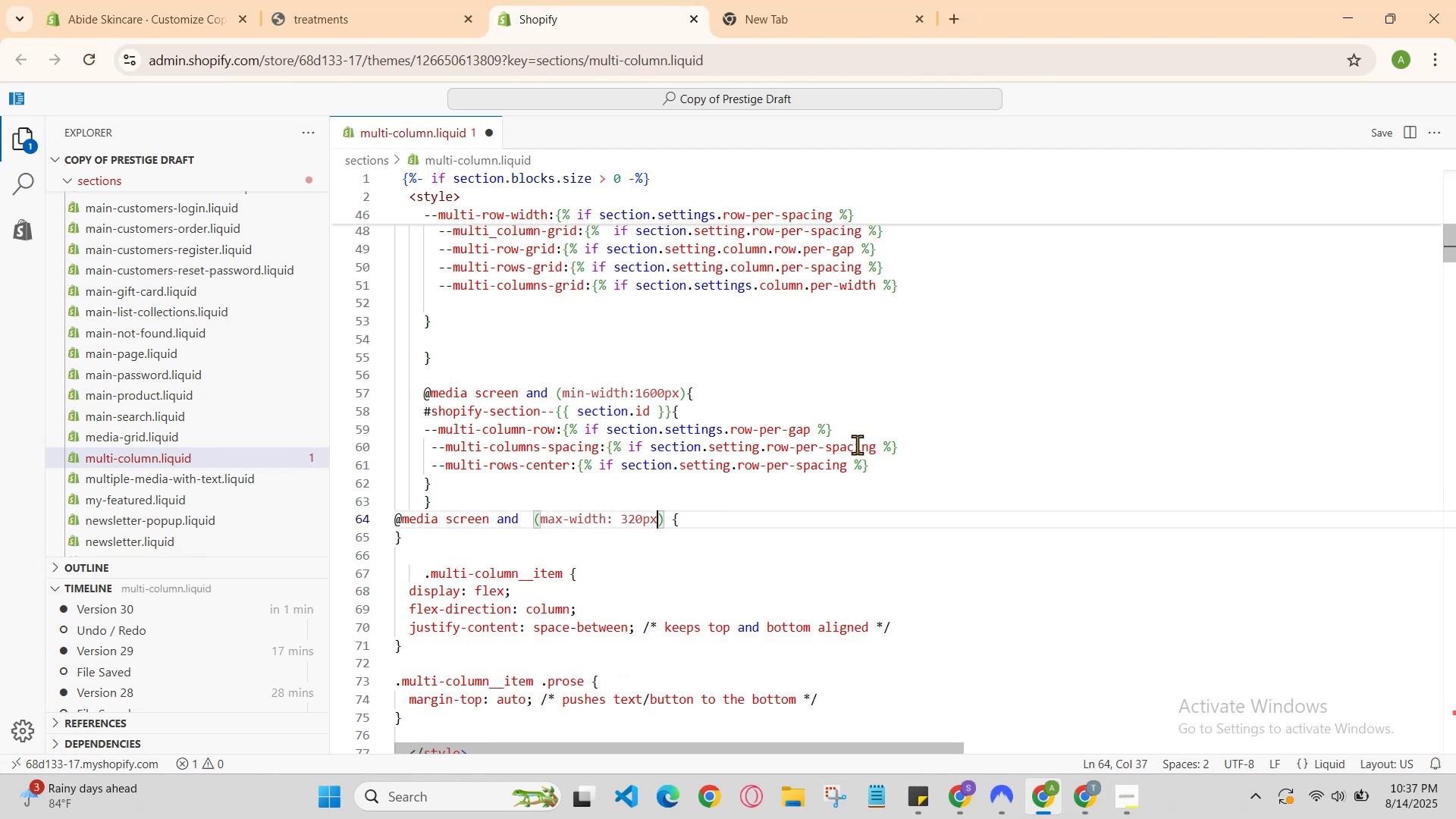 
key(ArrowRight)
 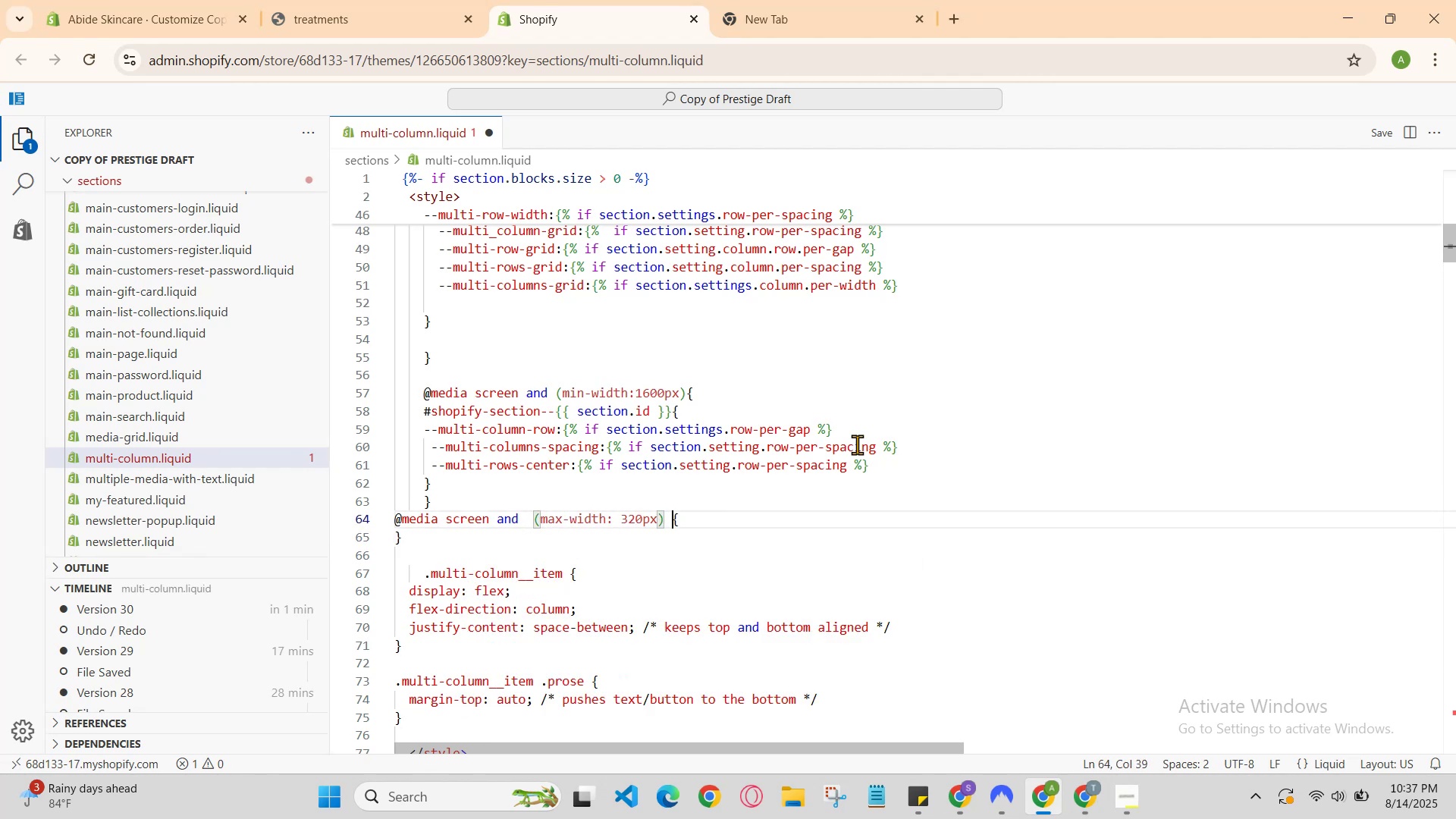 
key(ArrowRight)
 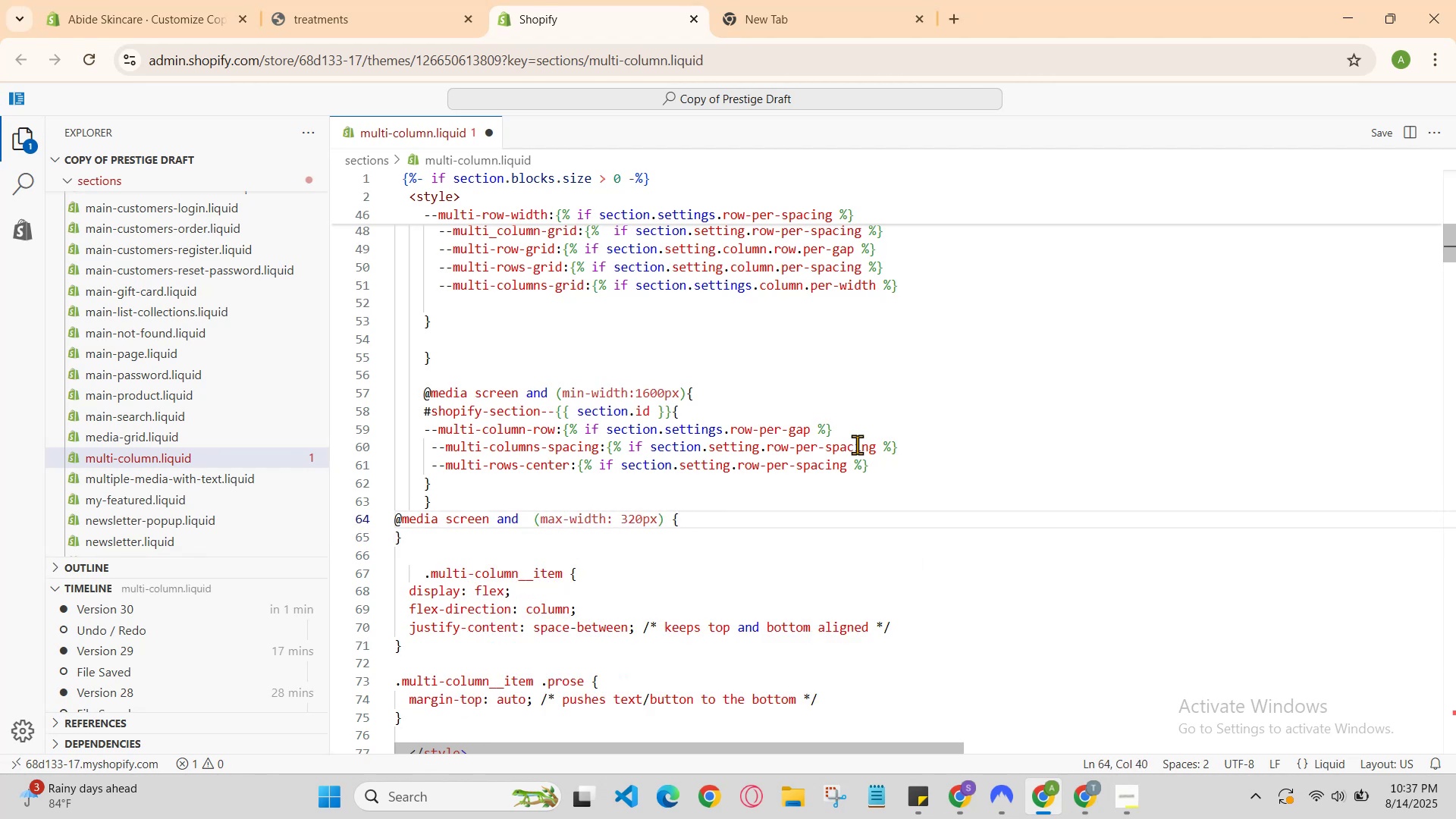 
key(Enter)
 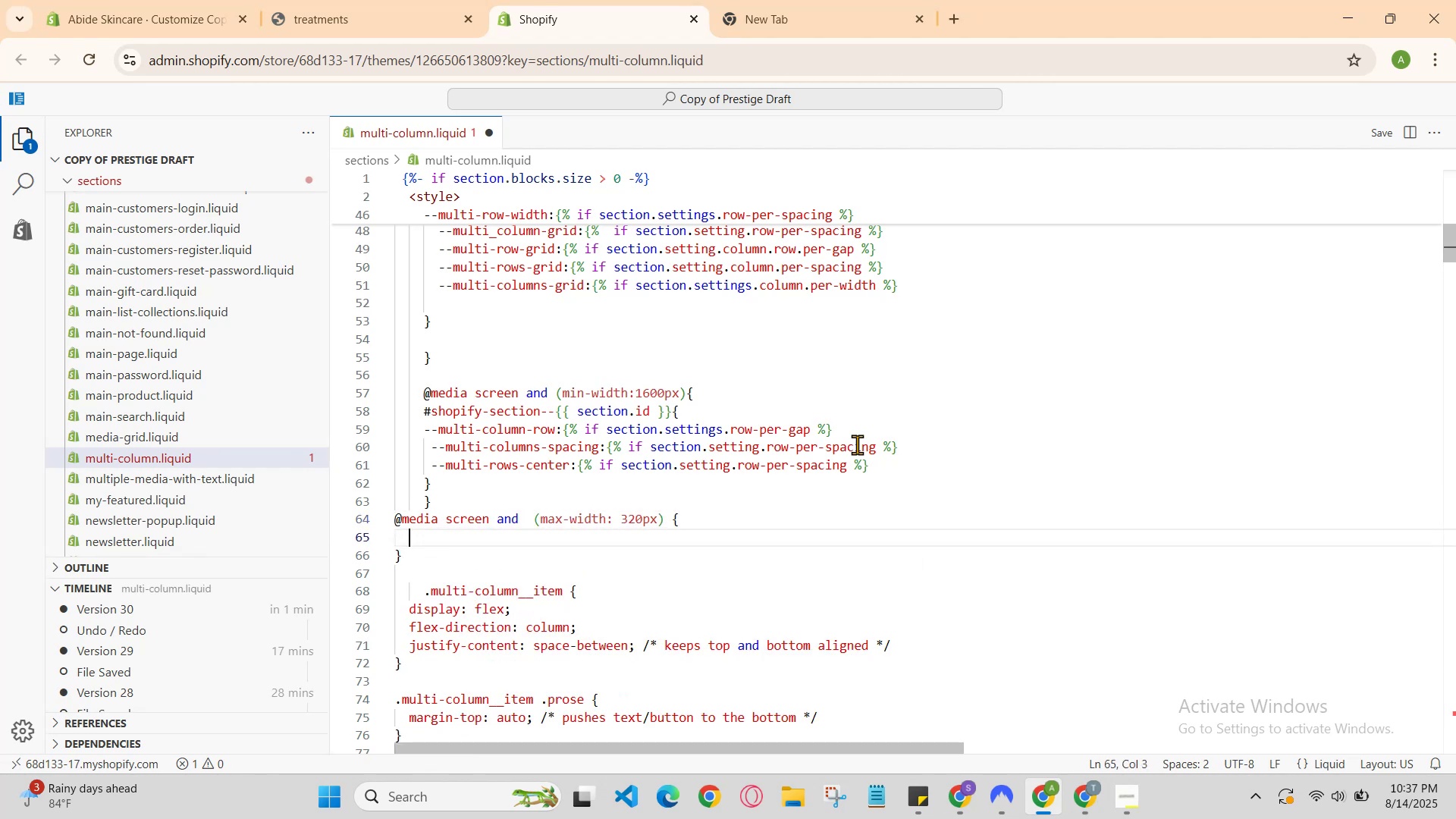 
key(Enter)
 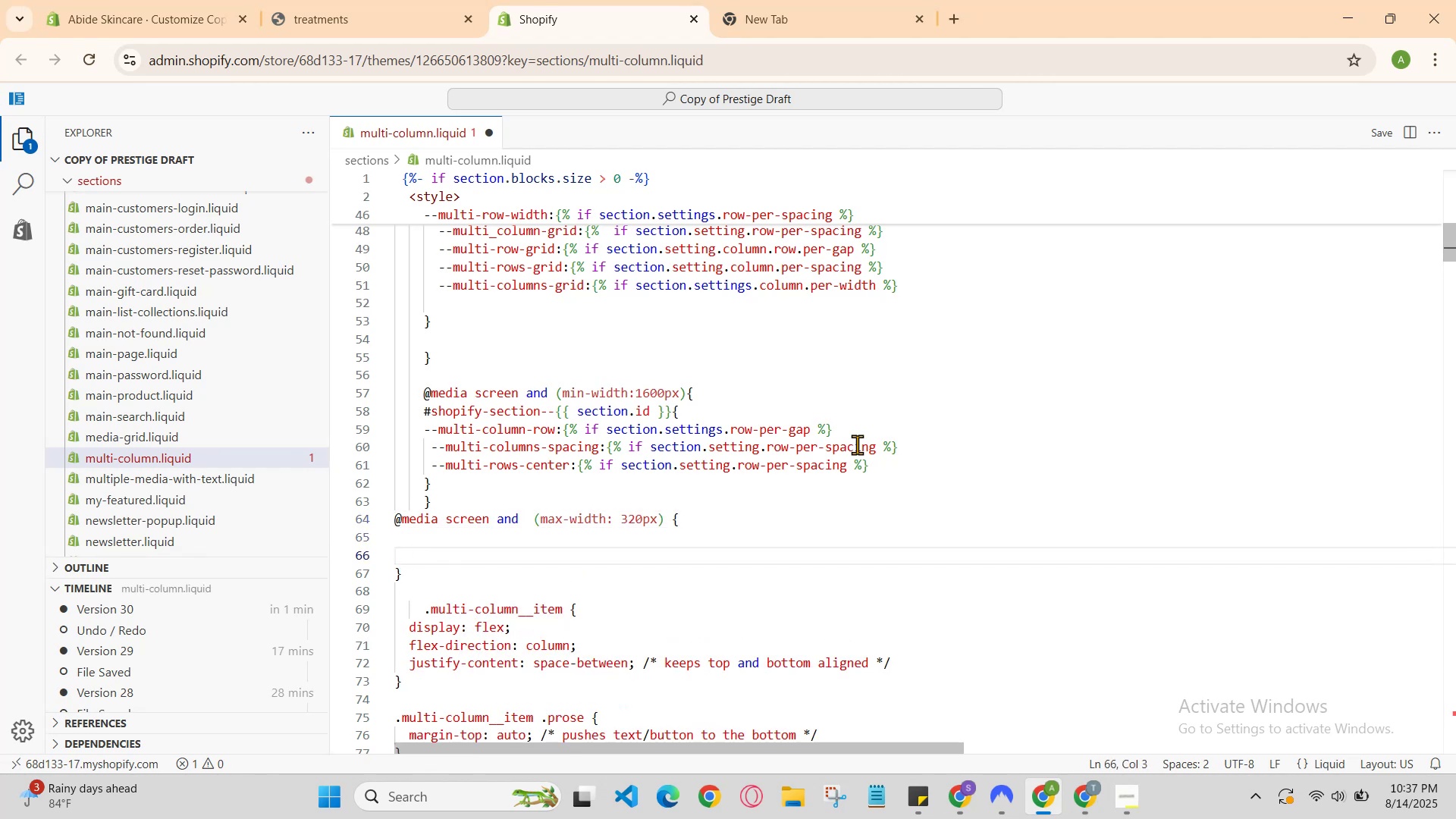 
key(ArrowUp)
 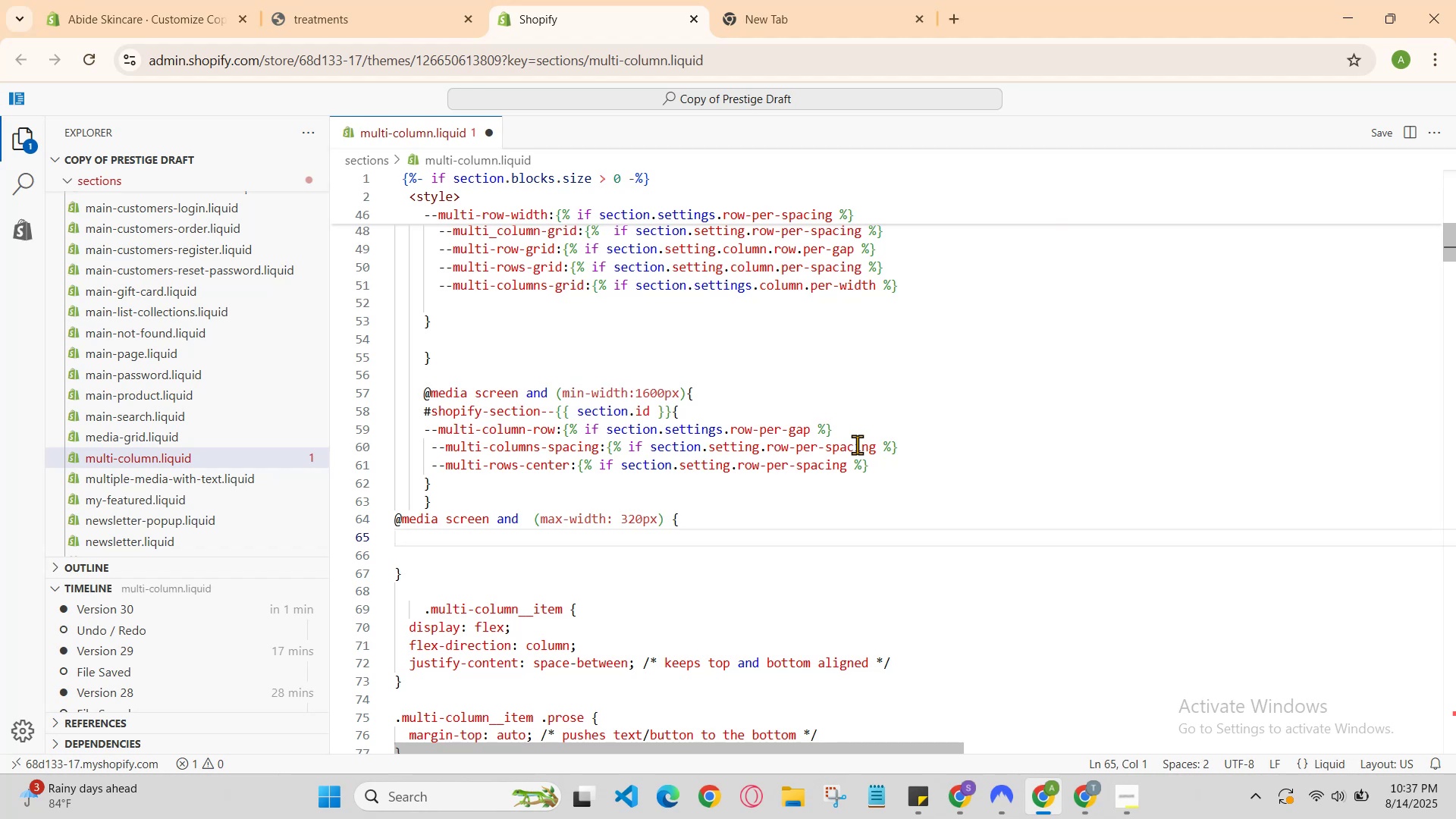 
key(ArrowDown)
 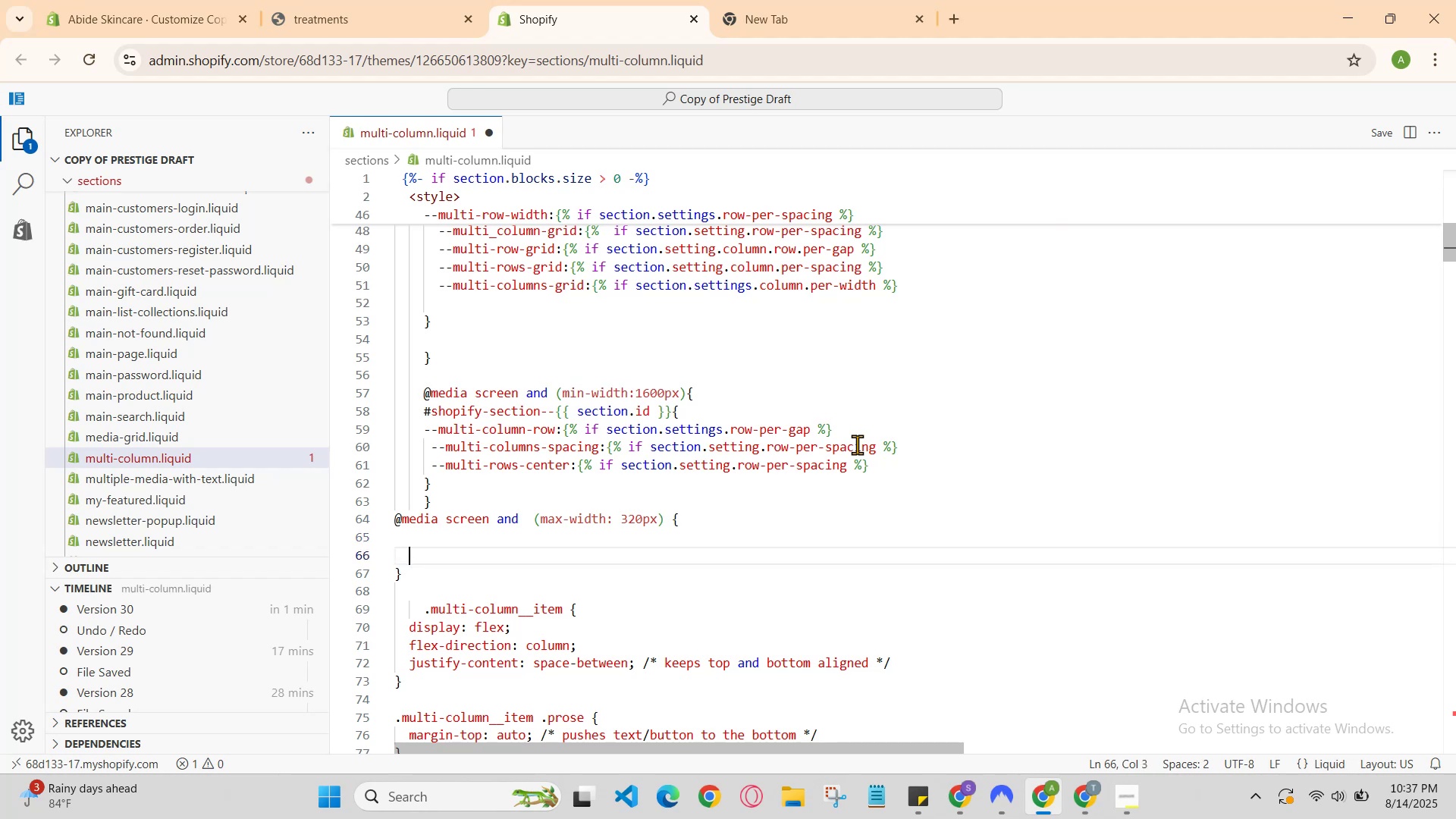 
key(Space)
 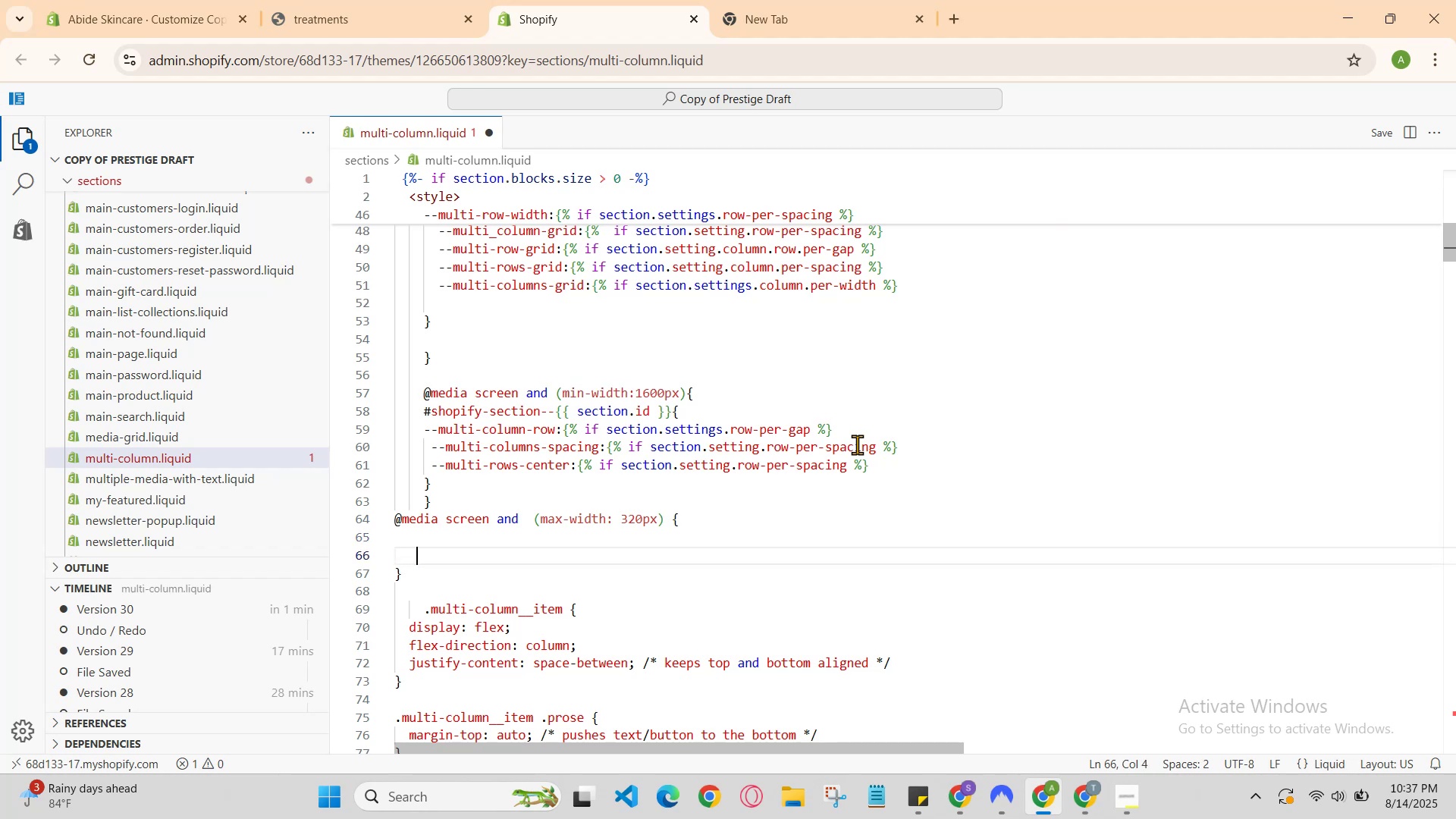 
key(ArrowUp)
 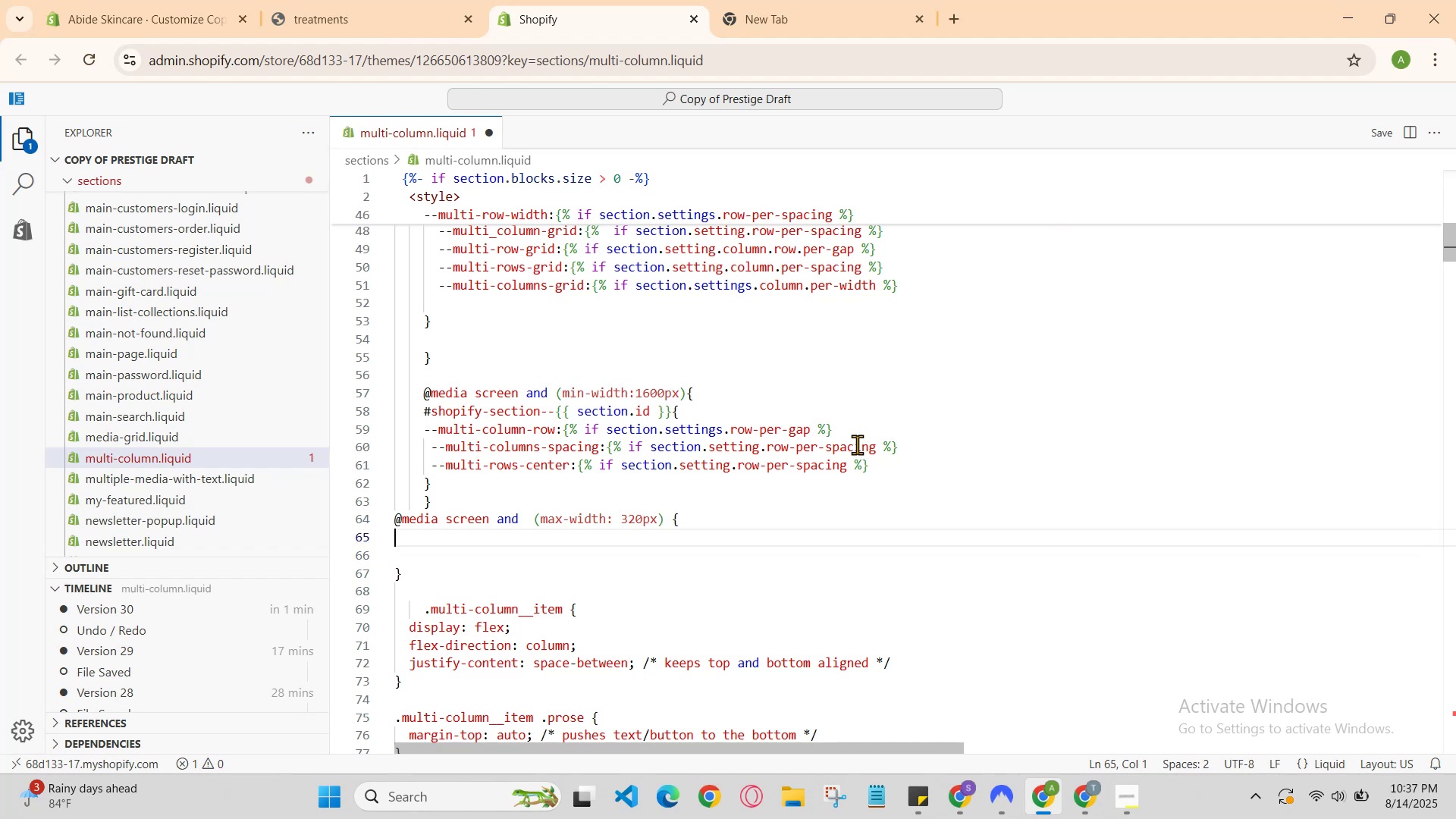 
type(@)
key(Backspace)
type(#shopify-section--{{section.block)
 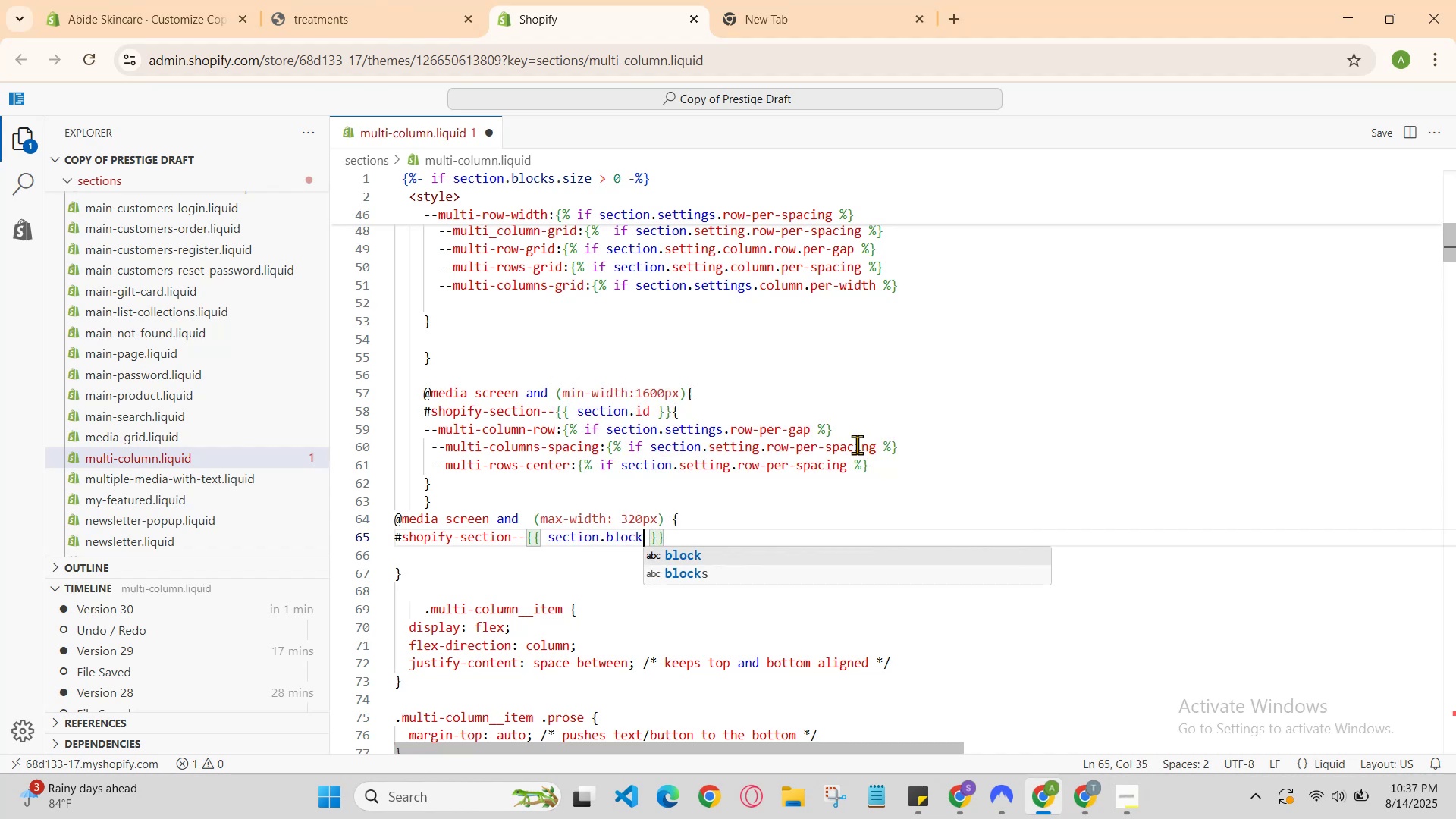 
key(ArrowRight)
 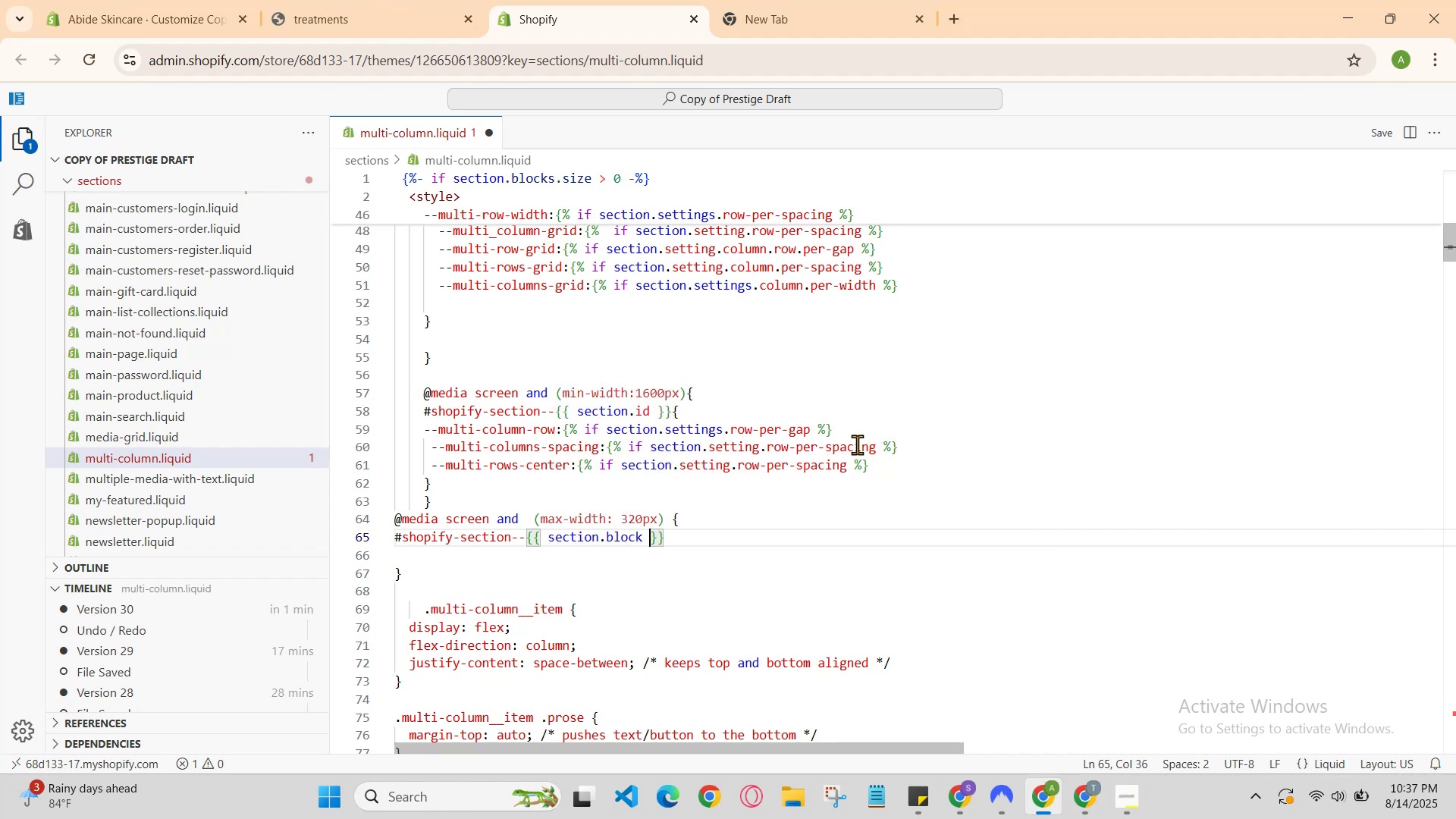 
key(ArrowRight)
 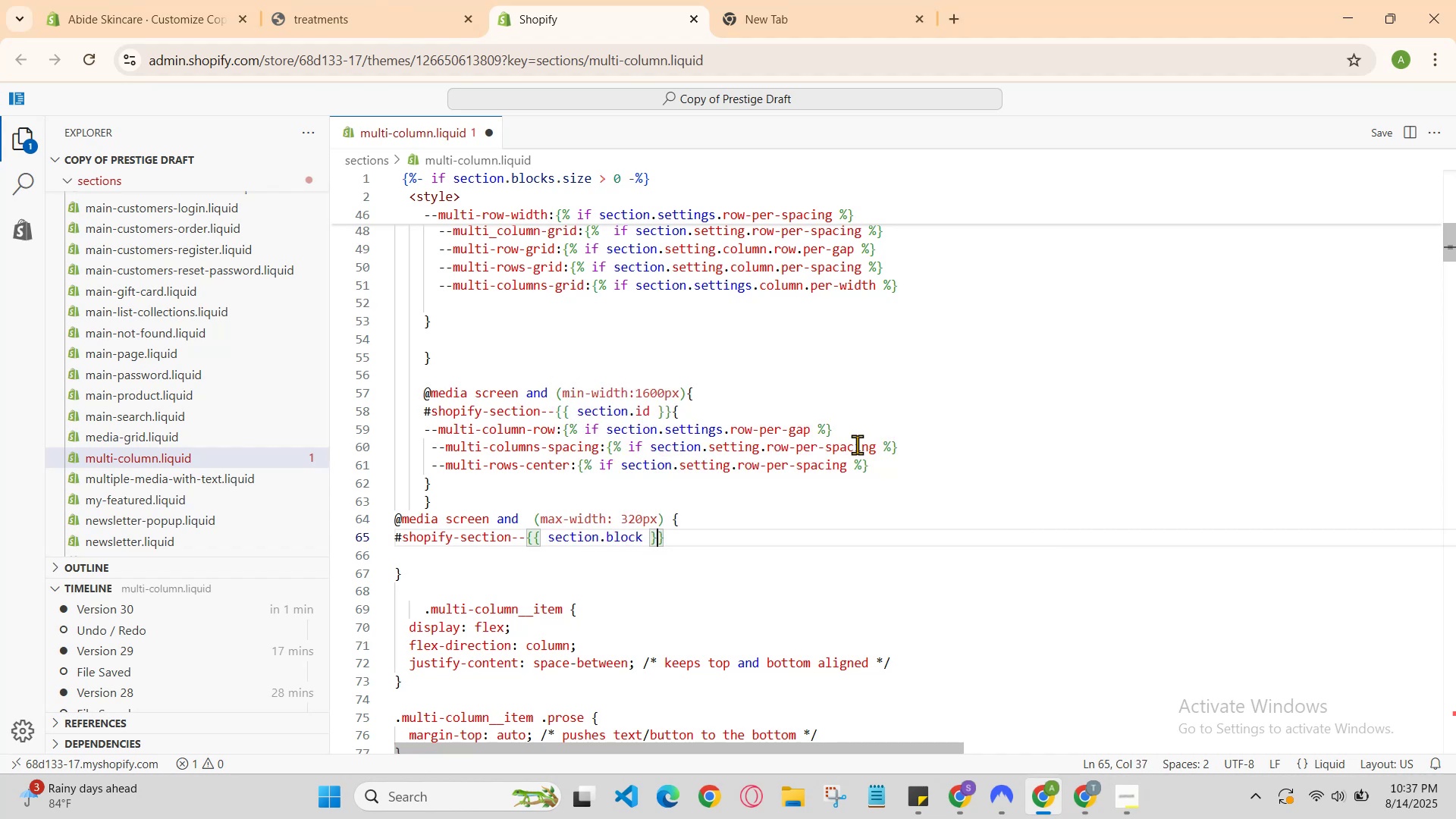 
key(ArrowRight)
 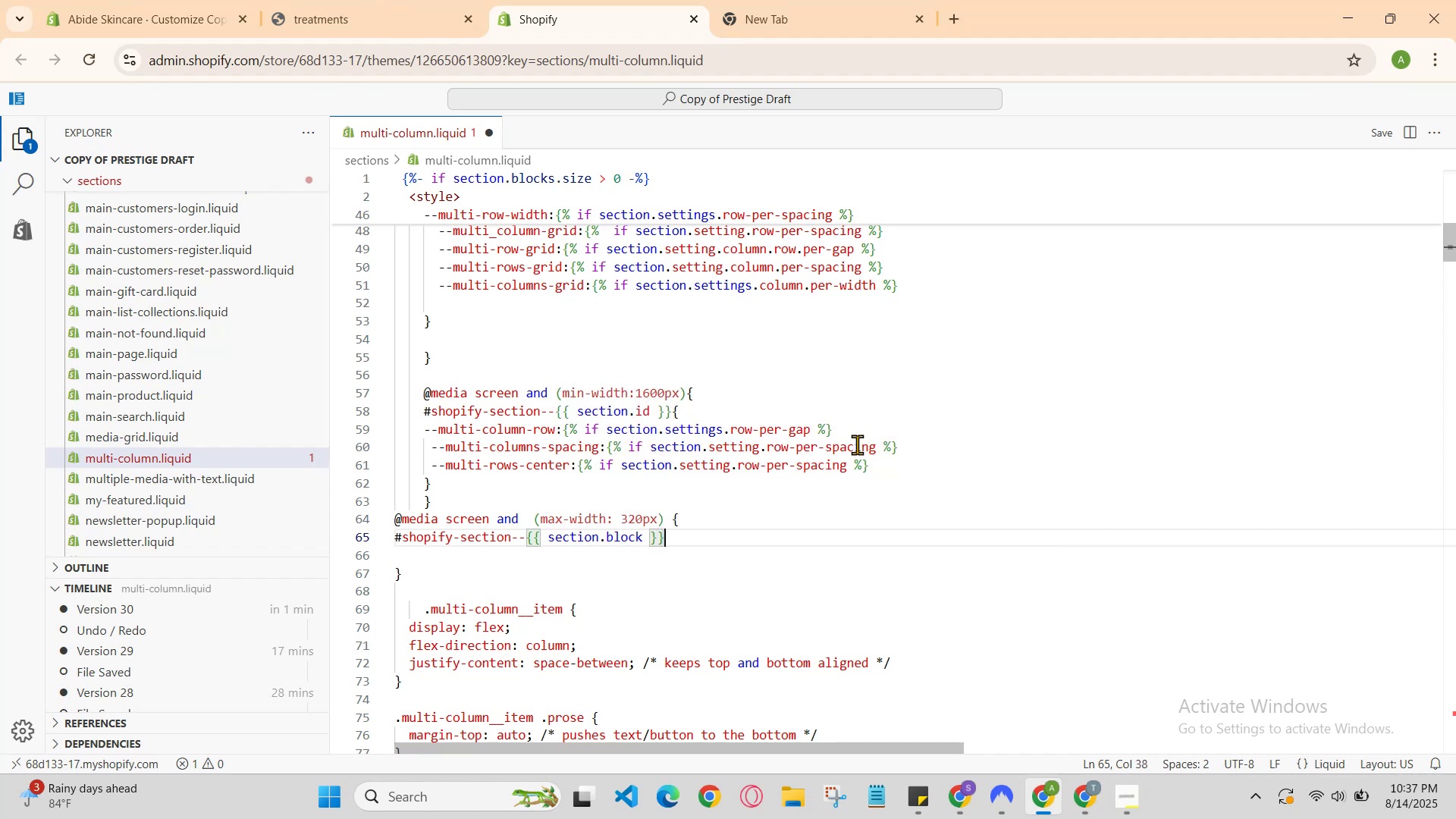 
key(ArrowRight)
 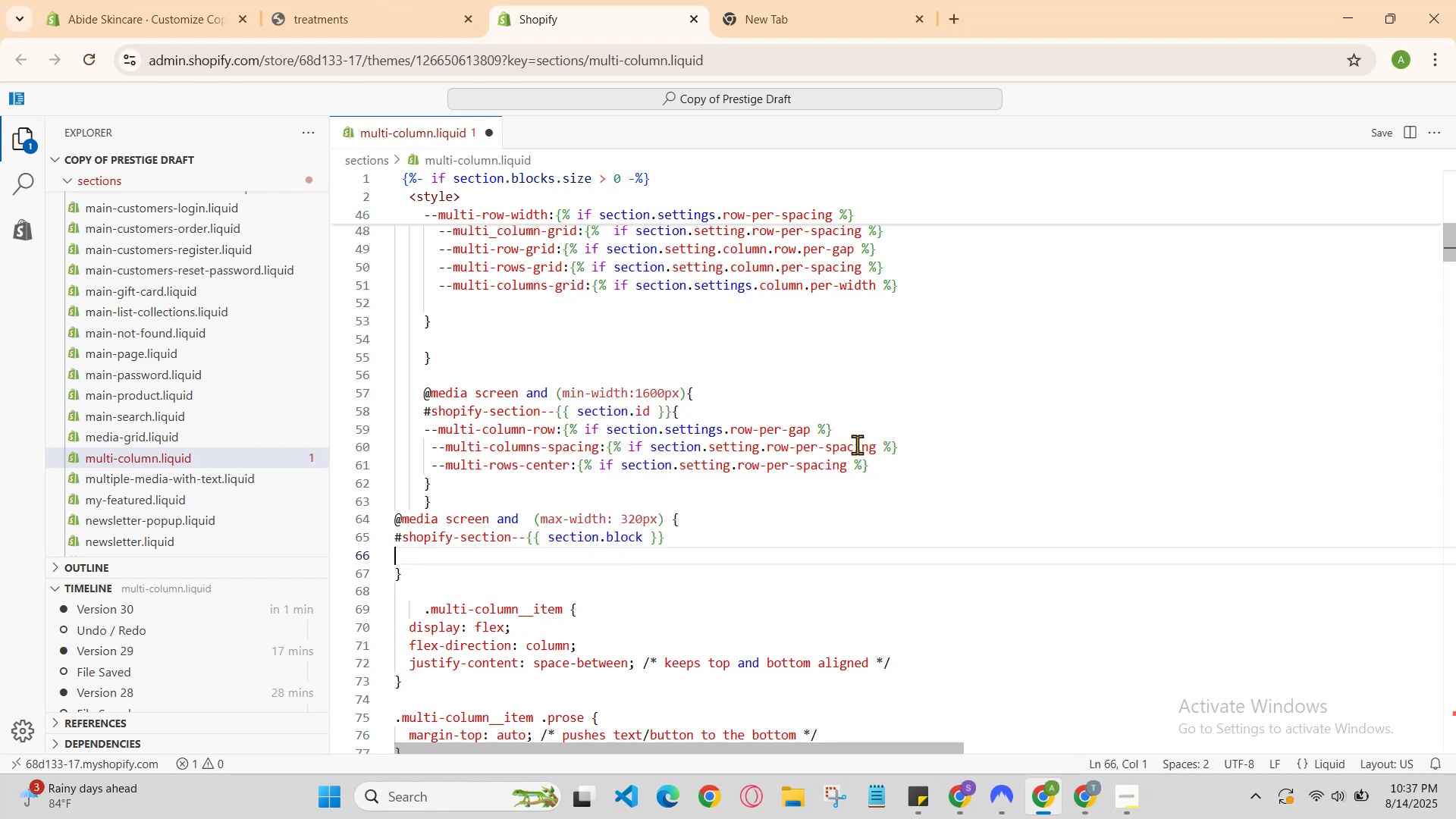 
key(ArrowLeft)
 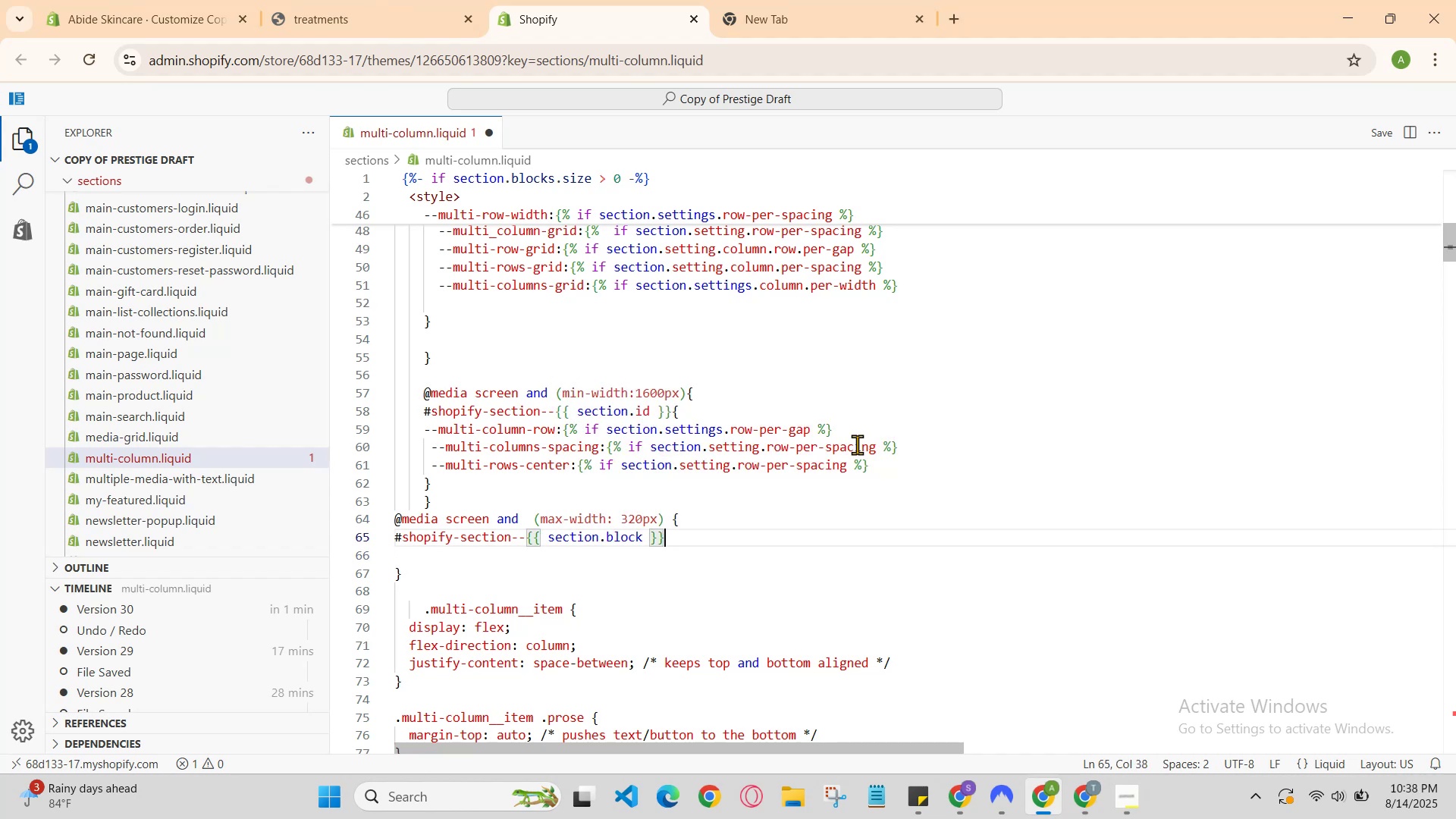 
key(Shift+BracketLeft)
 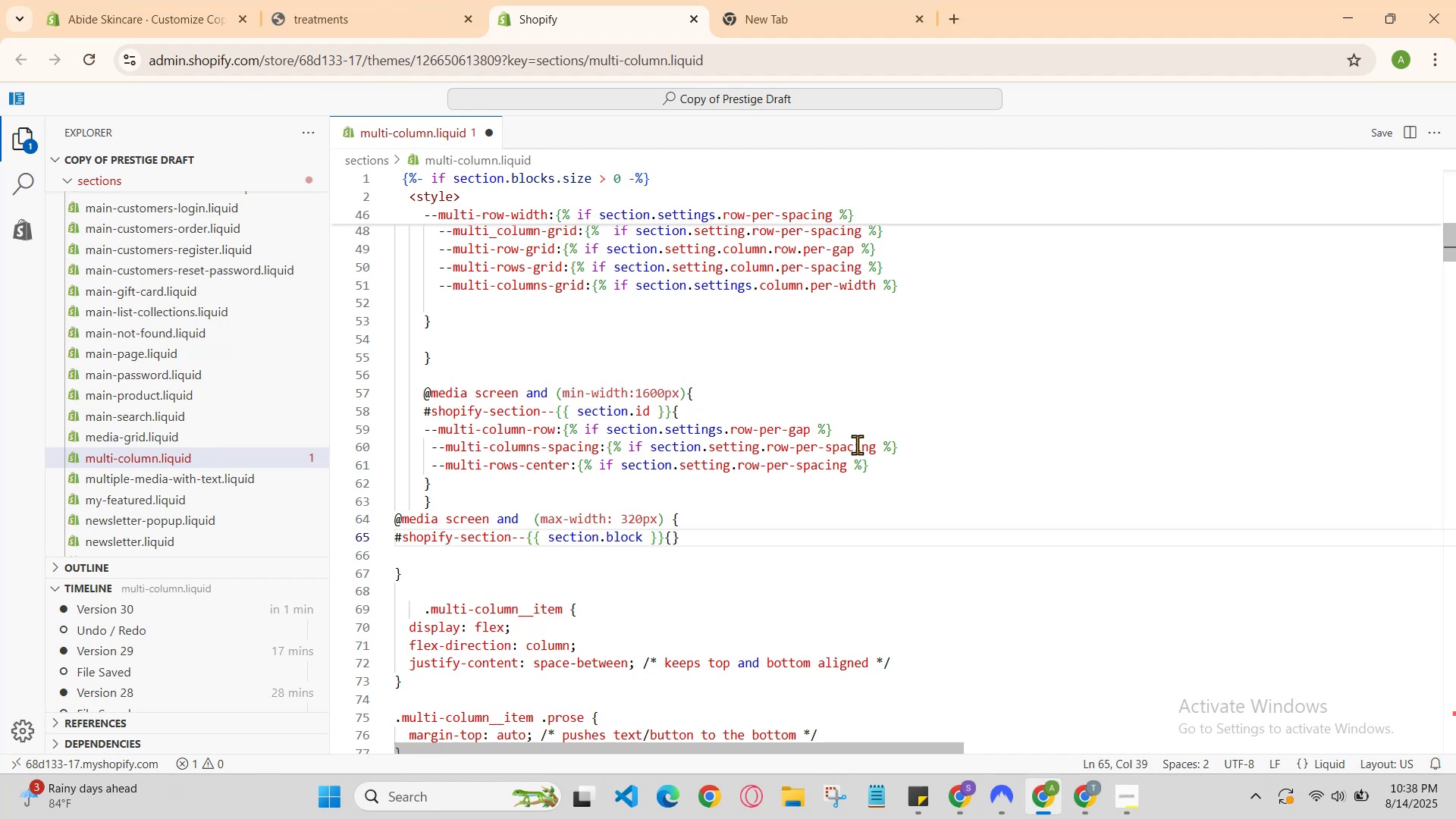 
key(Enter)
 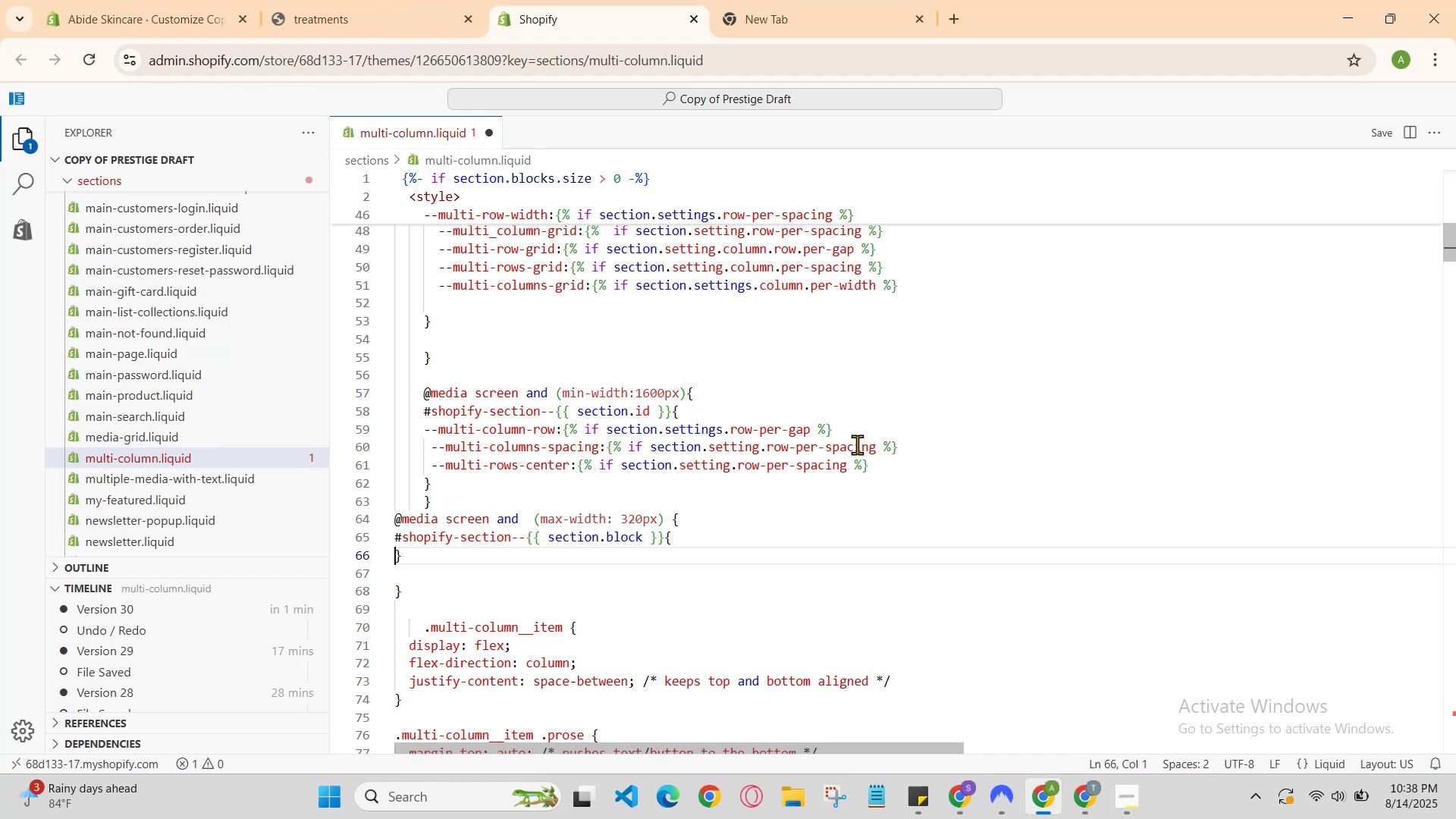 
key(Enter)
 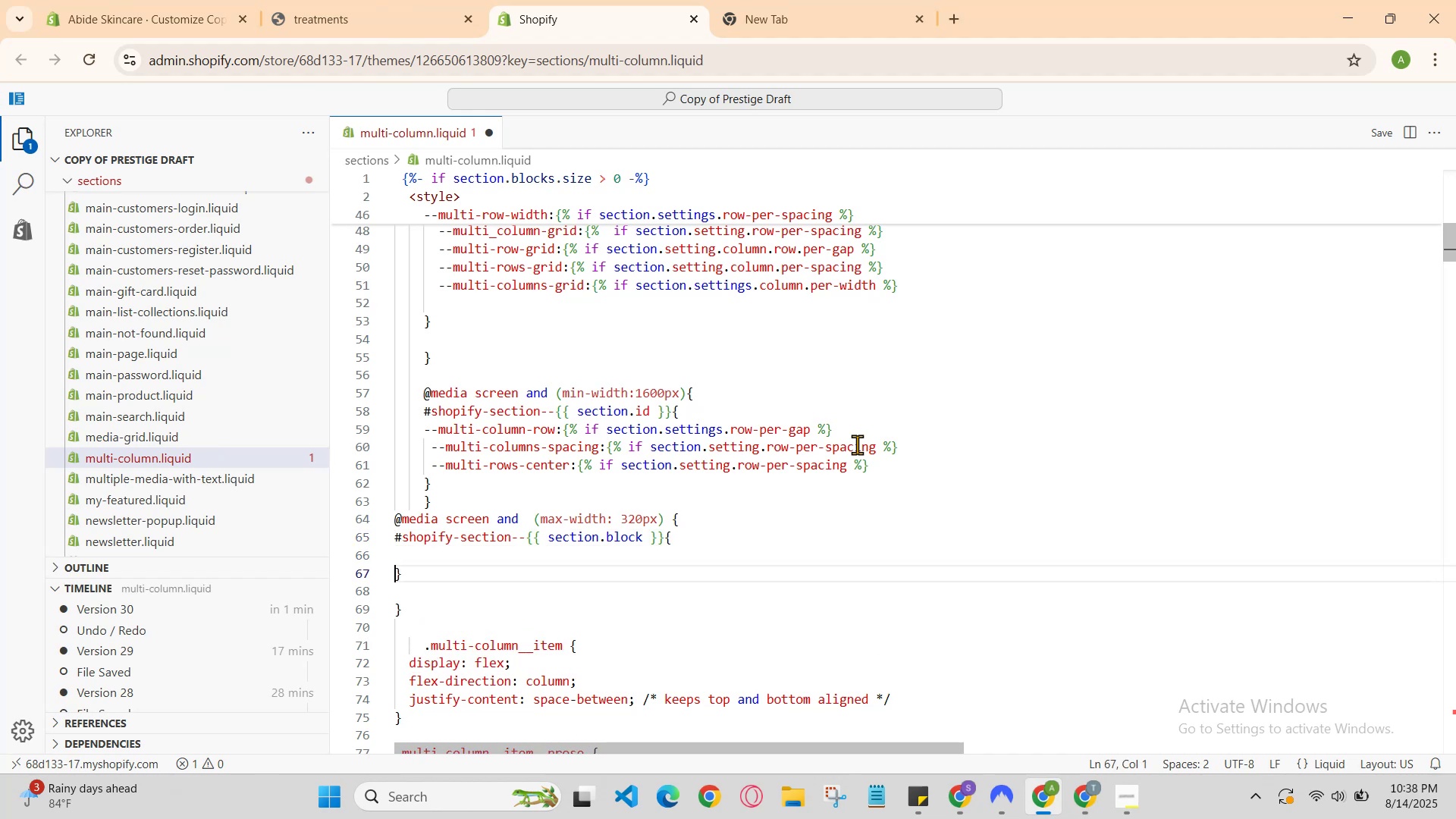 
key(Enter)
 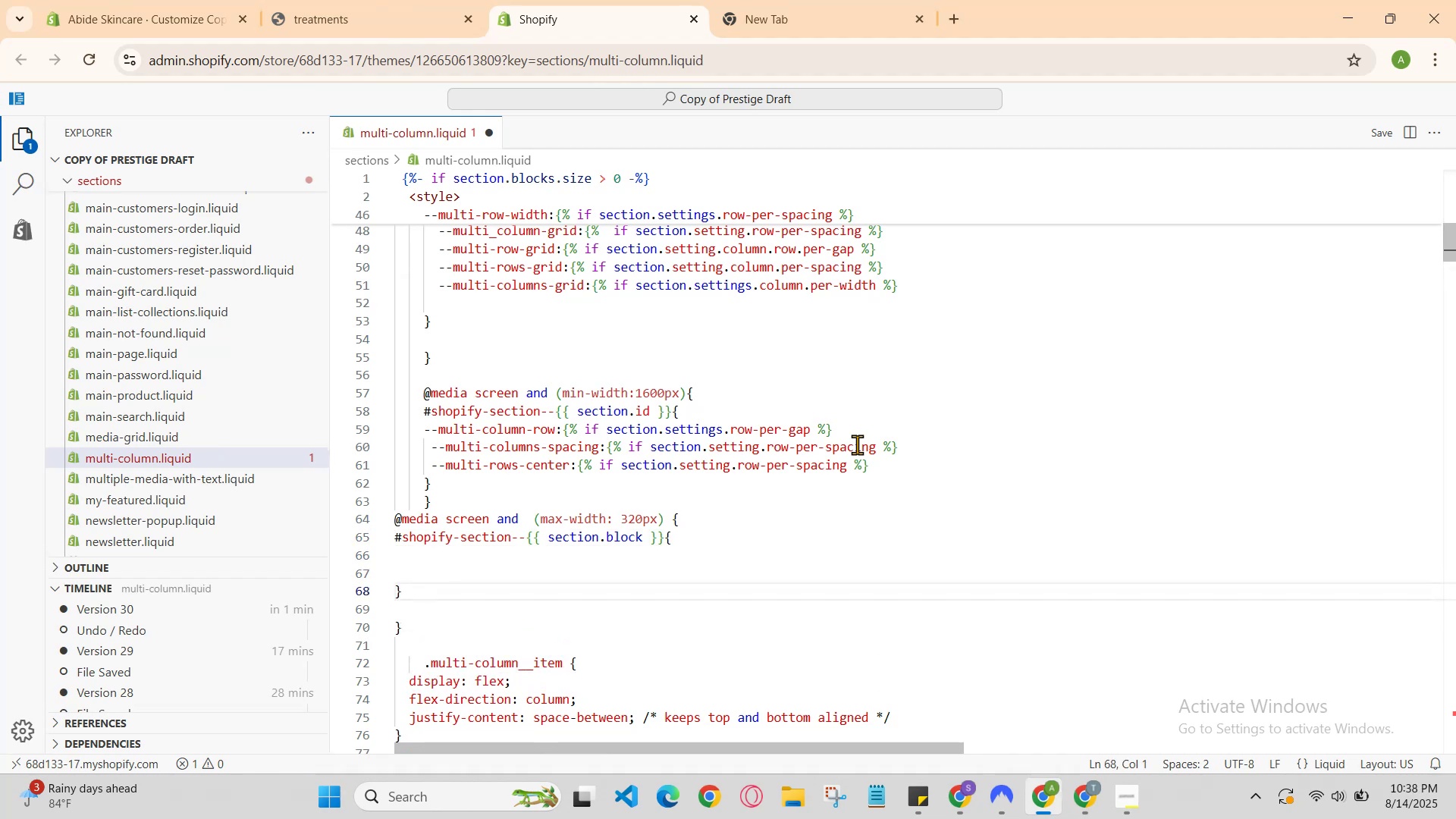 
key(ArrowUp)
 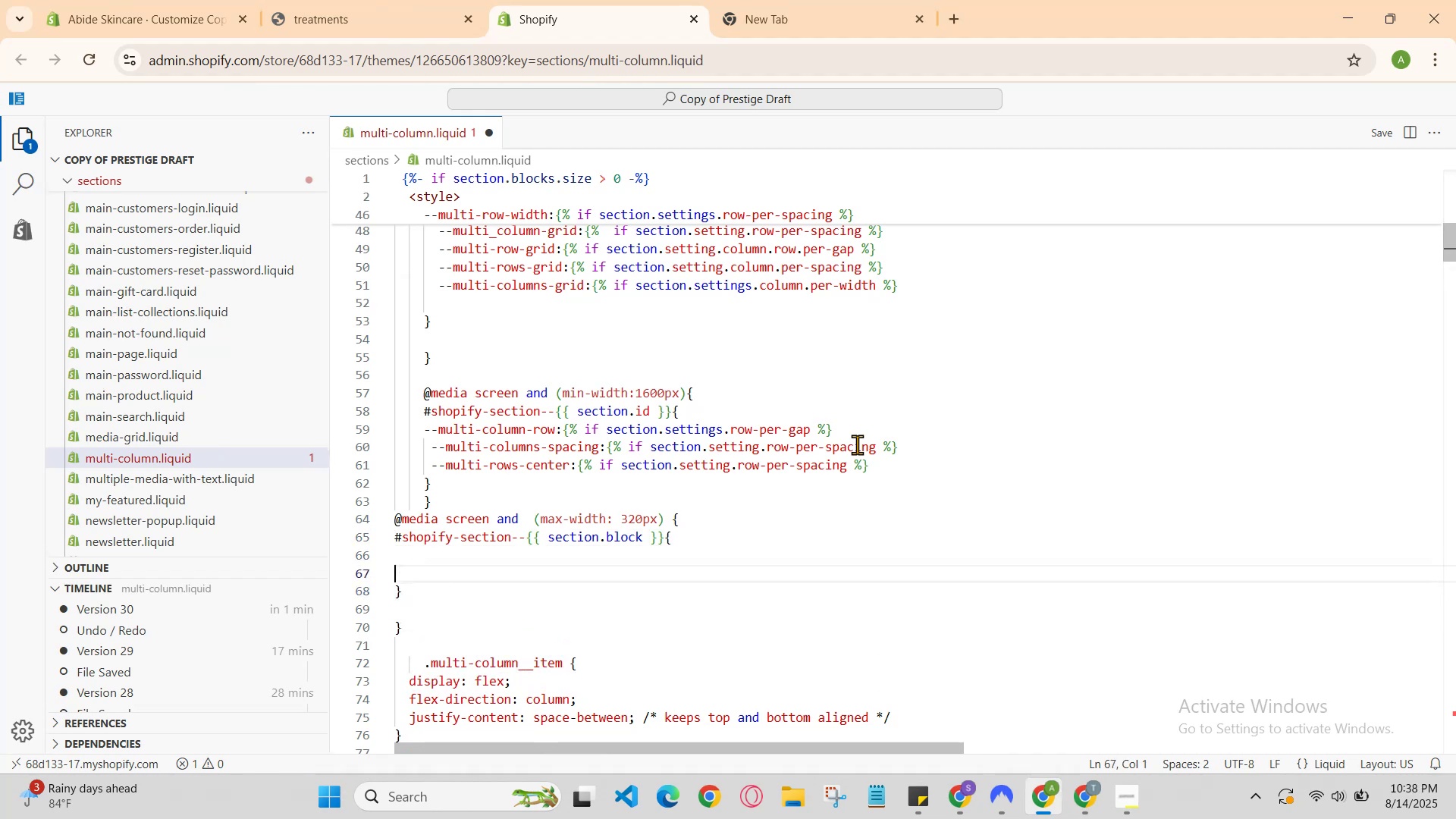 
key(ArrowUp)
 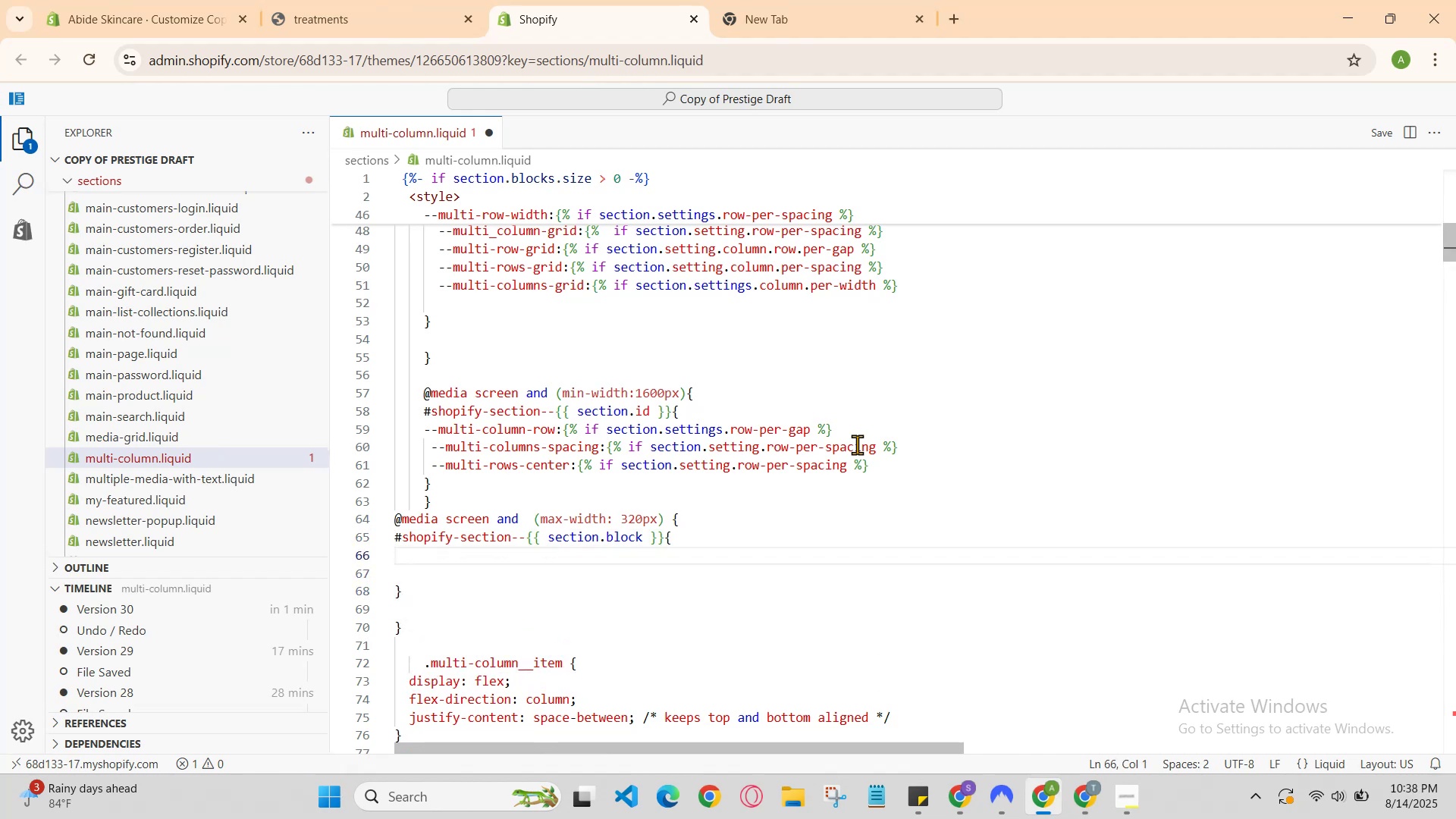 
type(multi)
key(Backspace)
key(Backspace)
key(Backspace)
key(Backspace)
key(Backspace)
type(--multi-column-w)
key(Backspace)
type(row;)
key(Backspace)
type(: {#)
key(Backspace)
type($)
key(Backspace)
type(%if section.settio)
key(Backspace)
type(ing)
 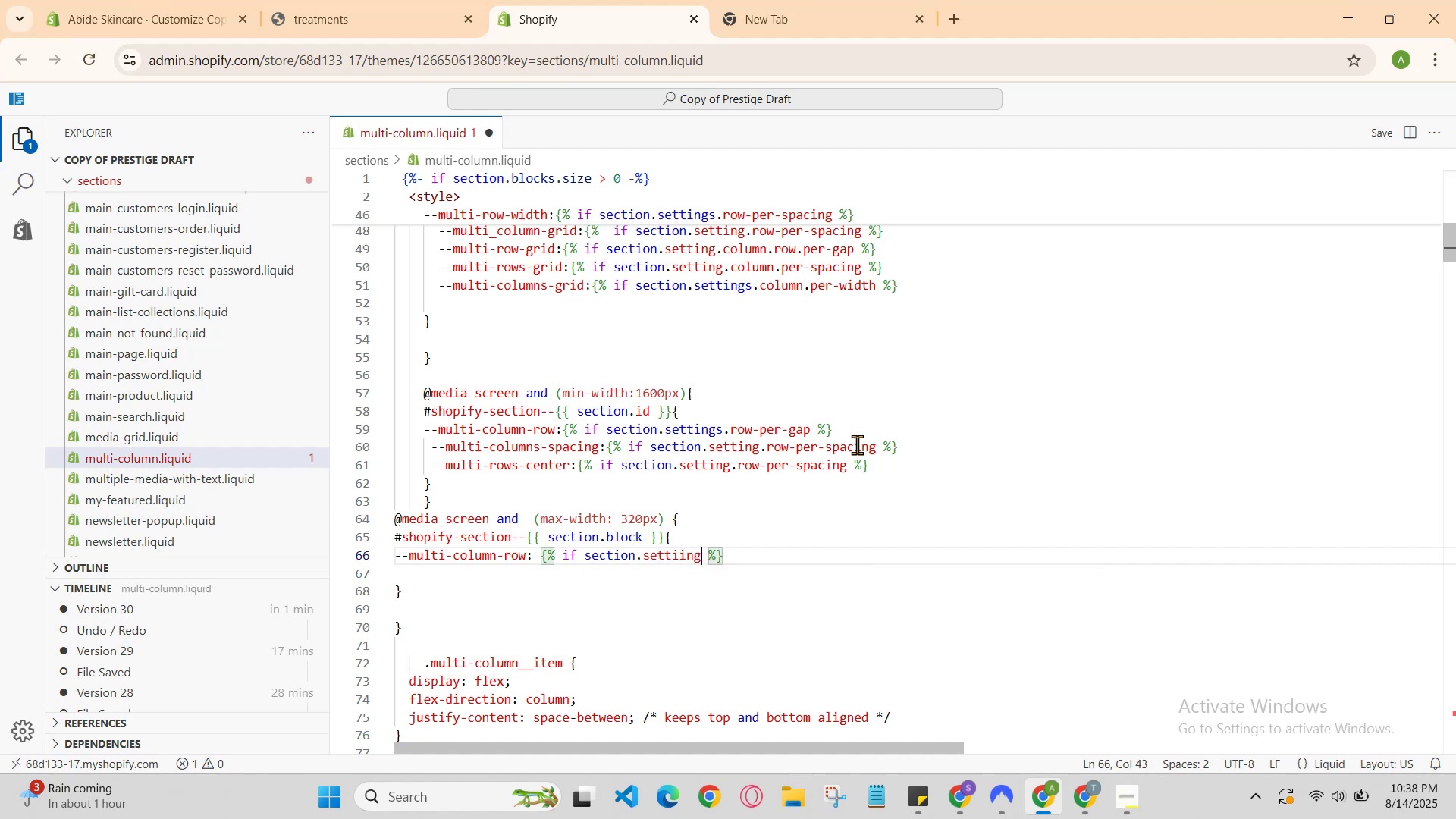 
type([)
key(Backspace)
type(.column)
key(Backspace)
type(n-per-gap)
 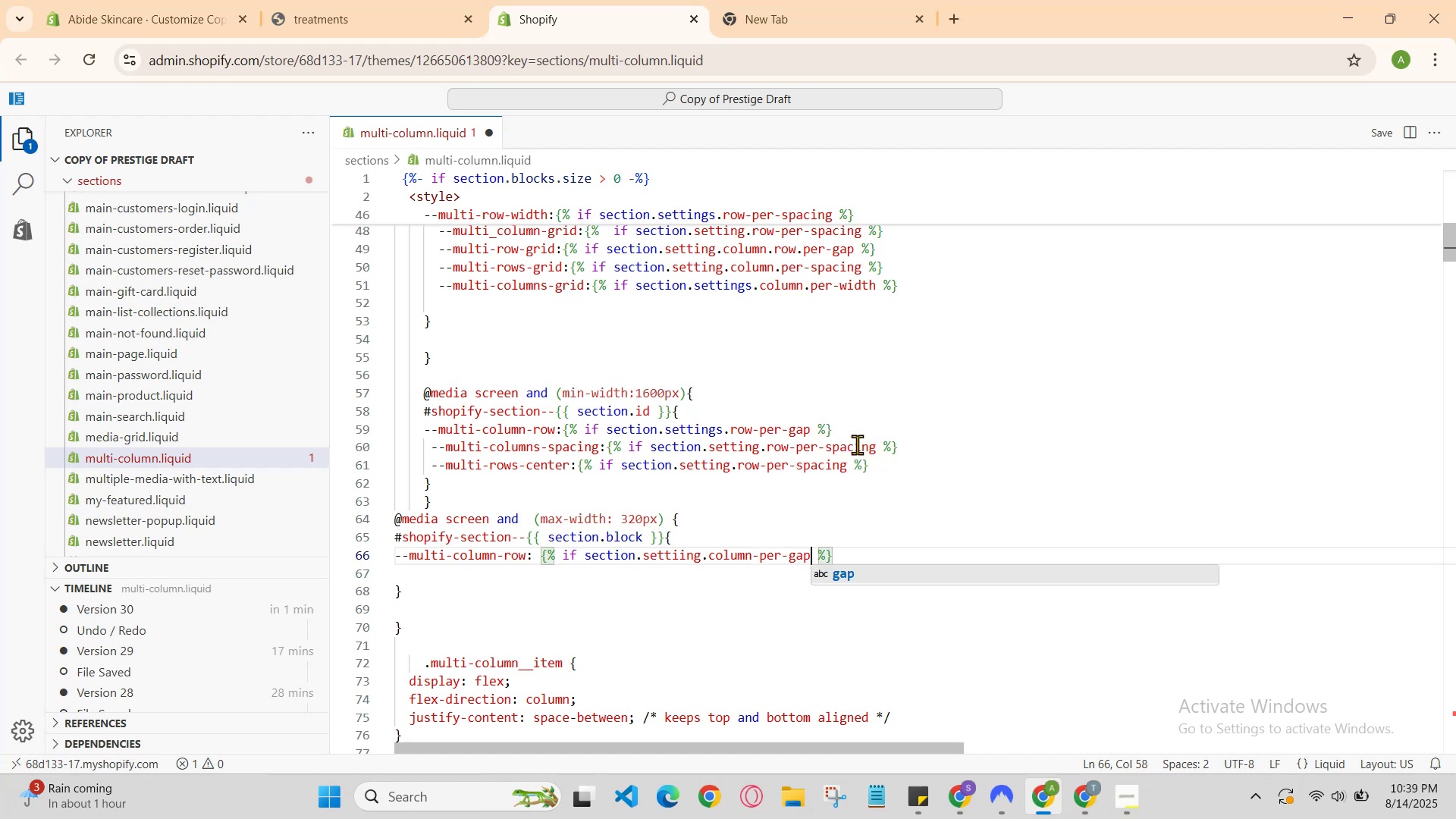 
key(ArrowRight)
 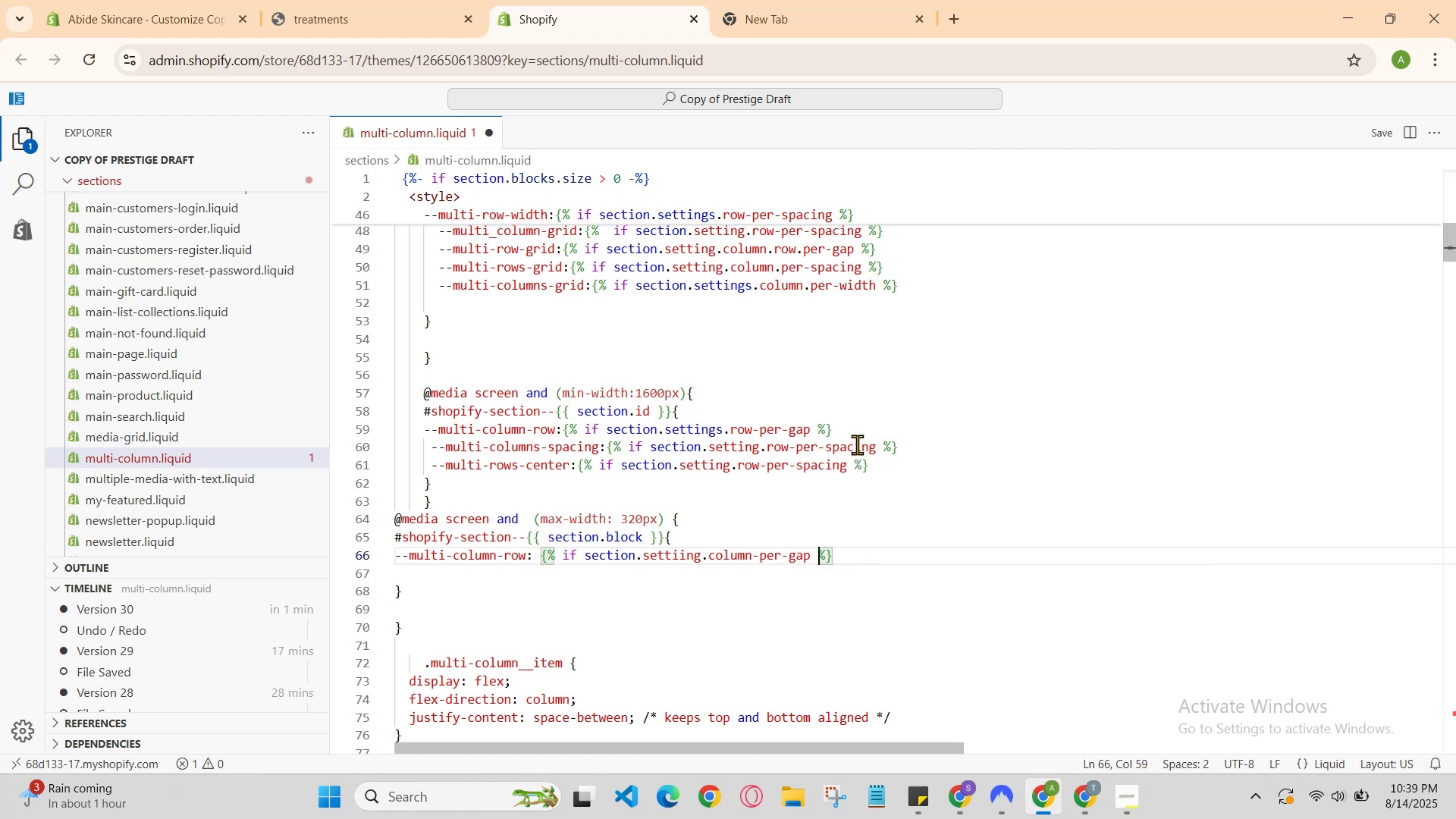 
key(ArrowRight)
 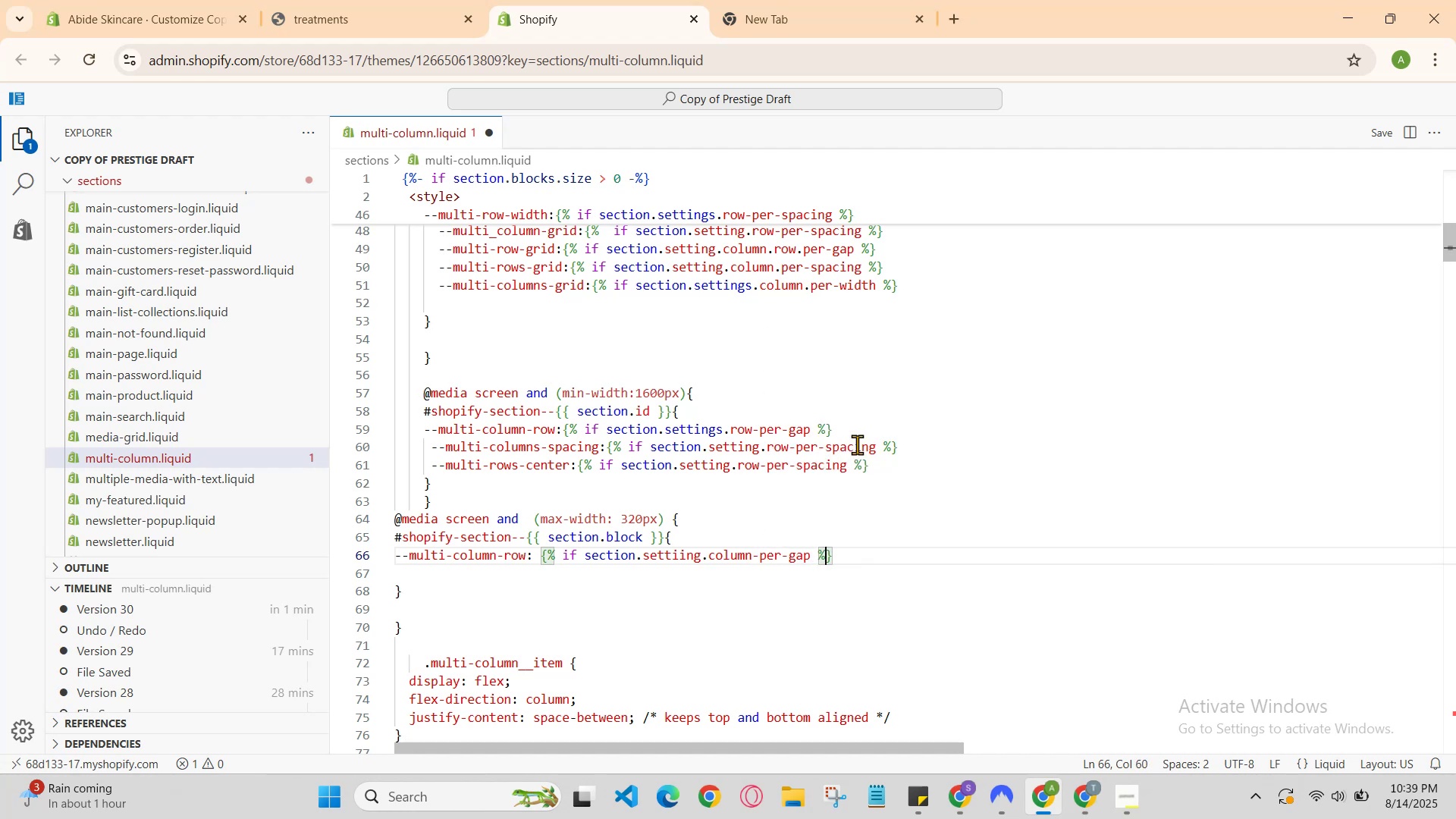 
key(ArrowRight)
 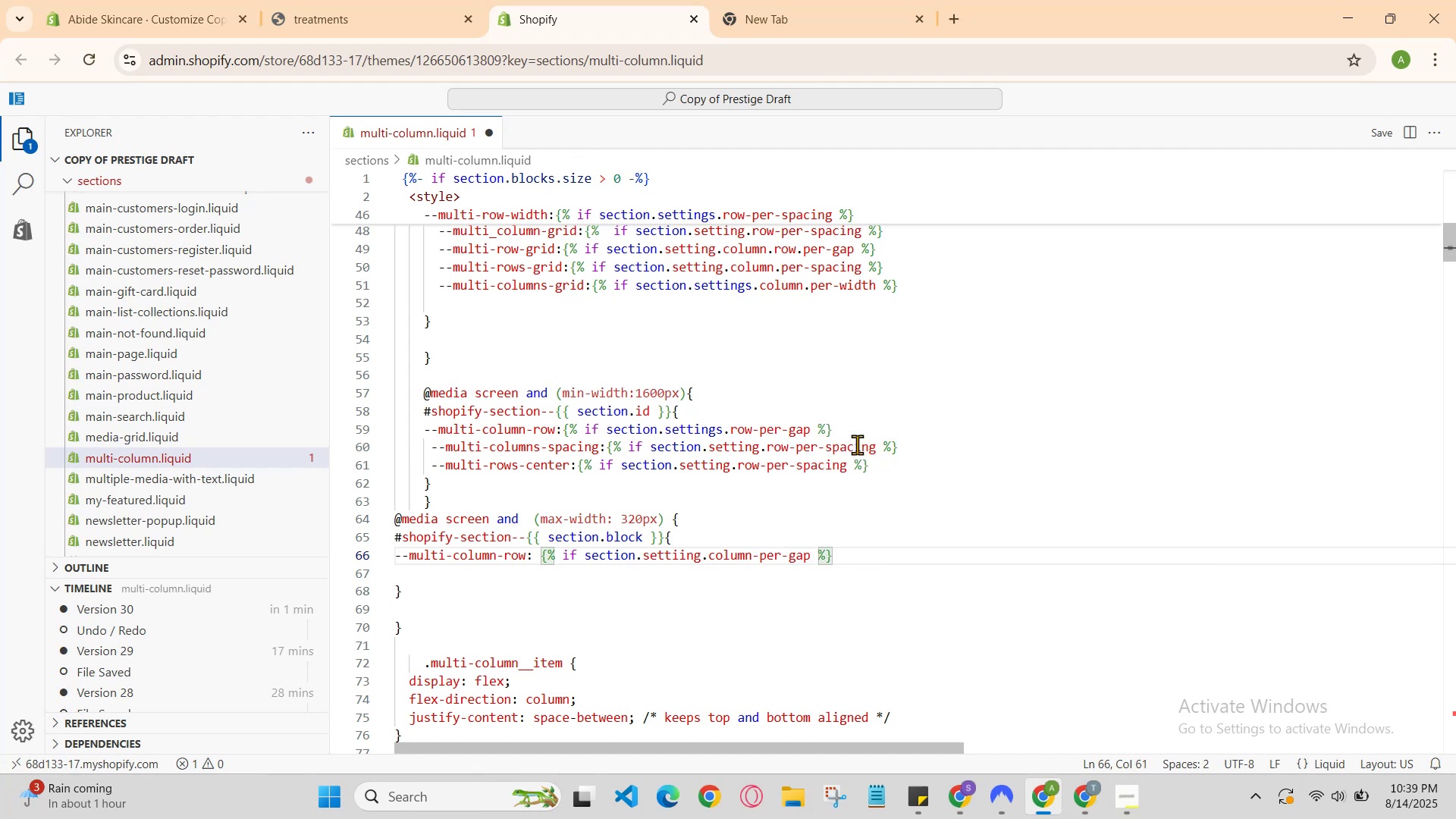 
key(Enter)
 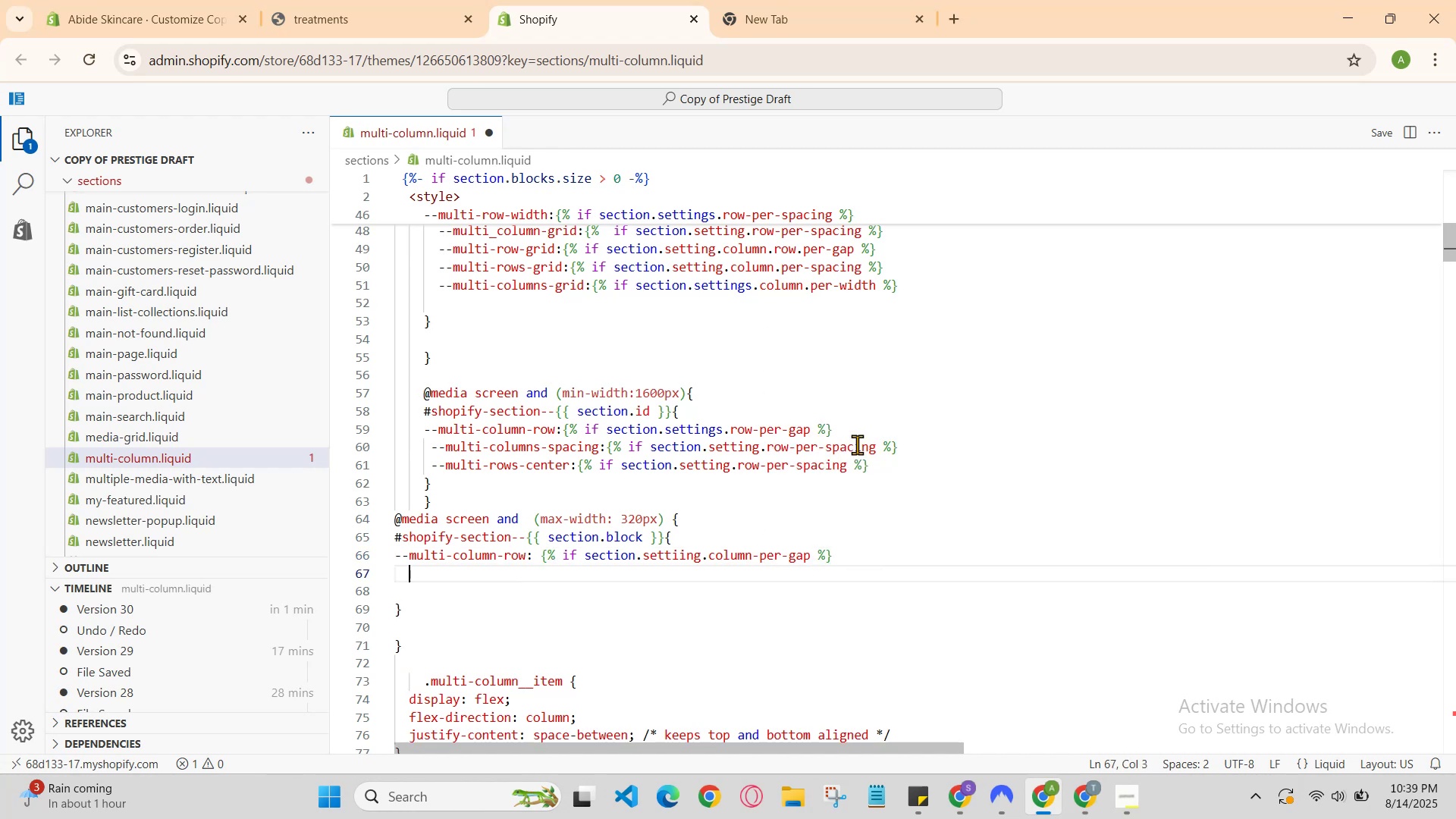 
key(ArrowLeft)
 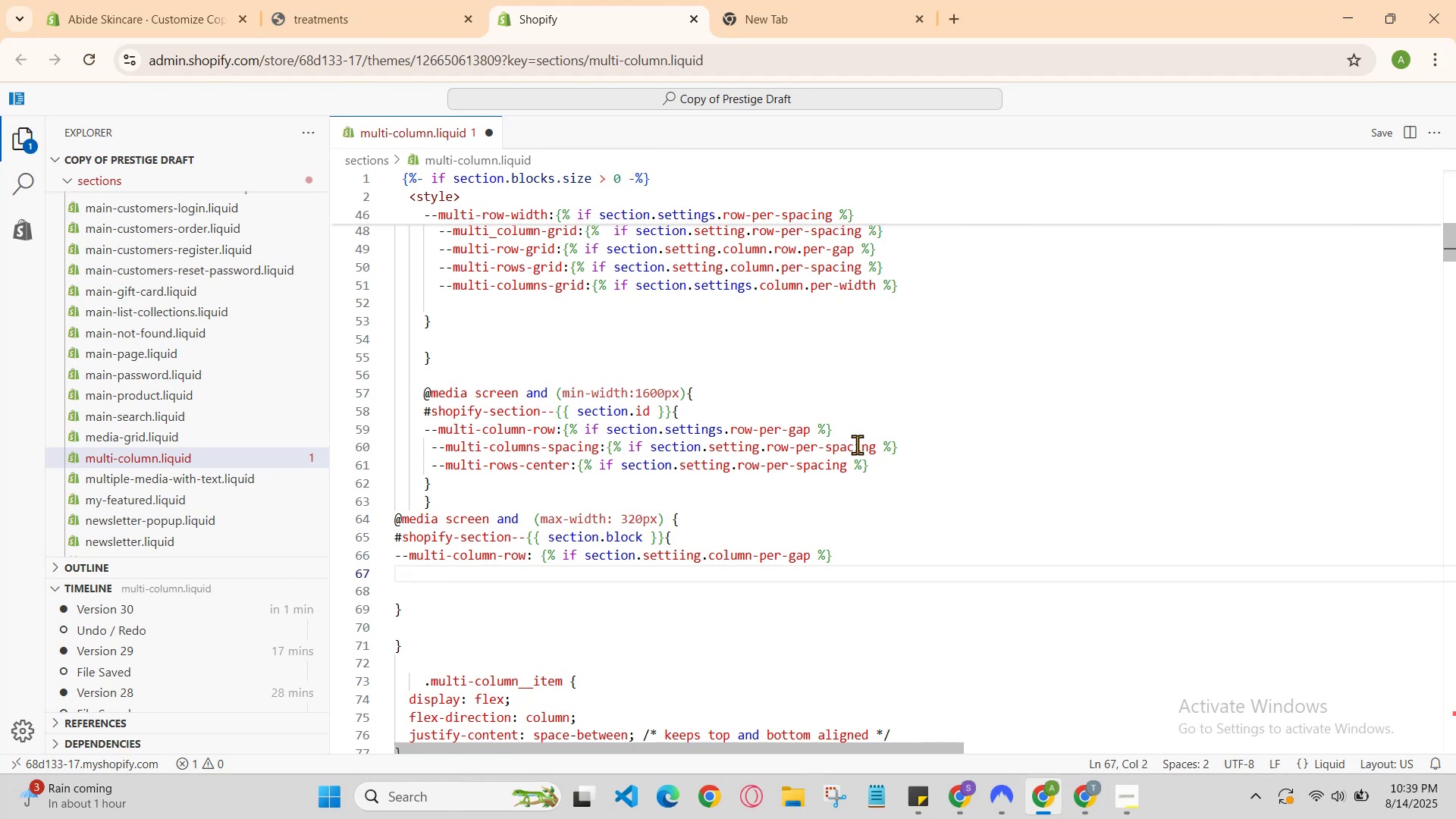 
type(--multi-columns-spacing )
key(Backspace)
type(:{%)
key(Backspace)
type( if )
key(Backspace)
type(section)
 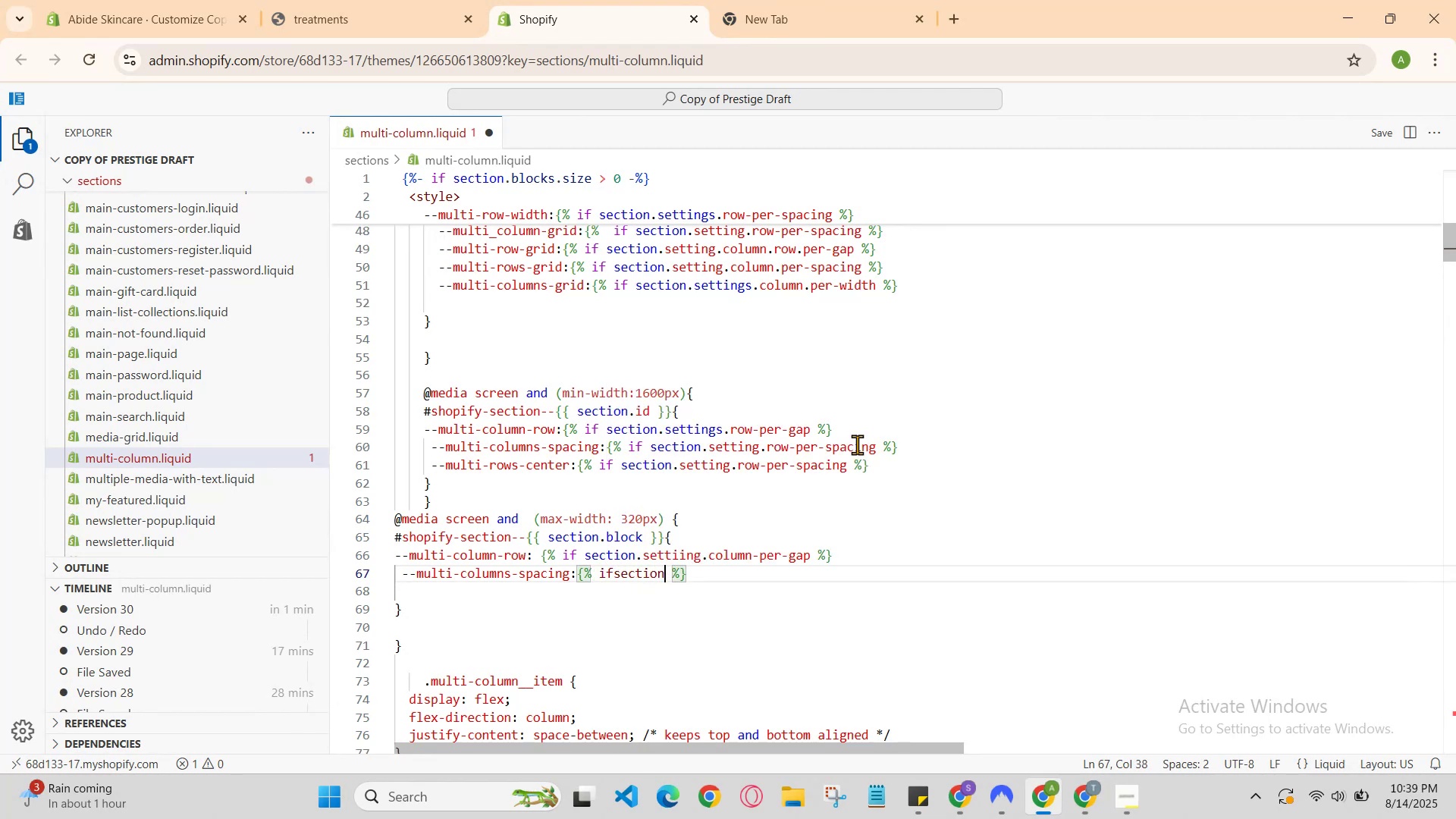 
key(ArrowLeft)
 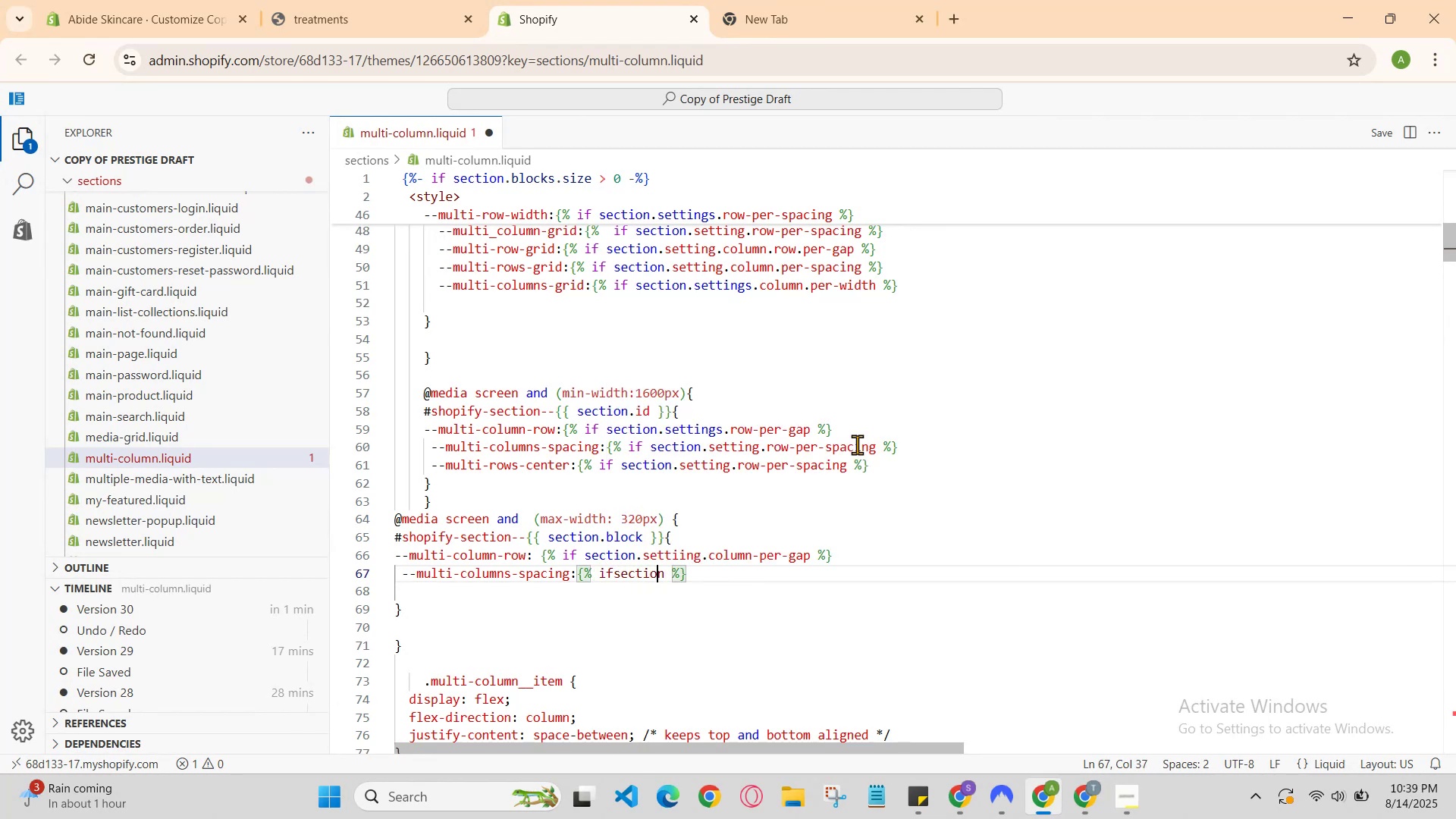 
key(ArrowLeft)
 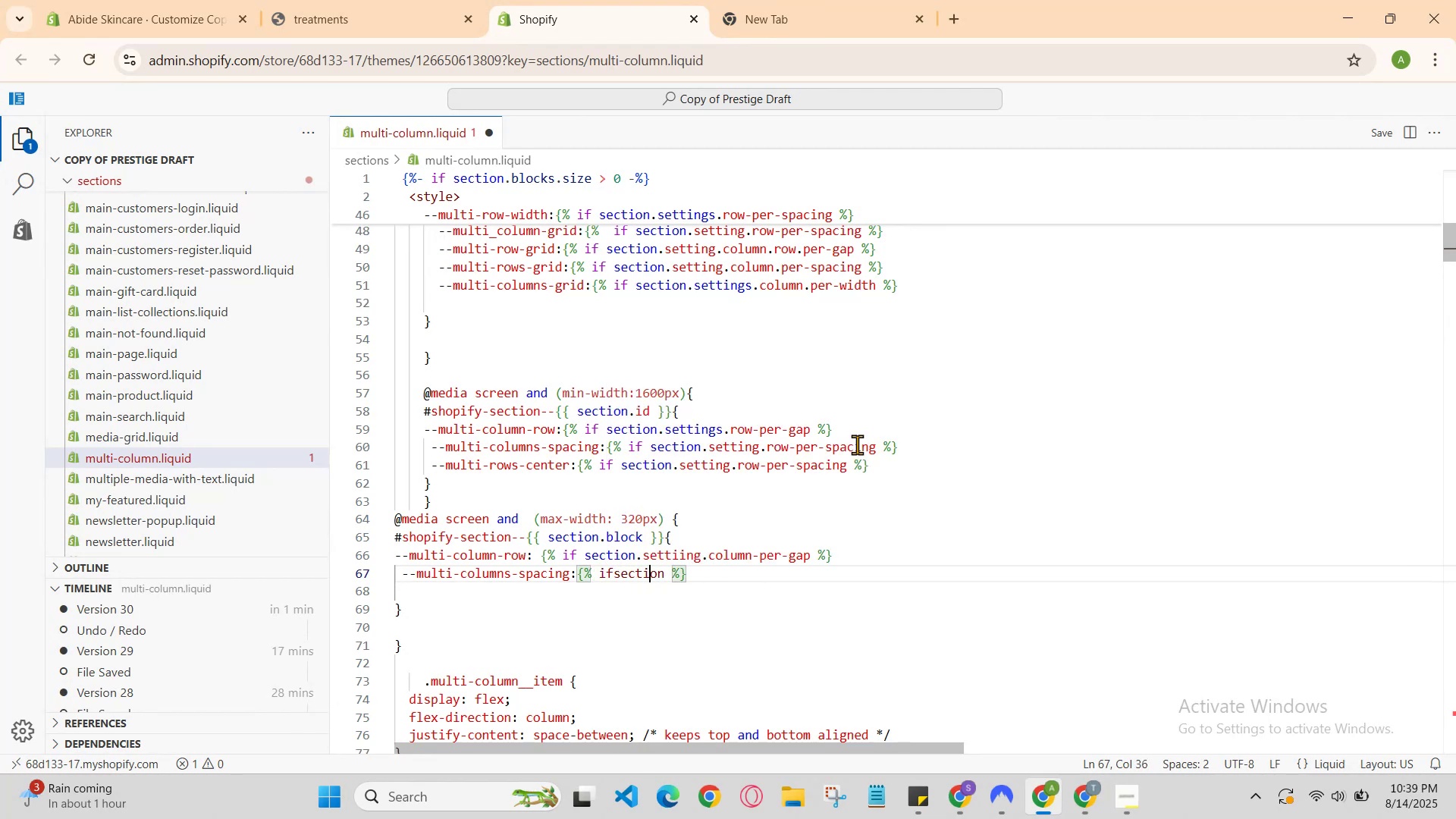 
key(ArrowLeft)
 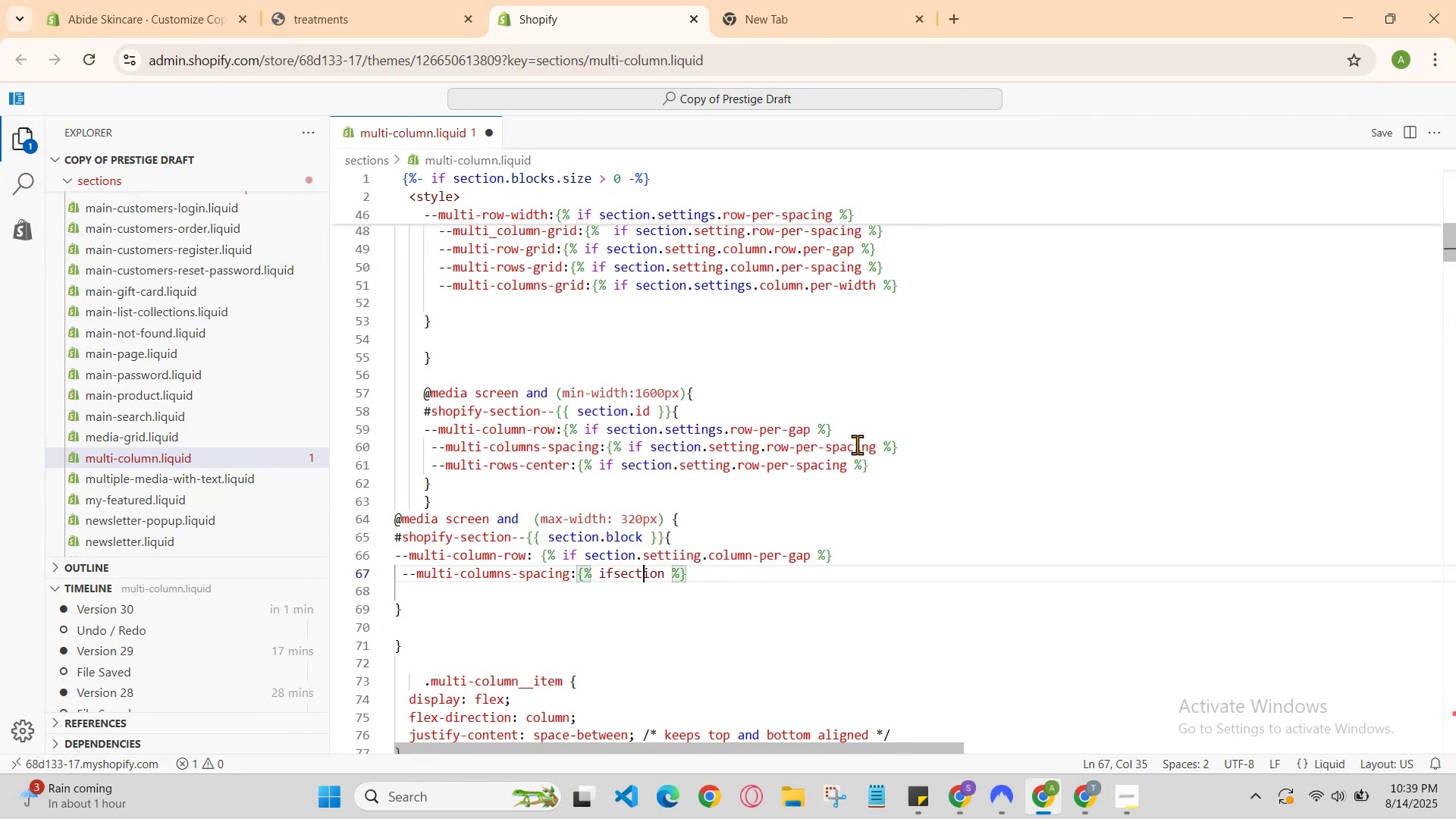 
key(ArrowLeft)
 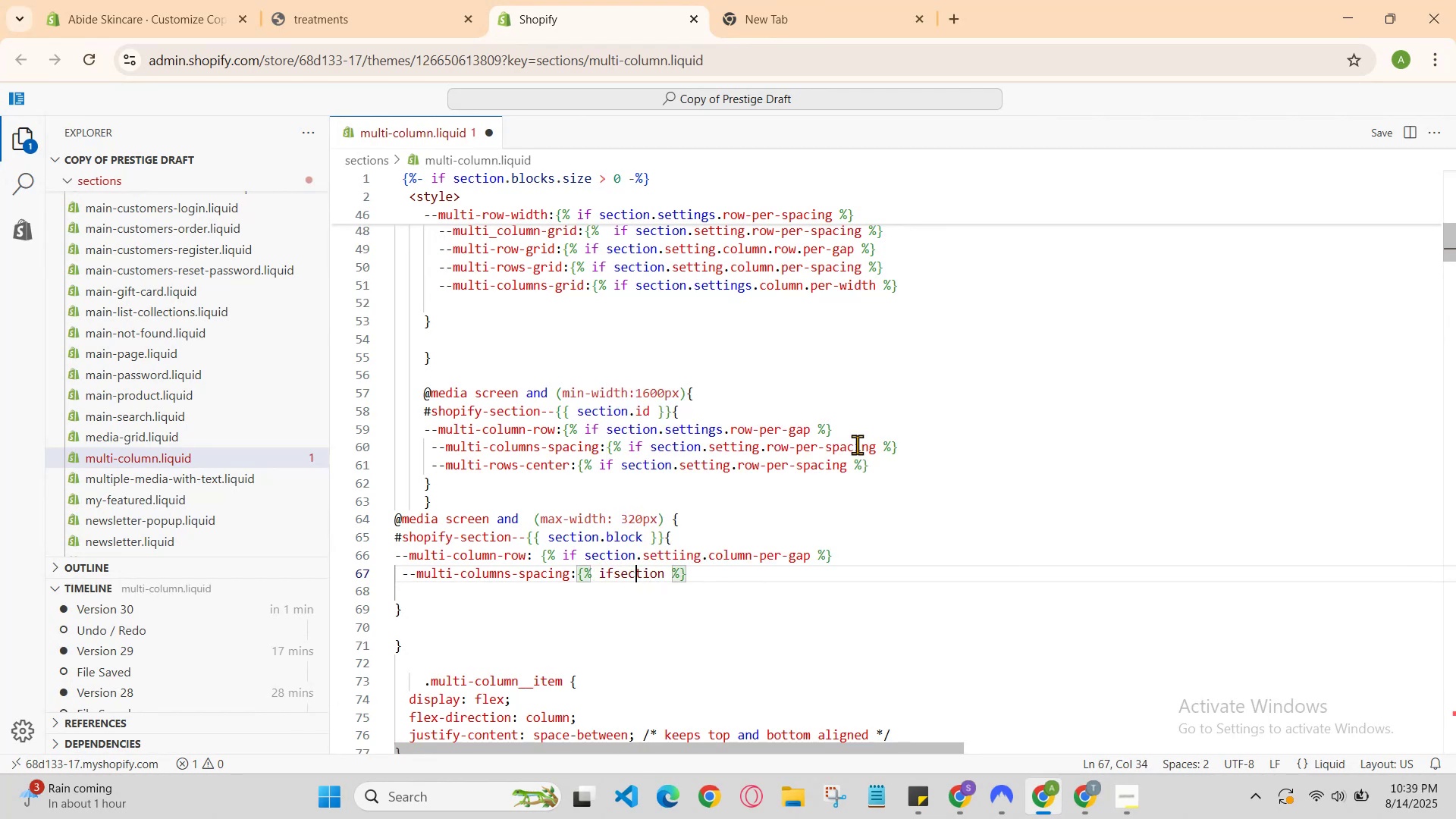 
key(ArrowLeft)
 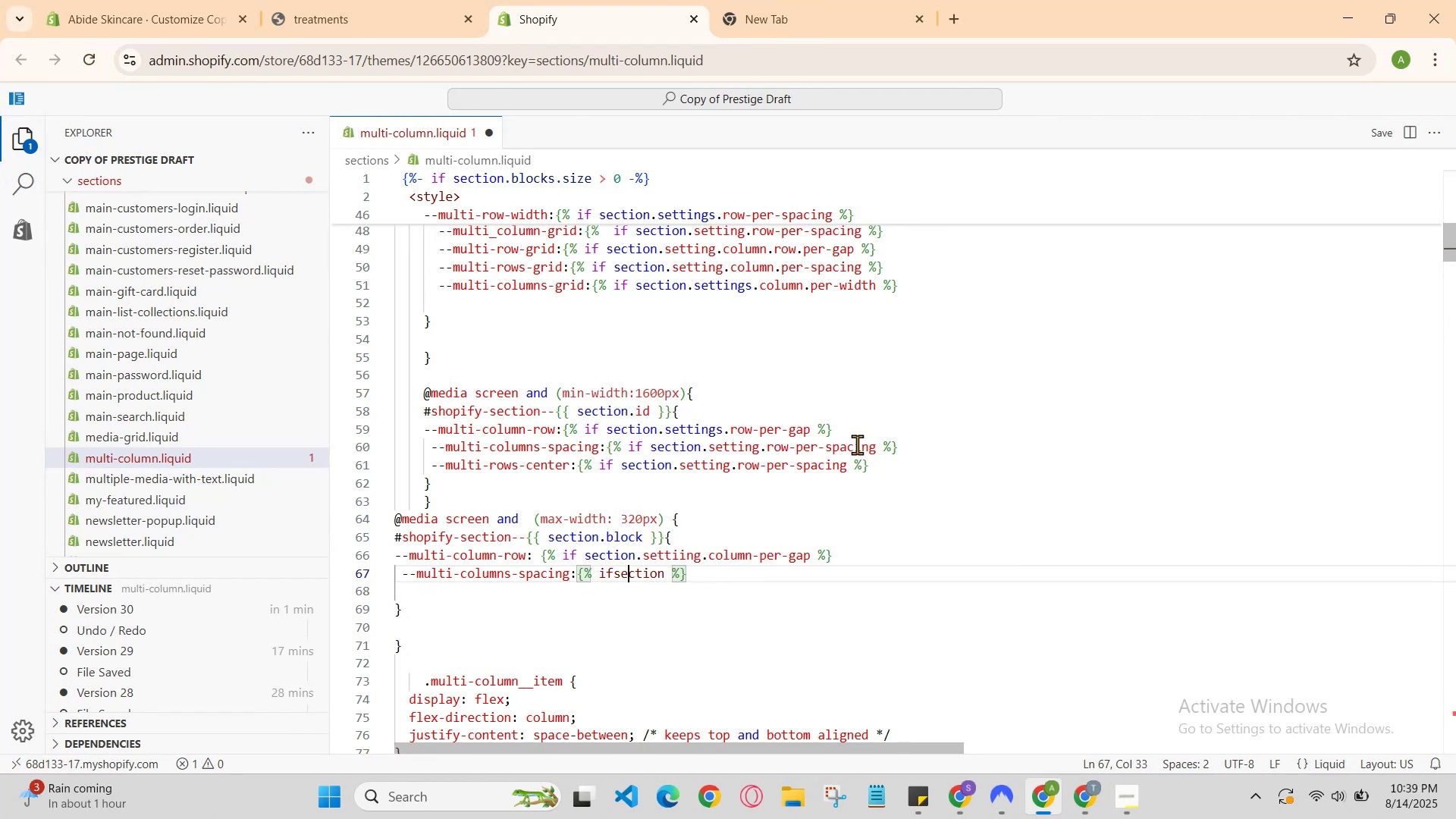 
key(ArrowLeft)
 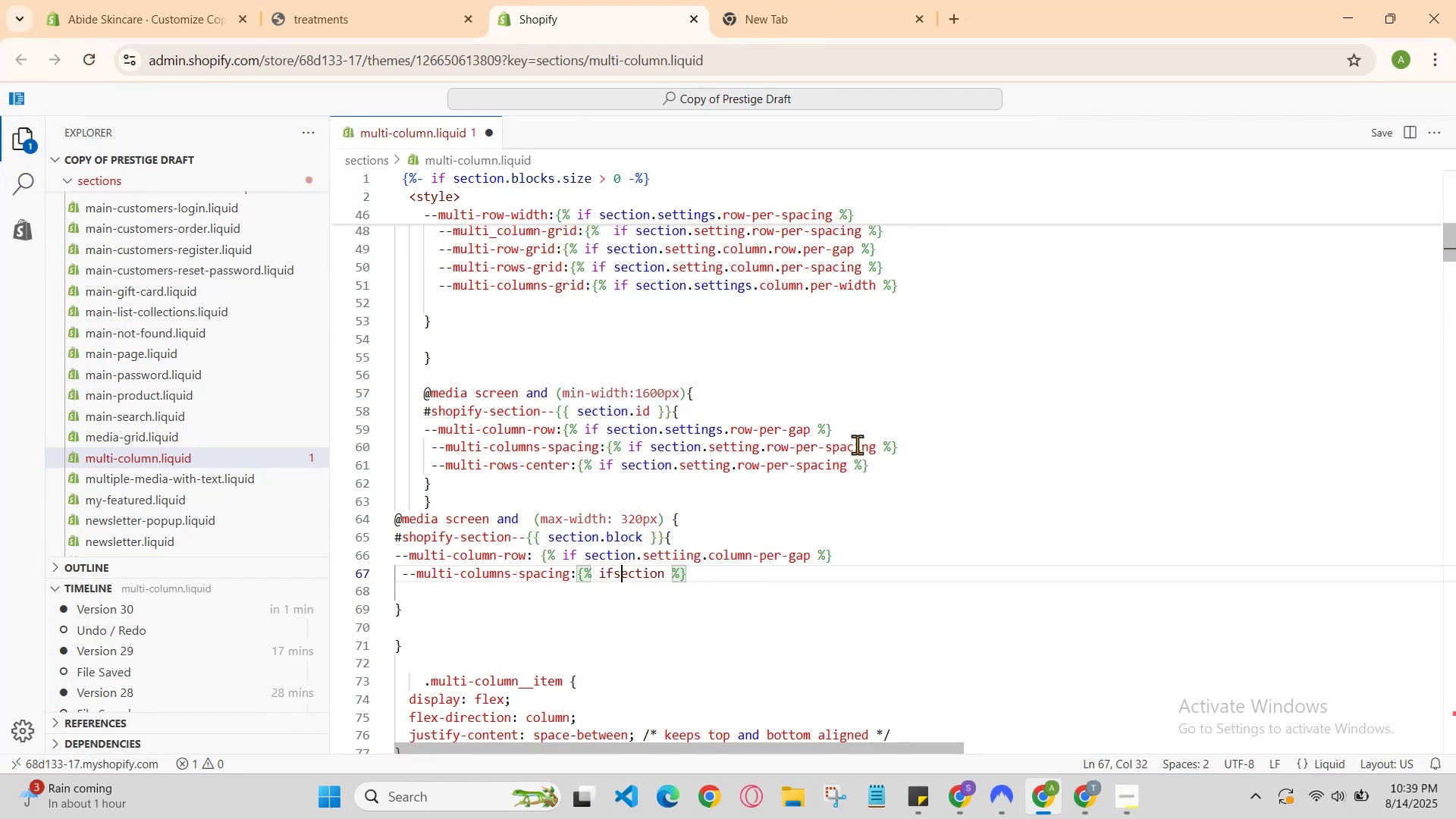 
key(ArrowLeft)
 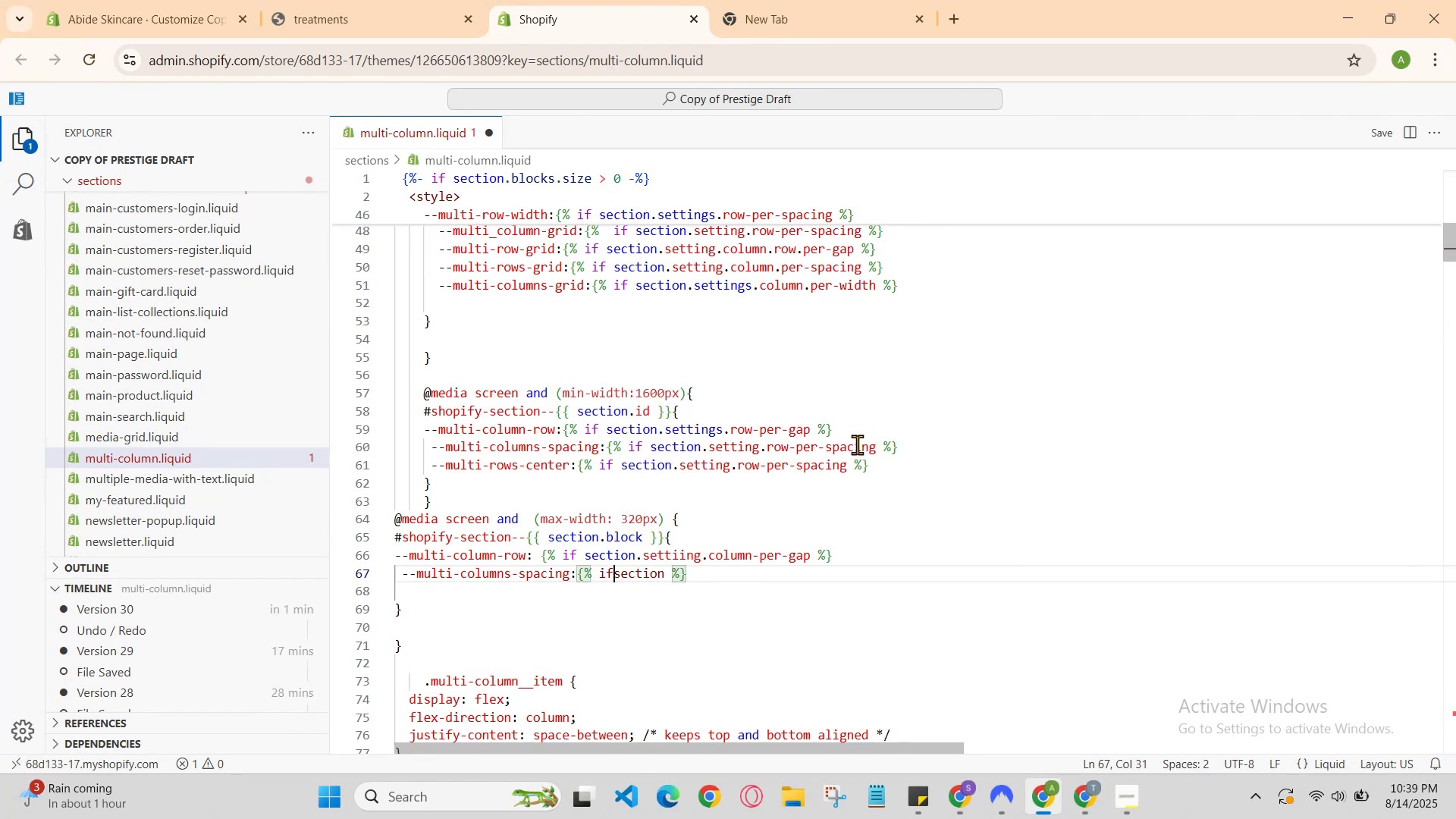 
key(Space)
 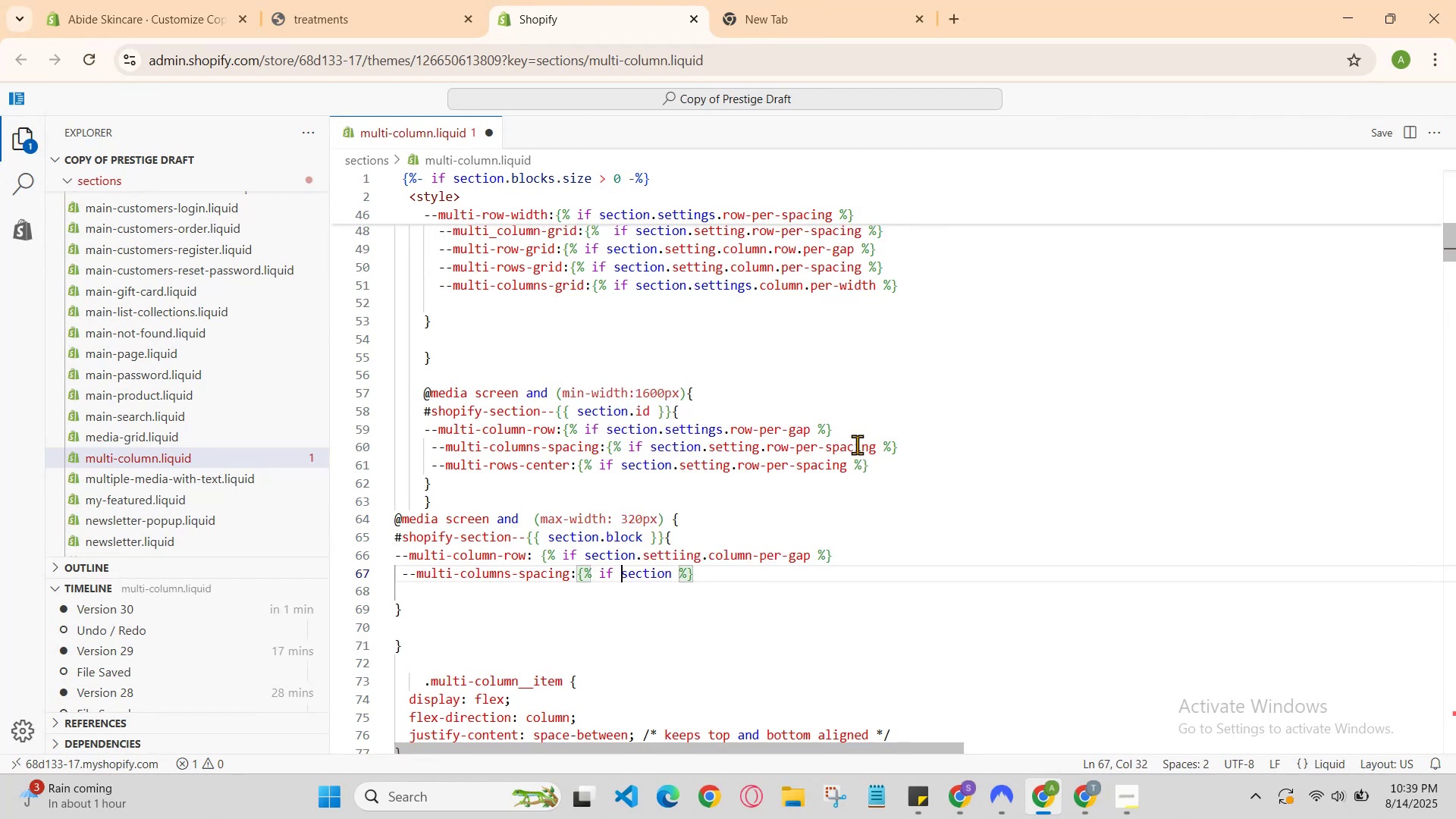 
key(ArrowRight)
 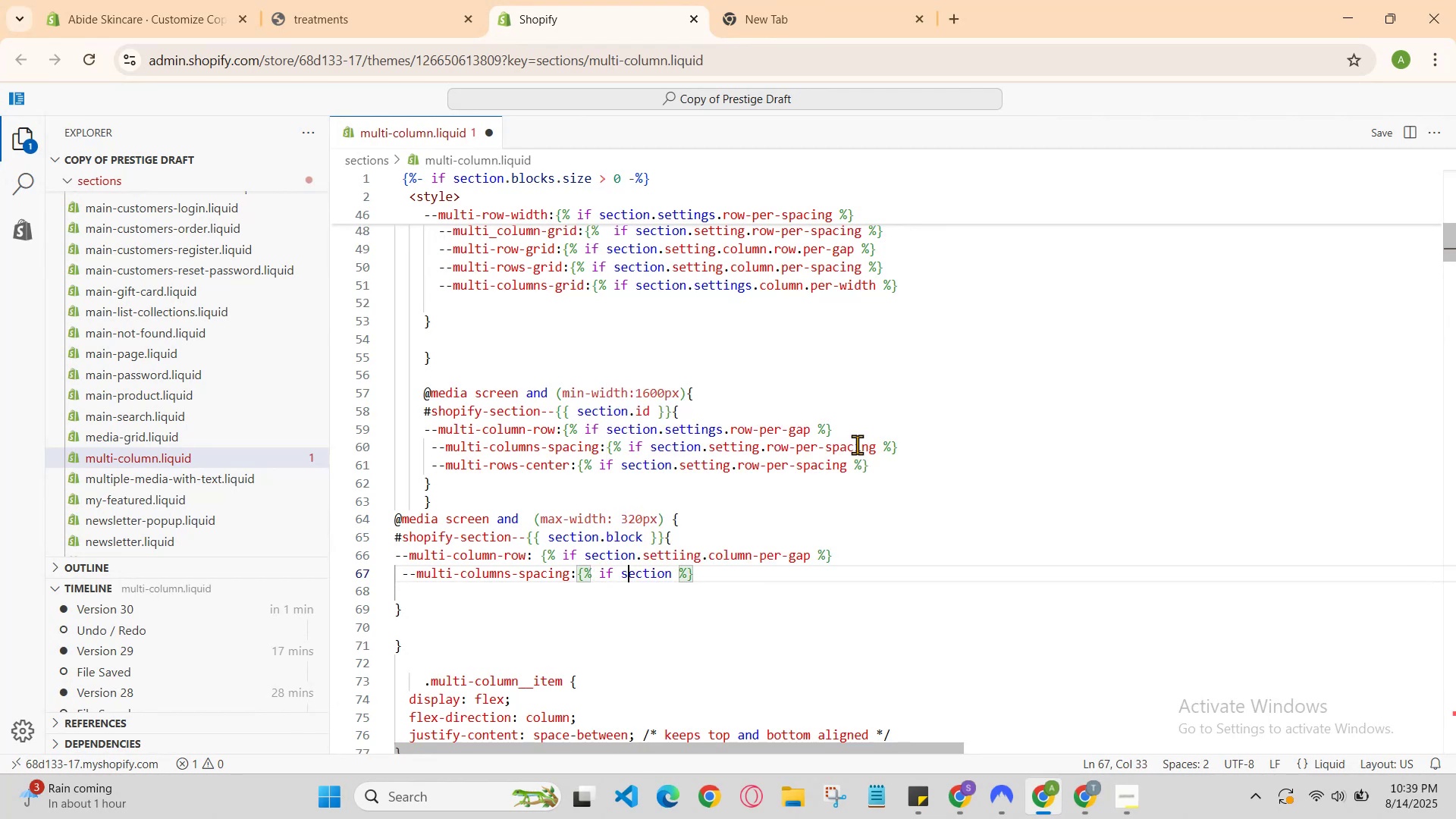 
key(ArrowRight)
 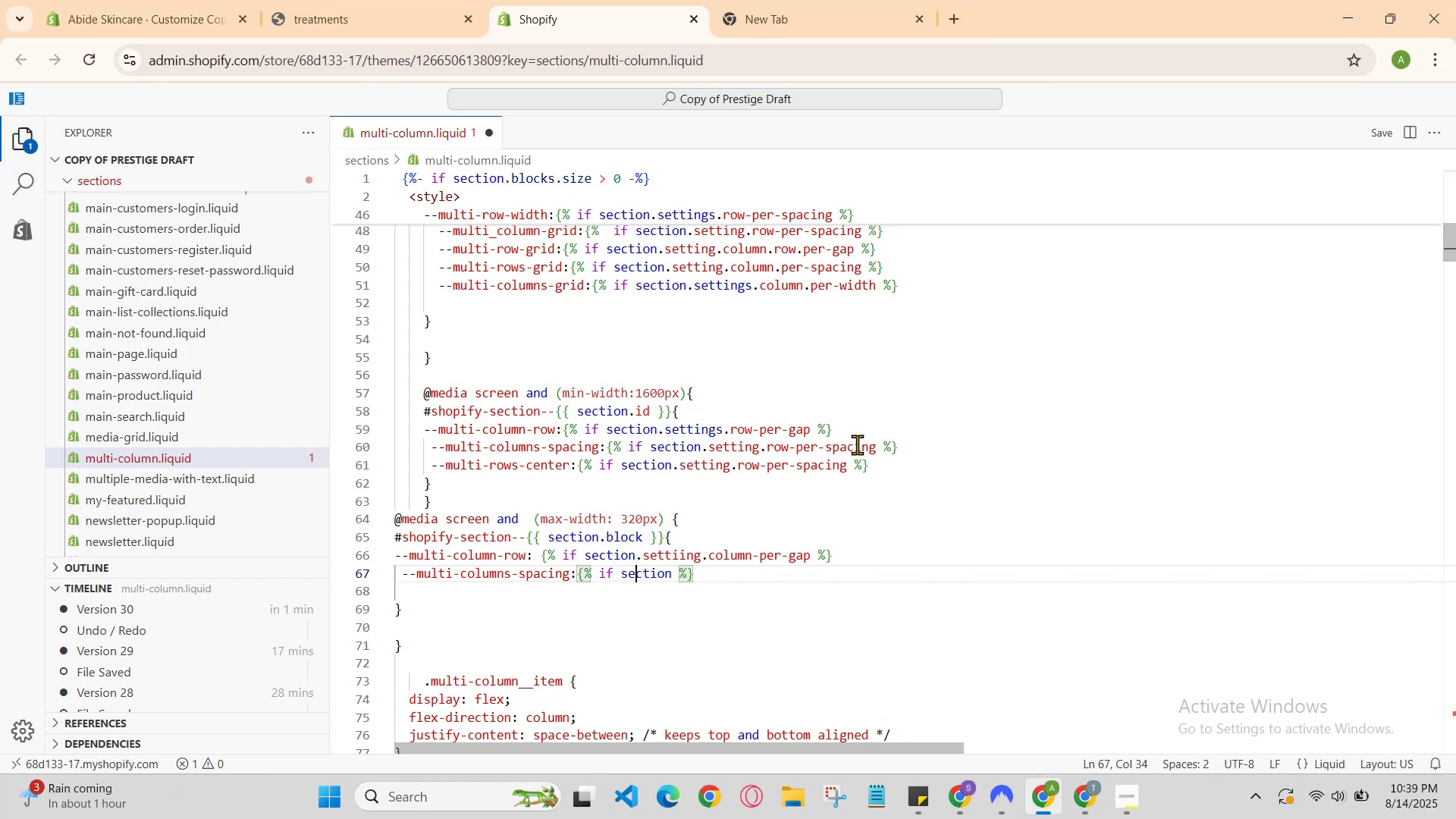 
key(ArrowRight)
 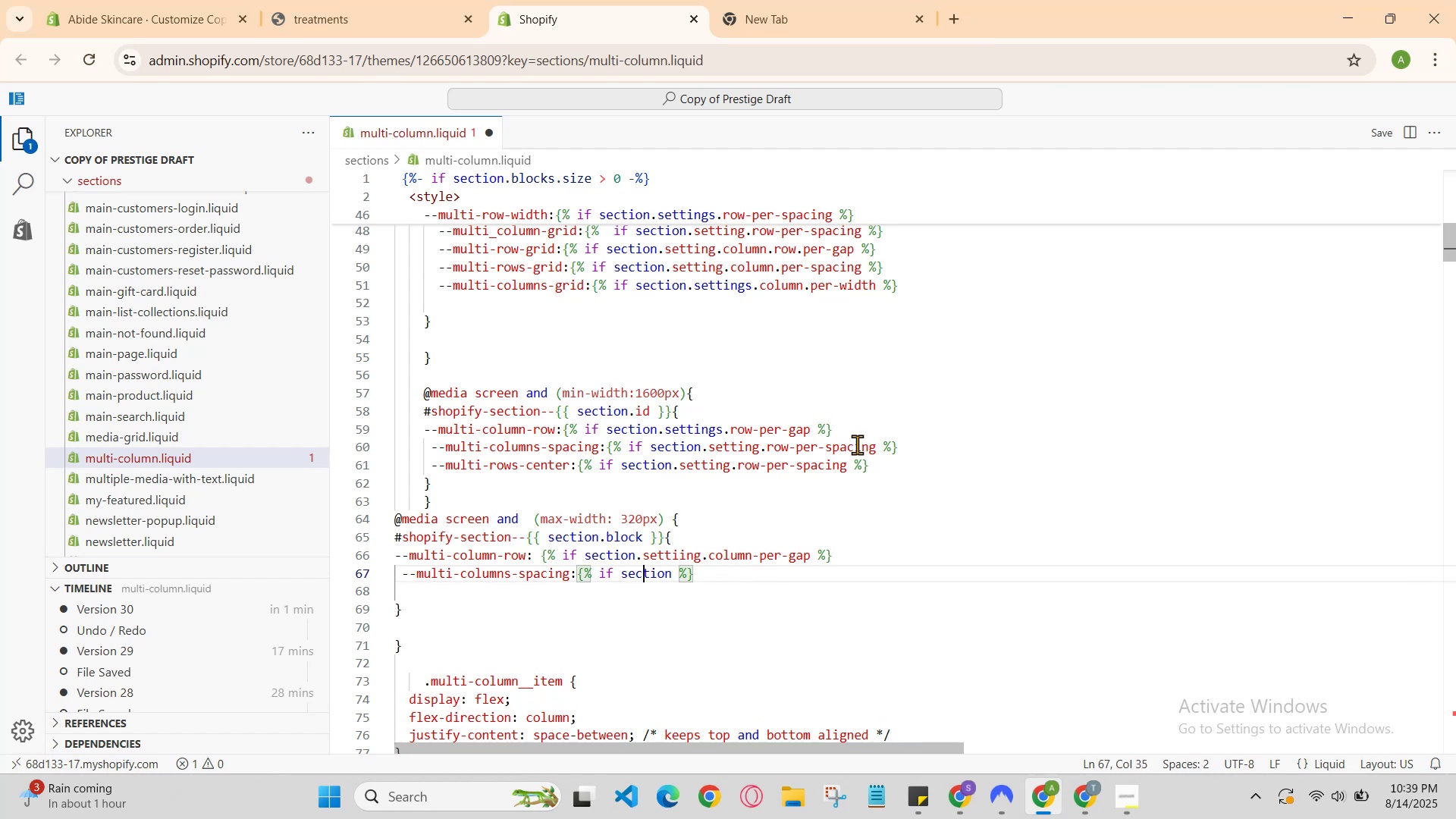 
key(ArrowRight)
 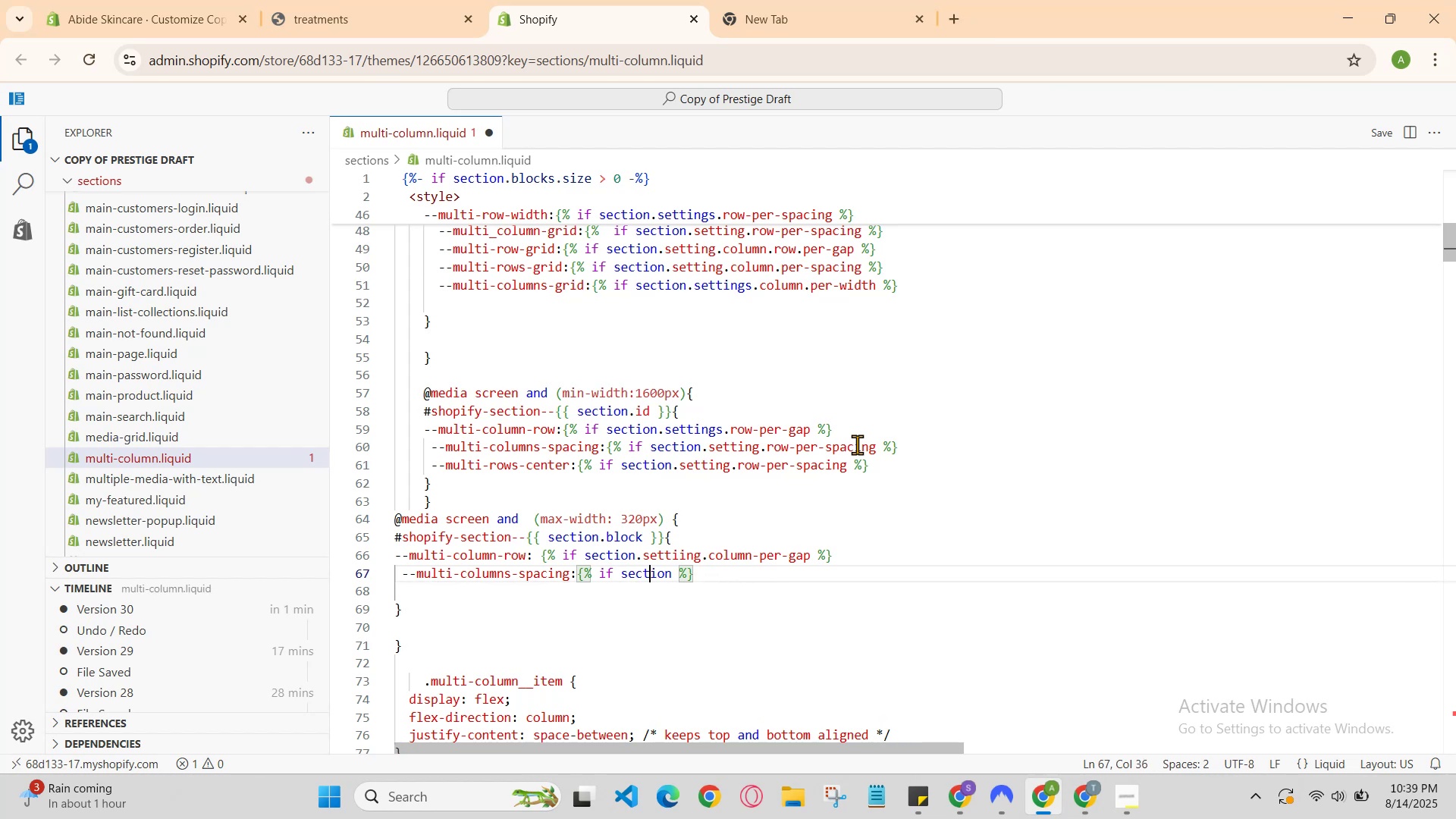 
key(ArrowRight)
 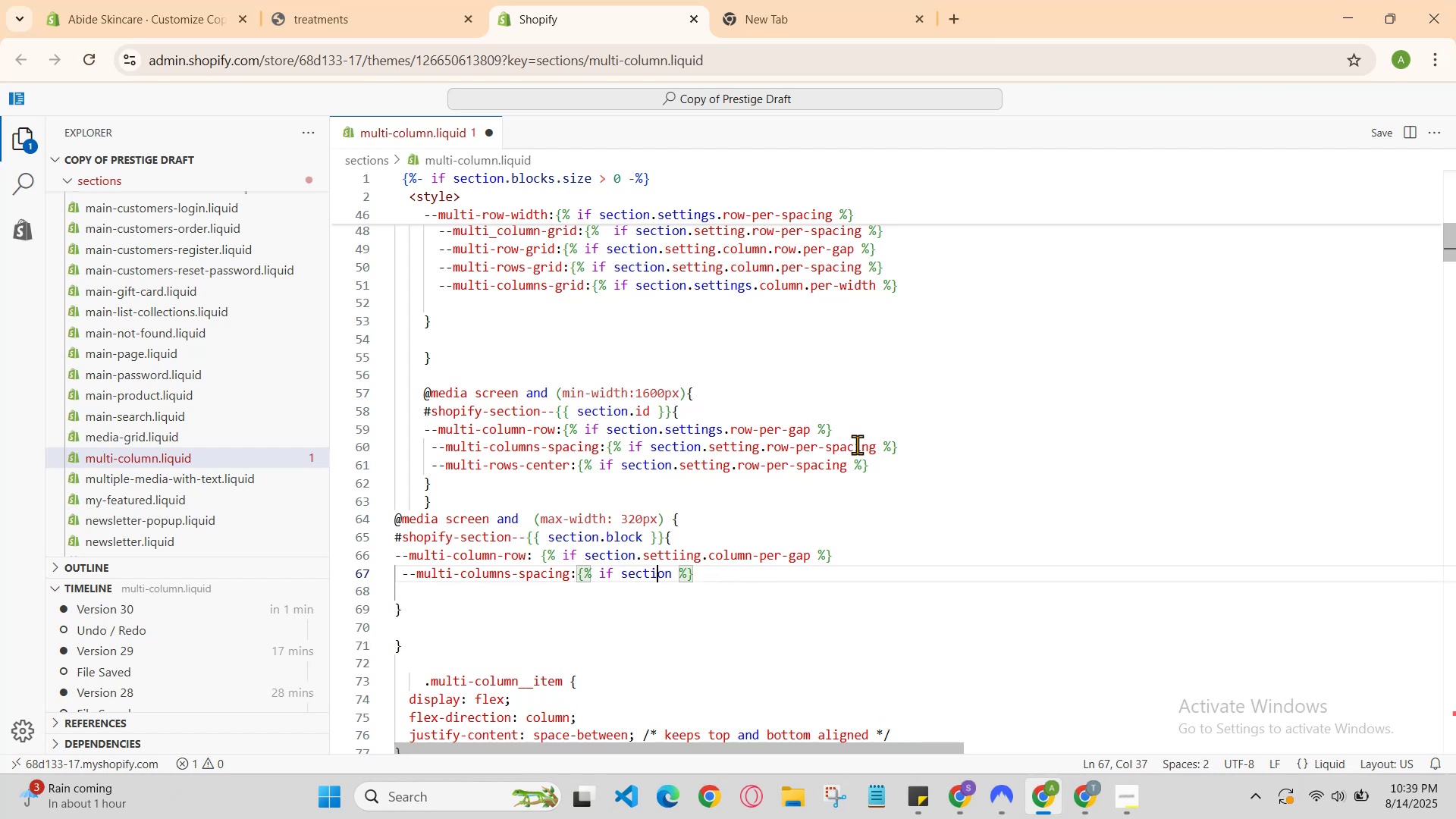 
key(ArrowRight)
 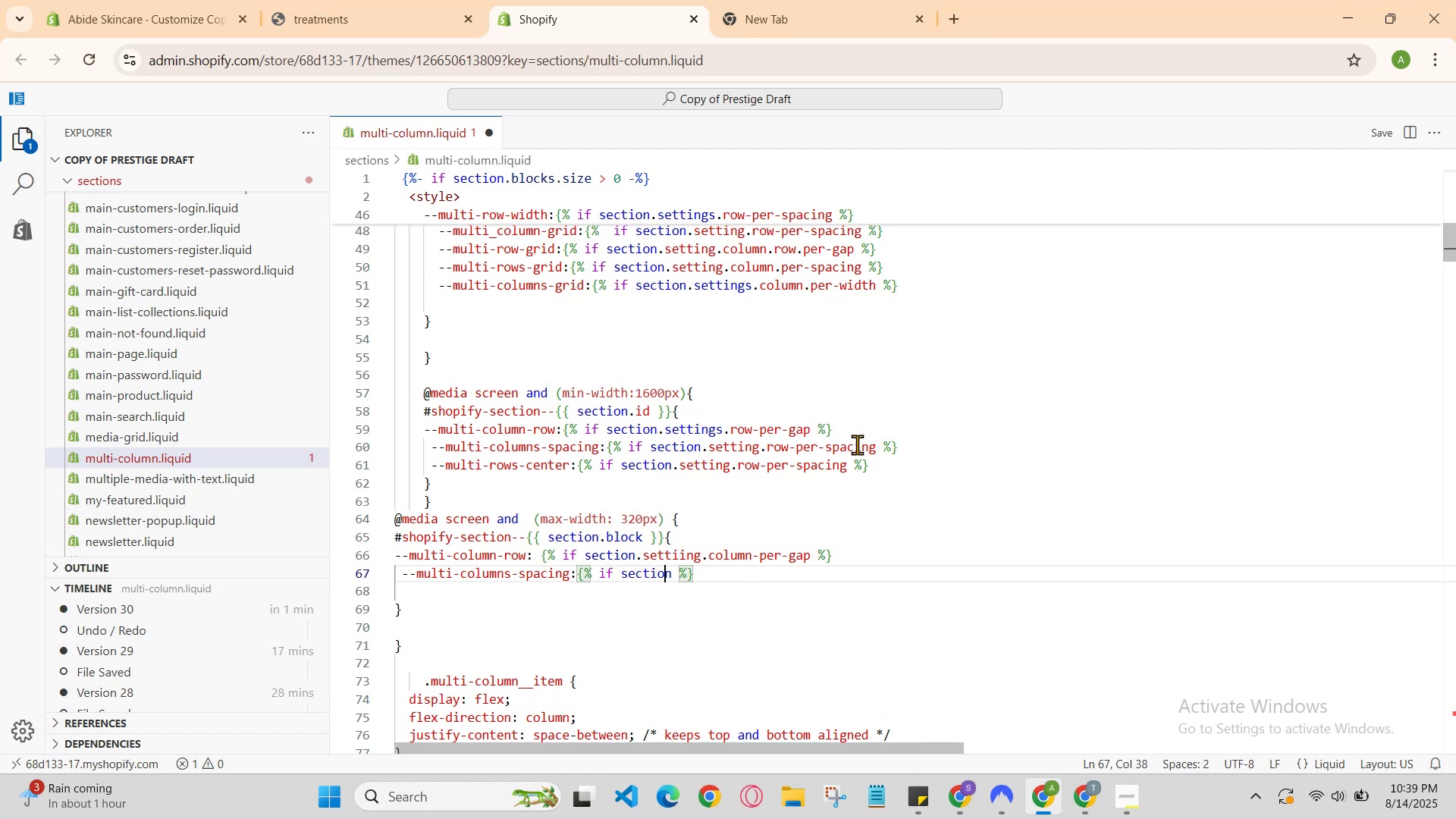 
key(ArrowRight)
 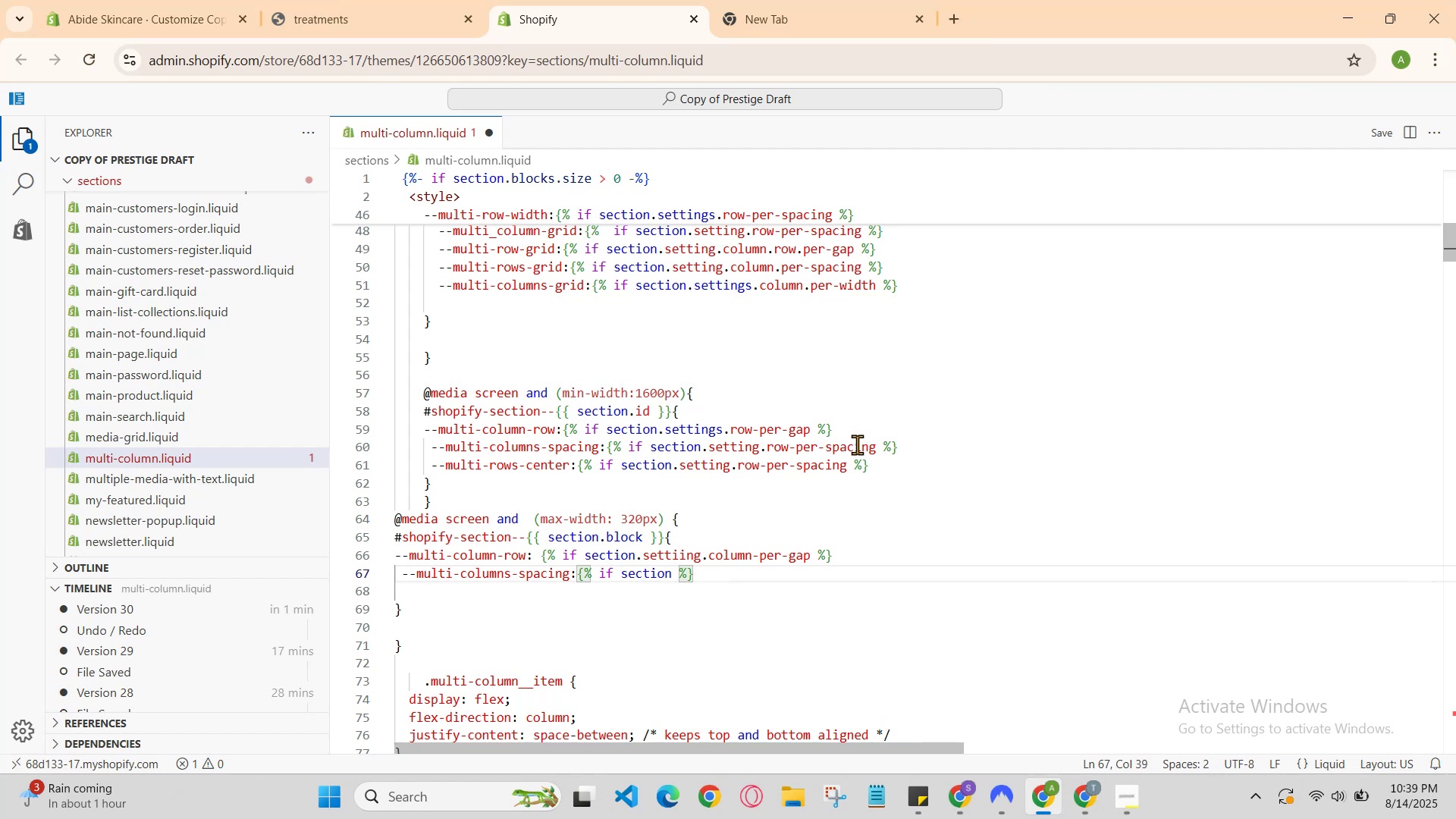 
type(.setting )
key(Backspace)
type(.column)
 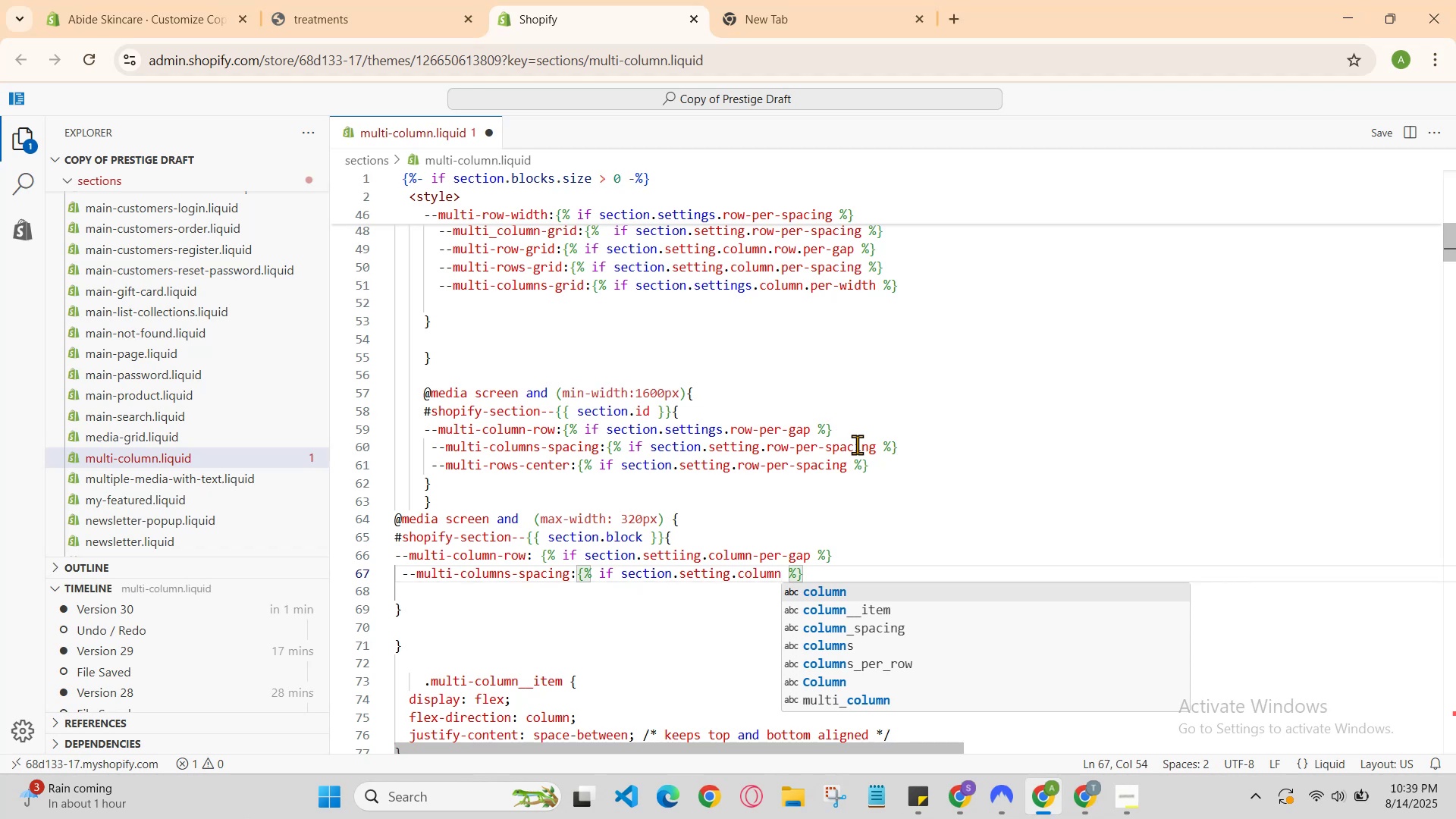 
type(-per-spacing )
key(Backspace)
 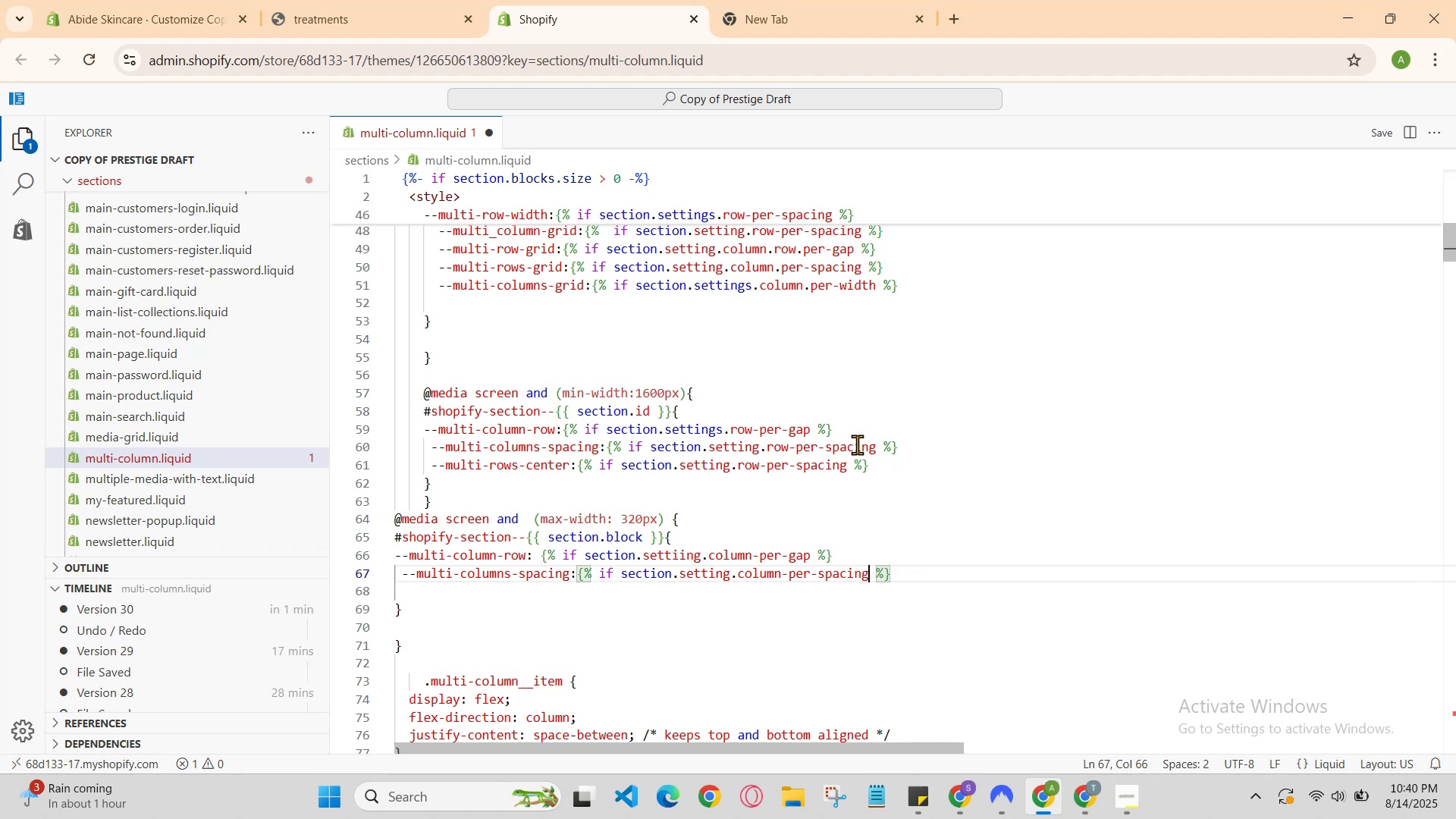 
key(ArrowRight)
 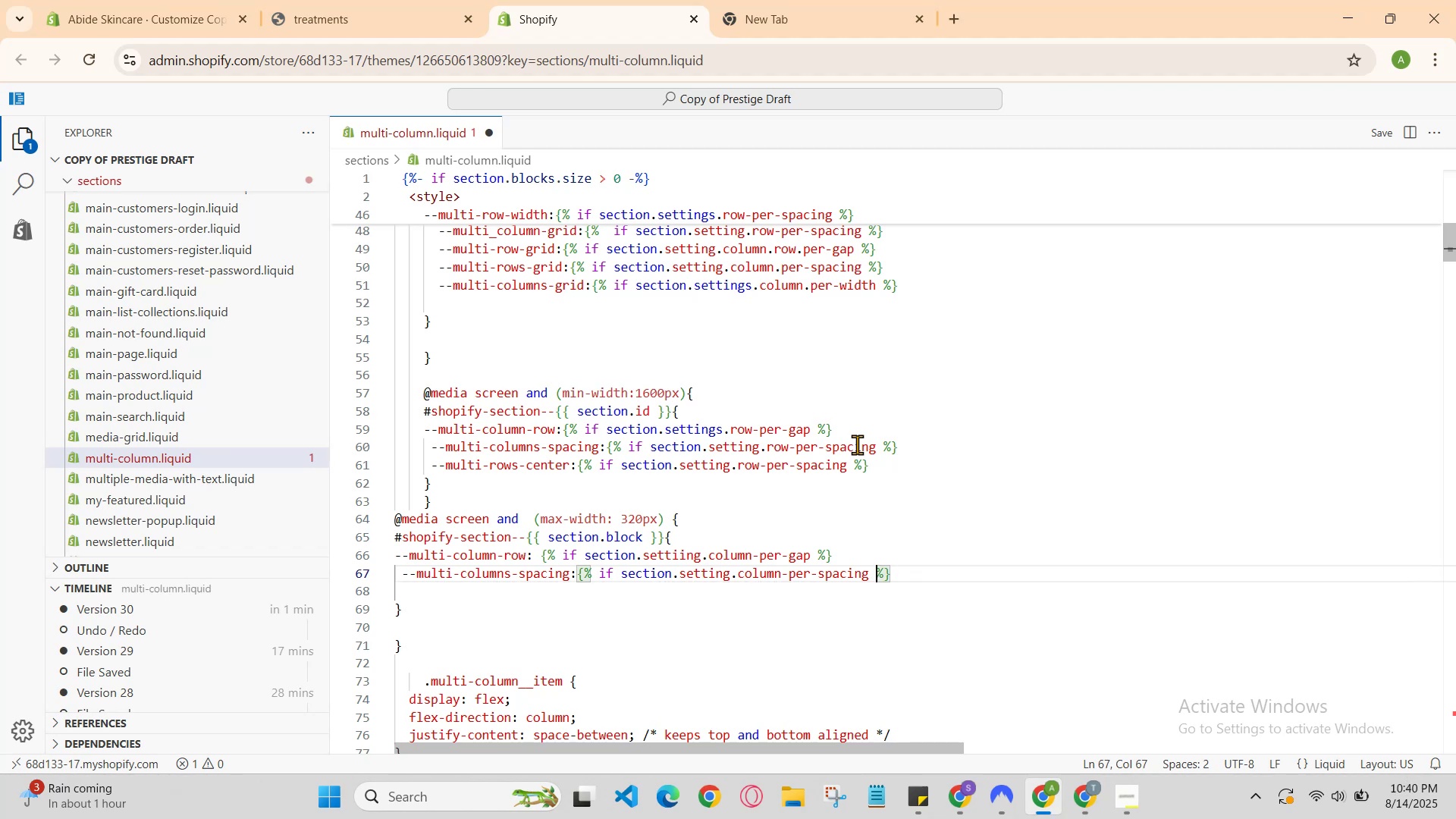 
key(ArrowRight)
 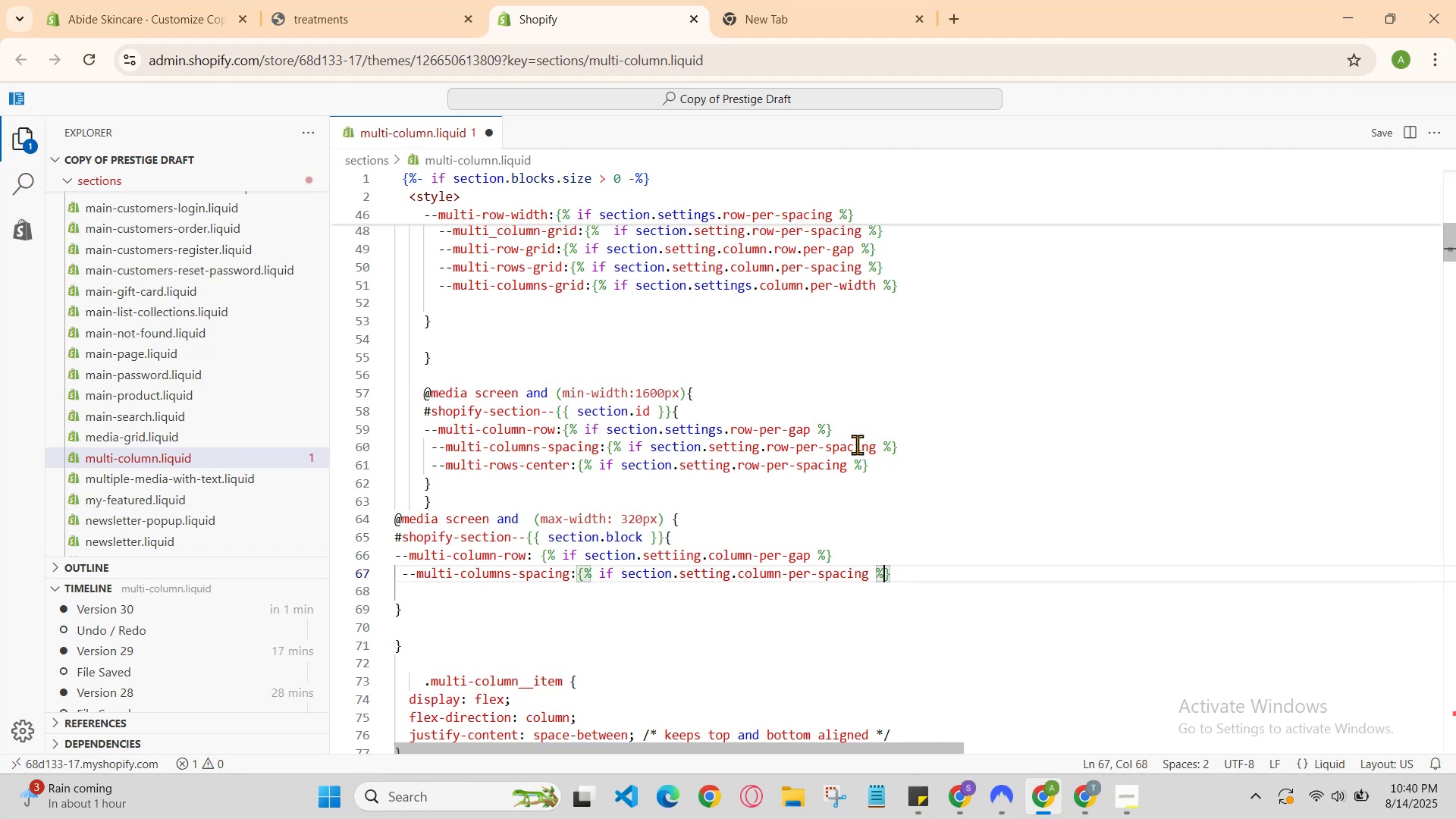 
key(ArrowRight)
 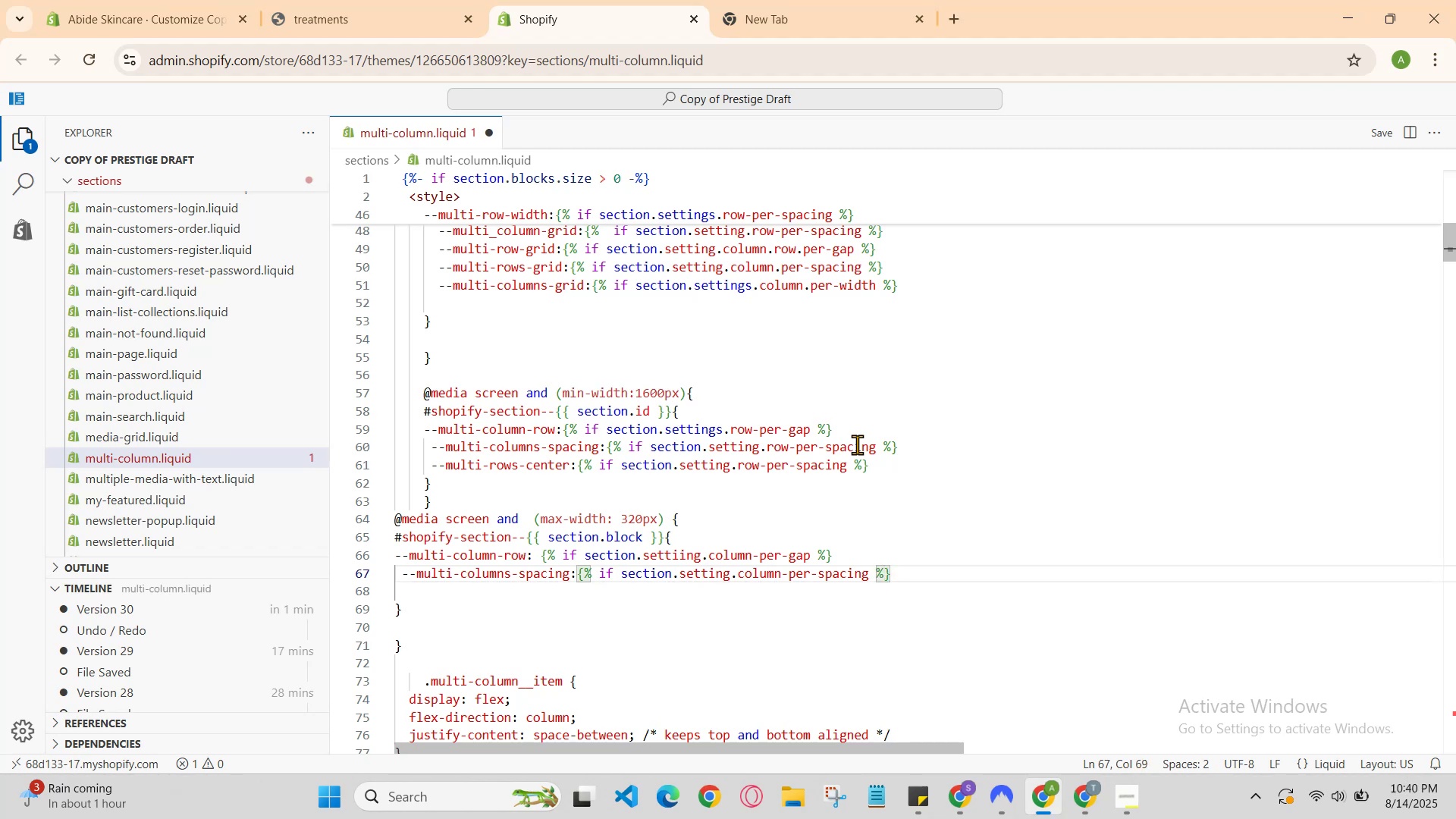 
key(Enter)
 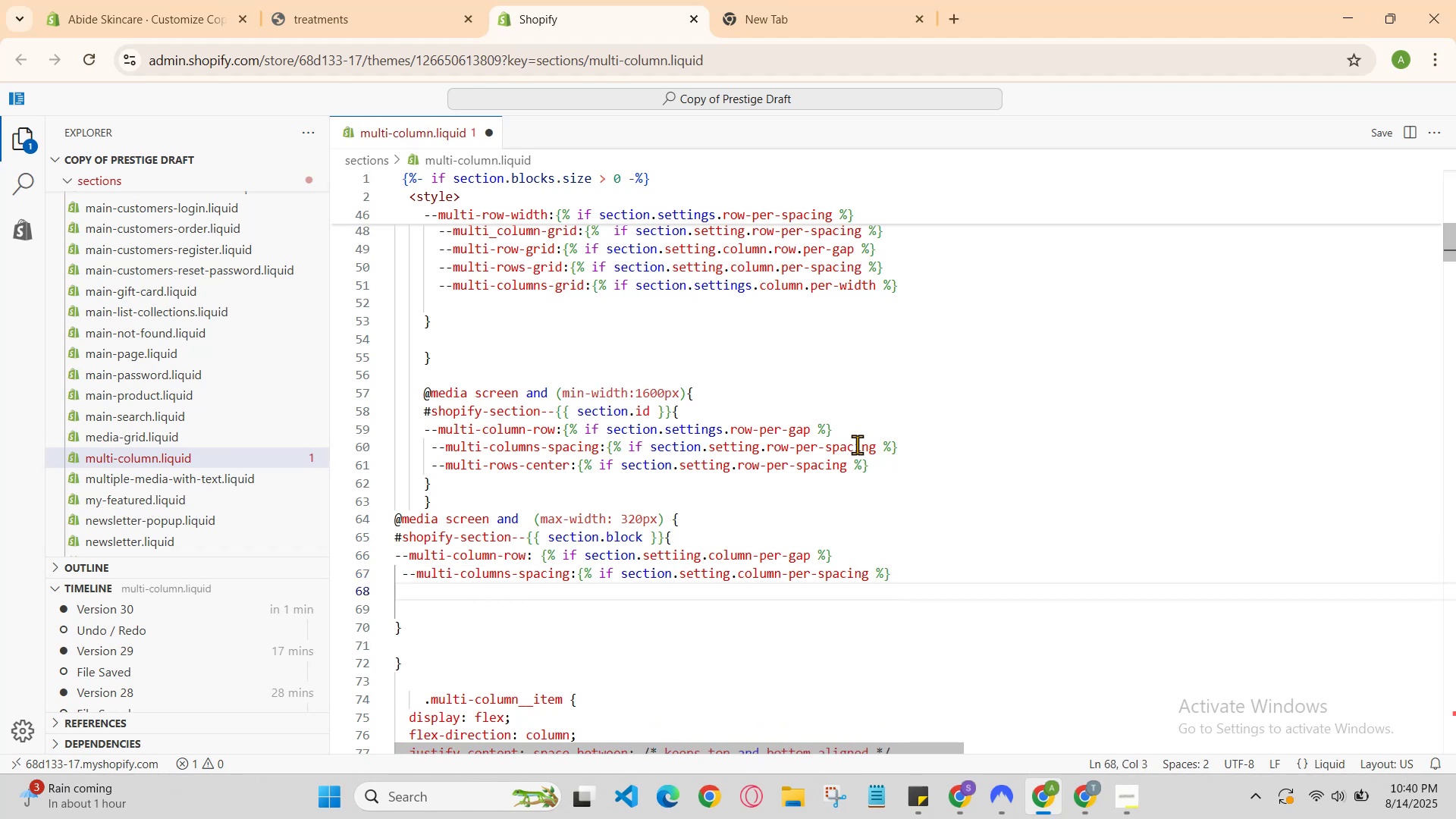 
key(ArrowLeft)
 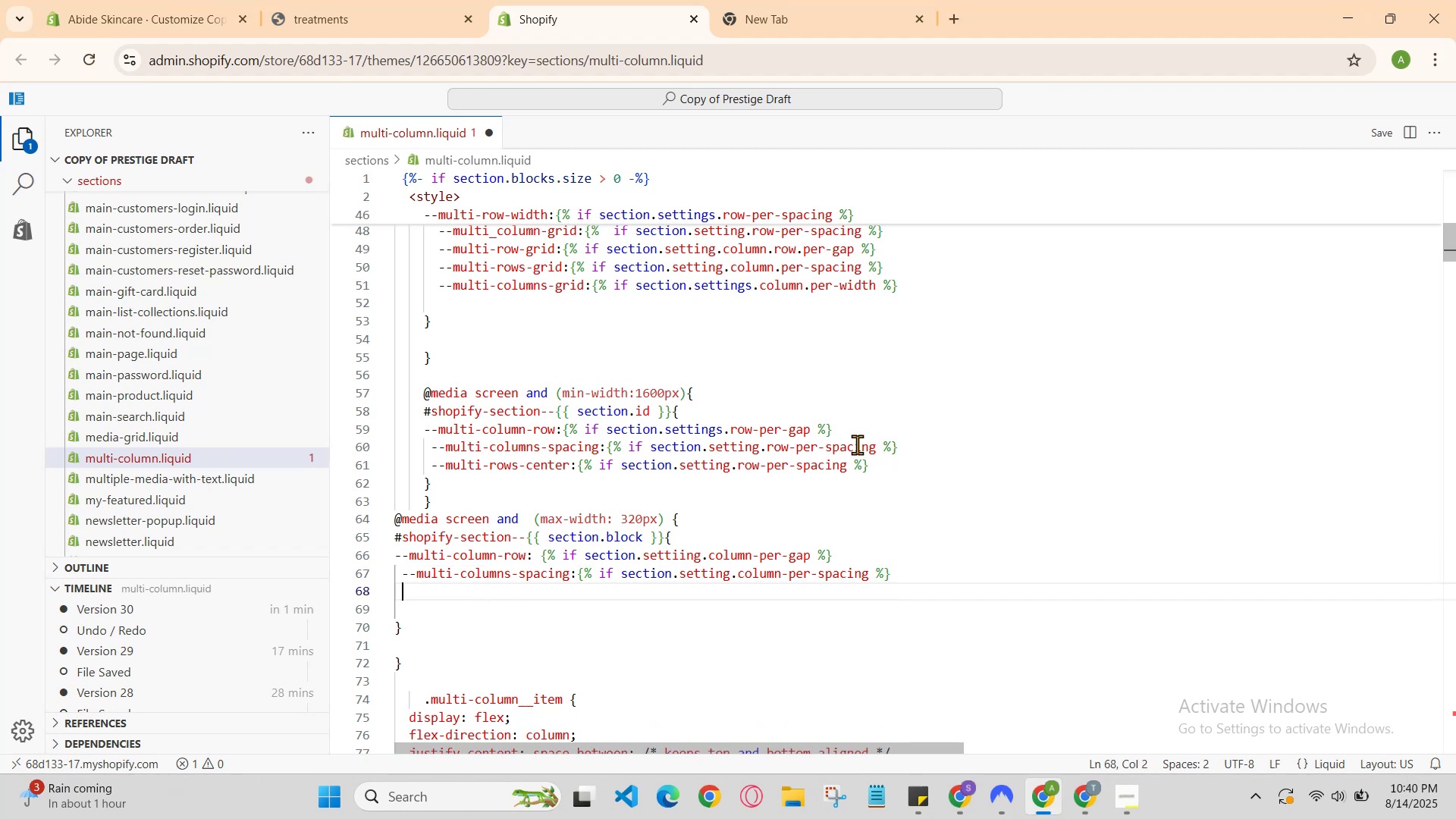 
type(--multi-columns)
key(Backspace)
key(Backspace)
 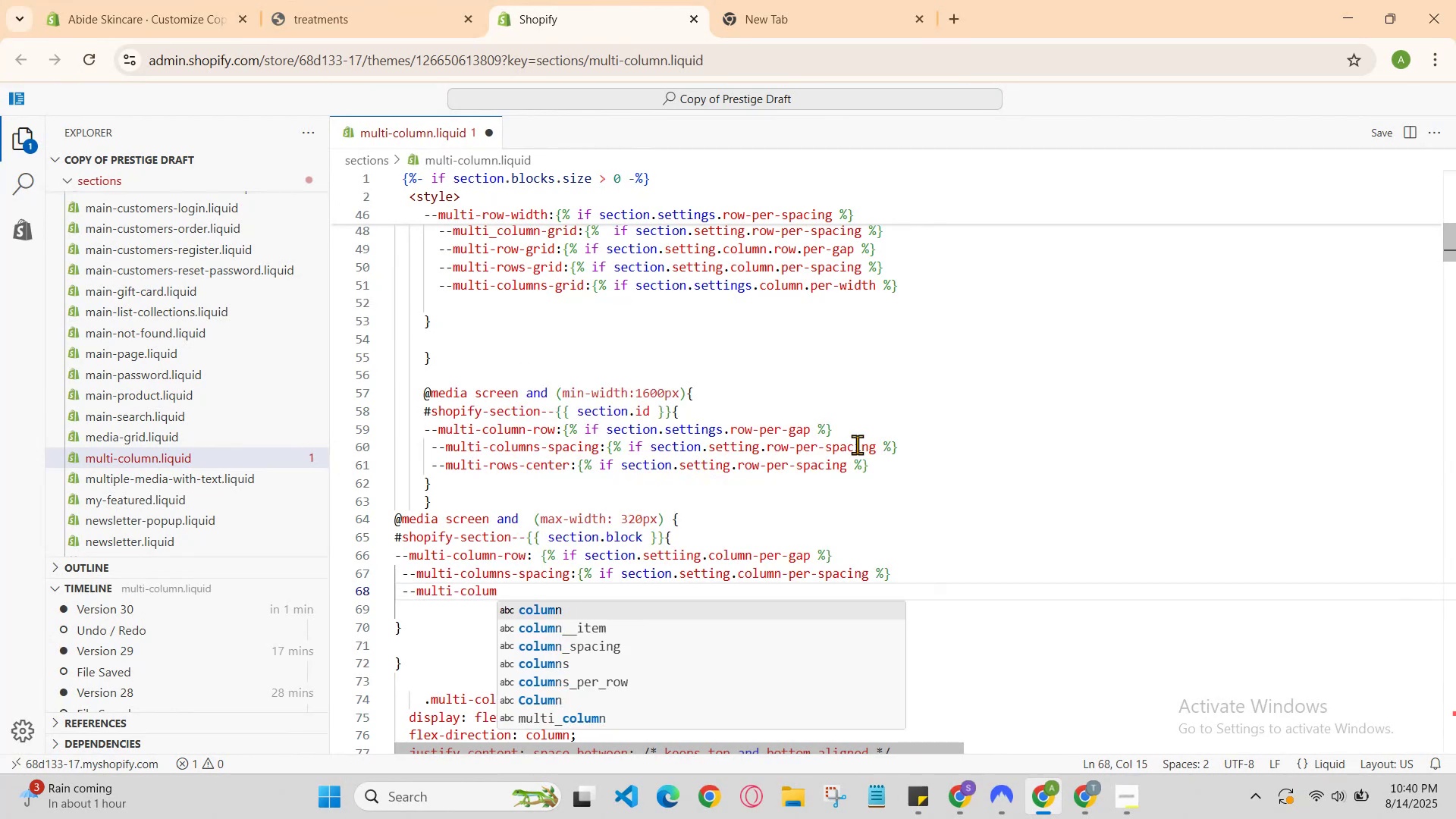 
key(ArrowDown)
 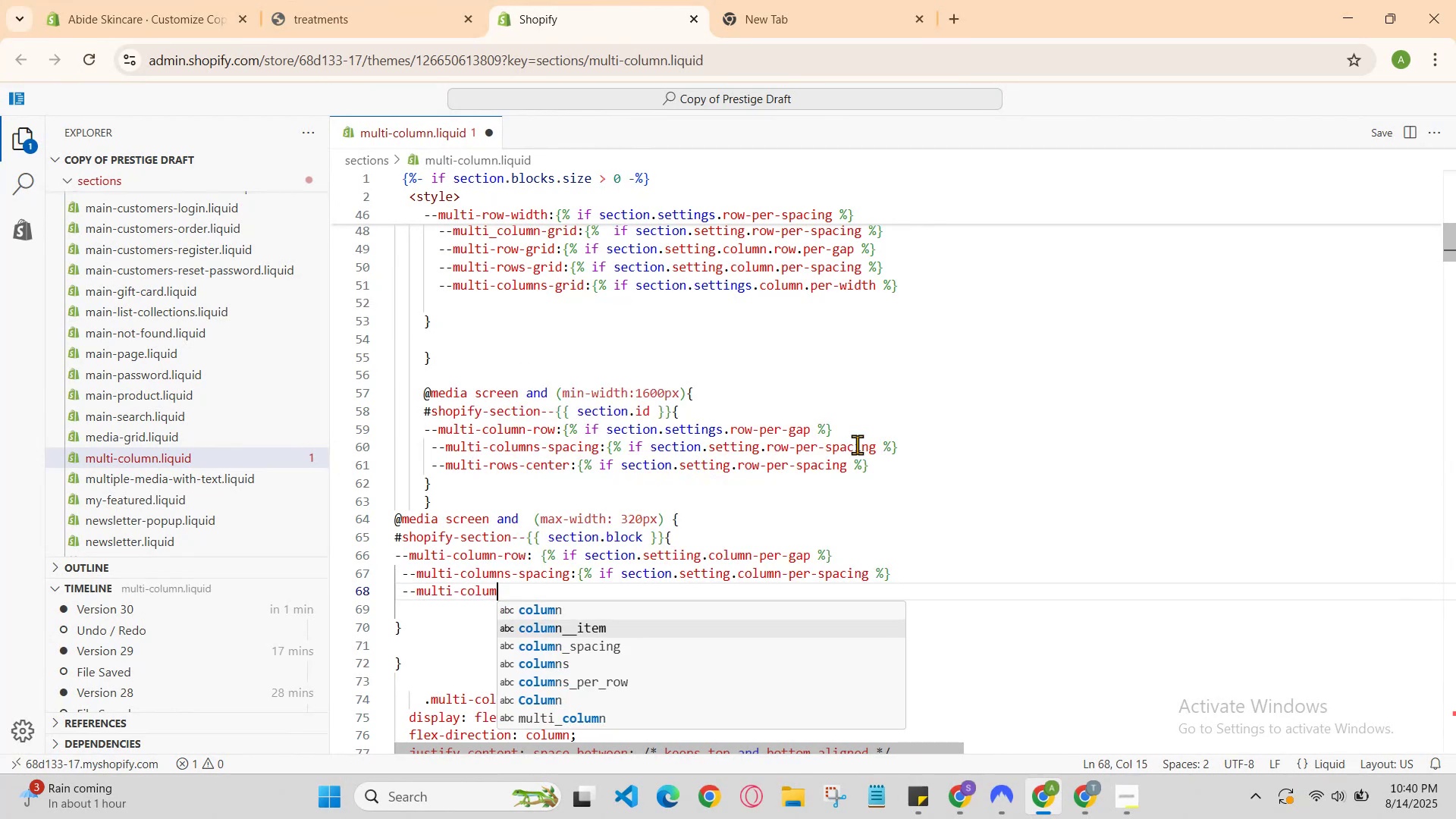 
key(Enter)
 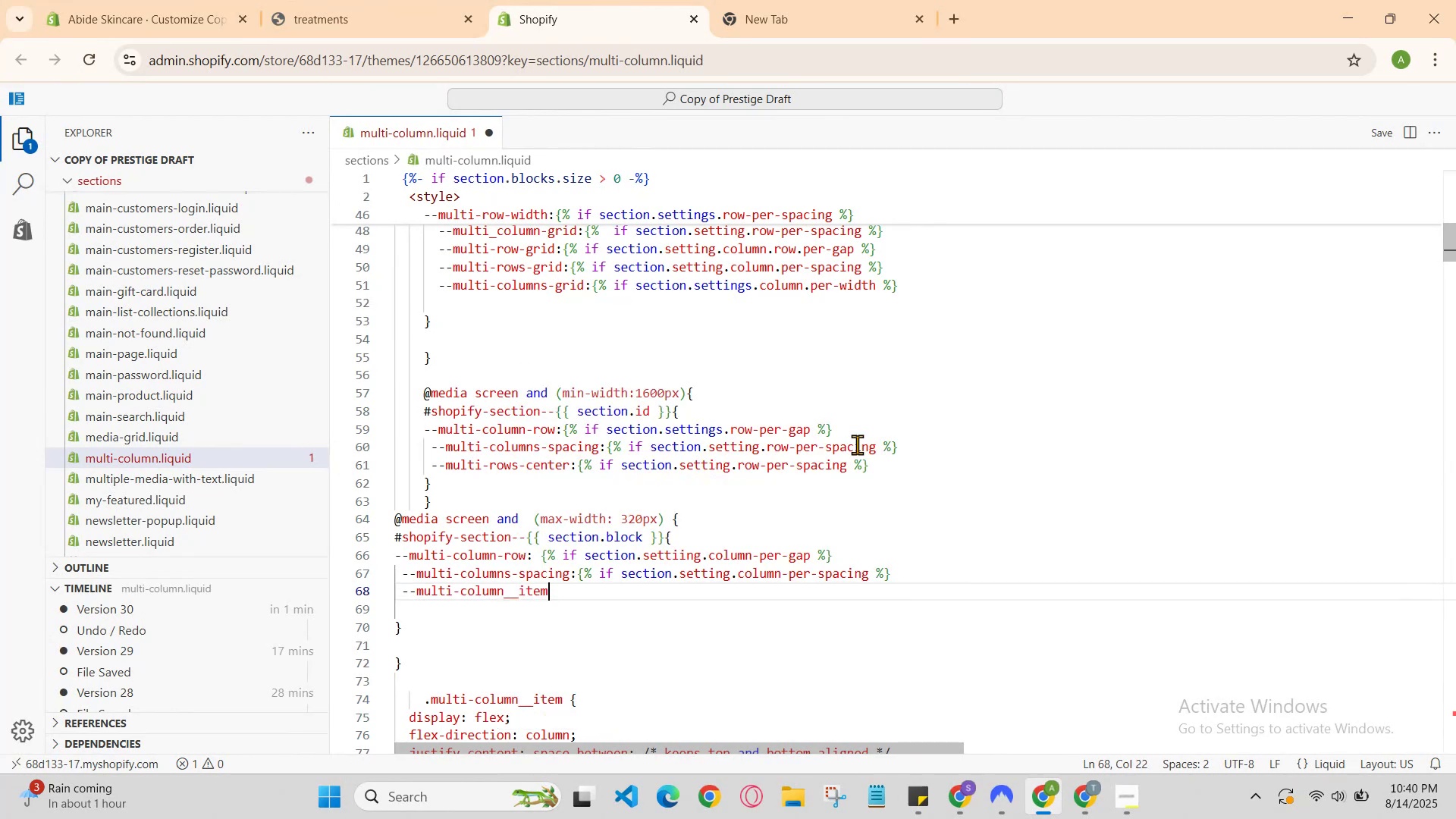 
type(: )
key(Backspace)
type({%if section )
key(Backspace)
type( )
key(Backspace)
type(.sectio)
key(Backspace)
key(Backspace)
key(Backspace)
key(Backspace)
type(tting.column-per )
key(Backspace)
 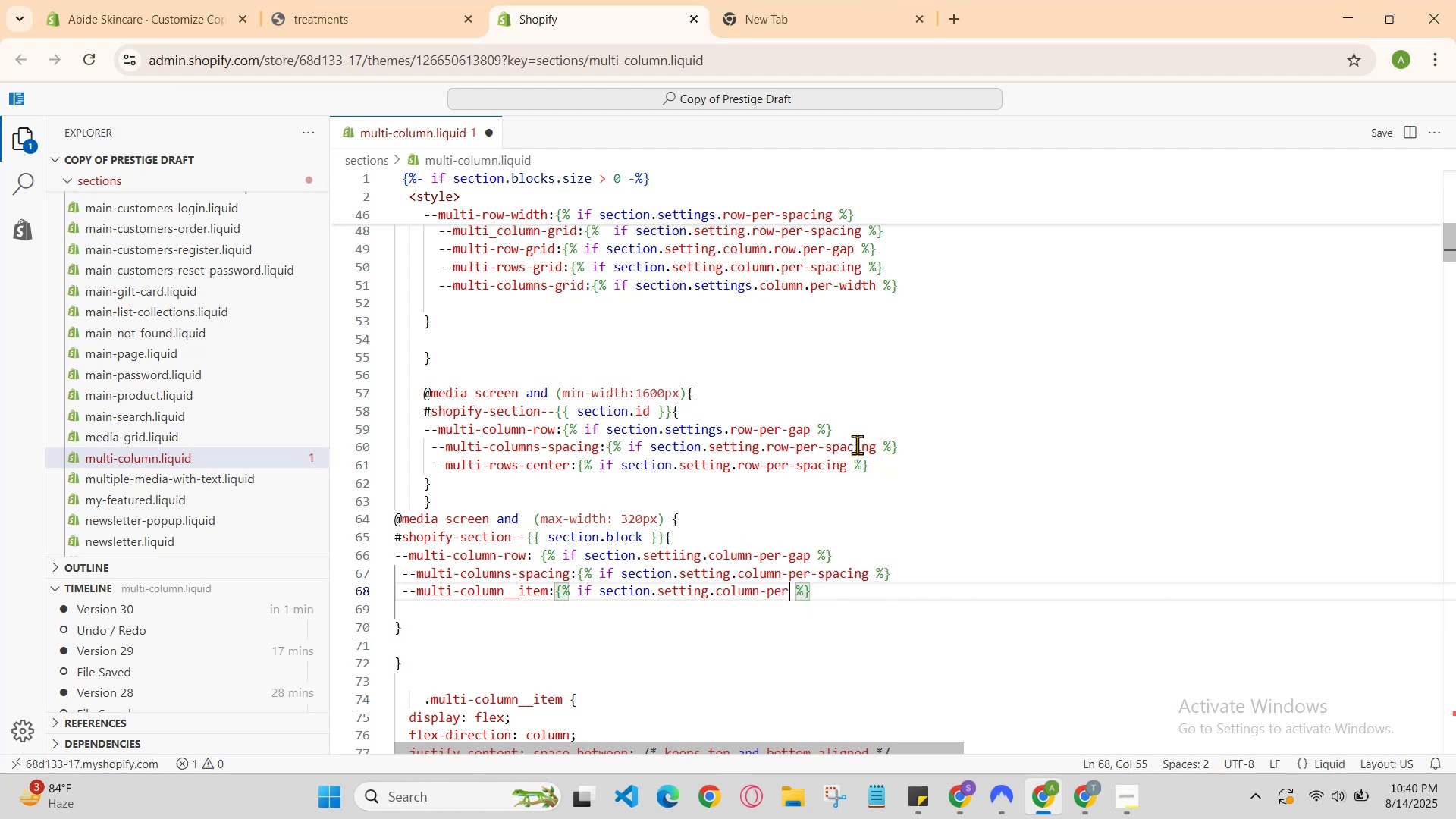 
type(-pse)
key(Backspace)
key(Backspace)
 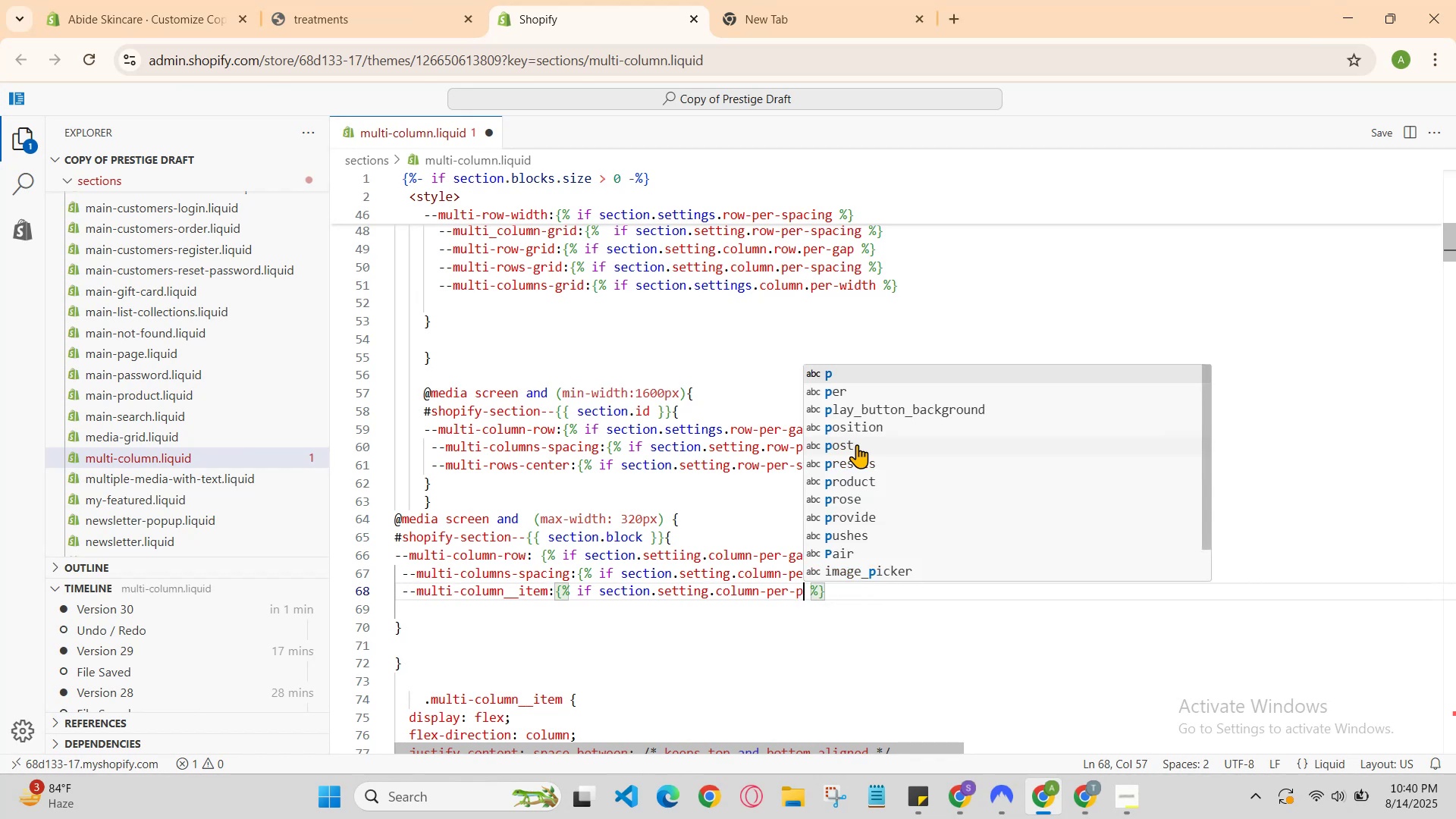 
key(Control+Z)
 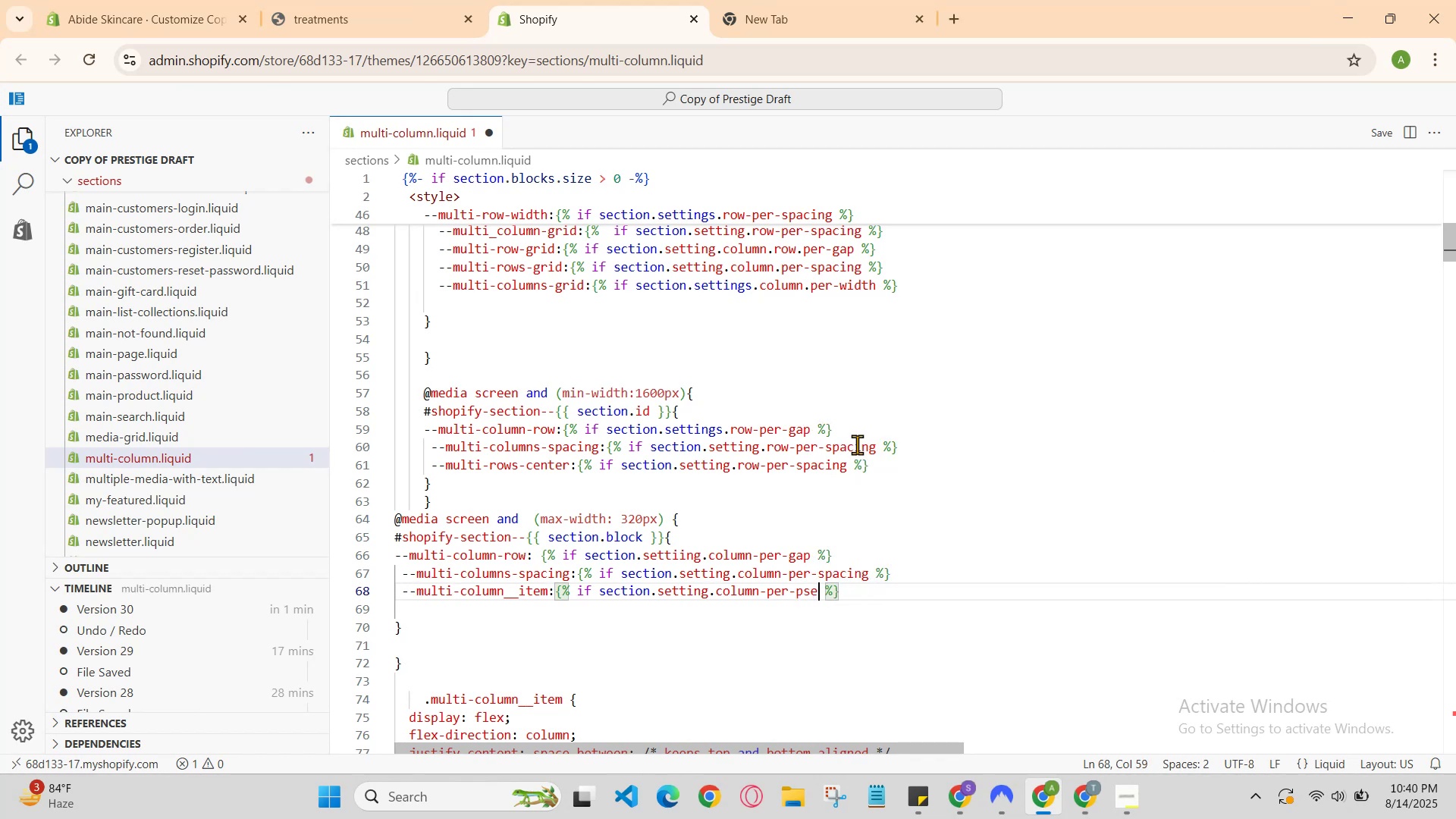 
hold_key(key=Z, duration=1.12)
 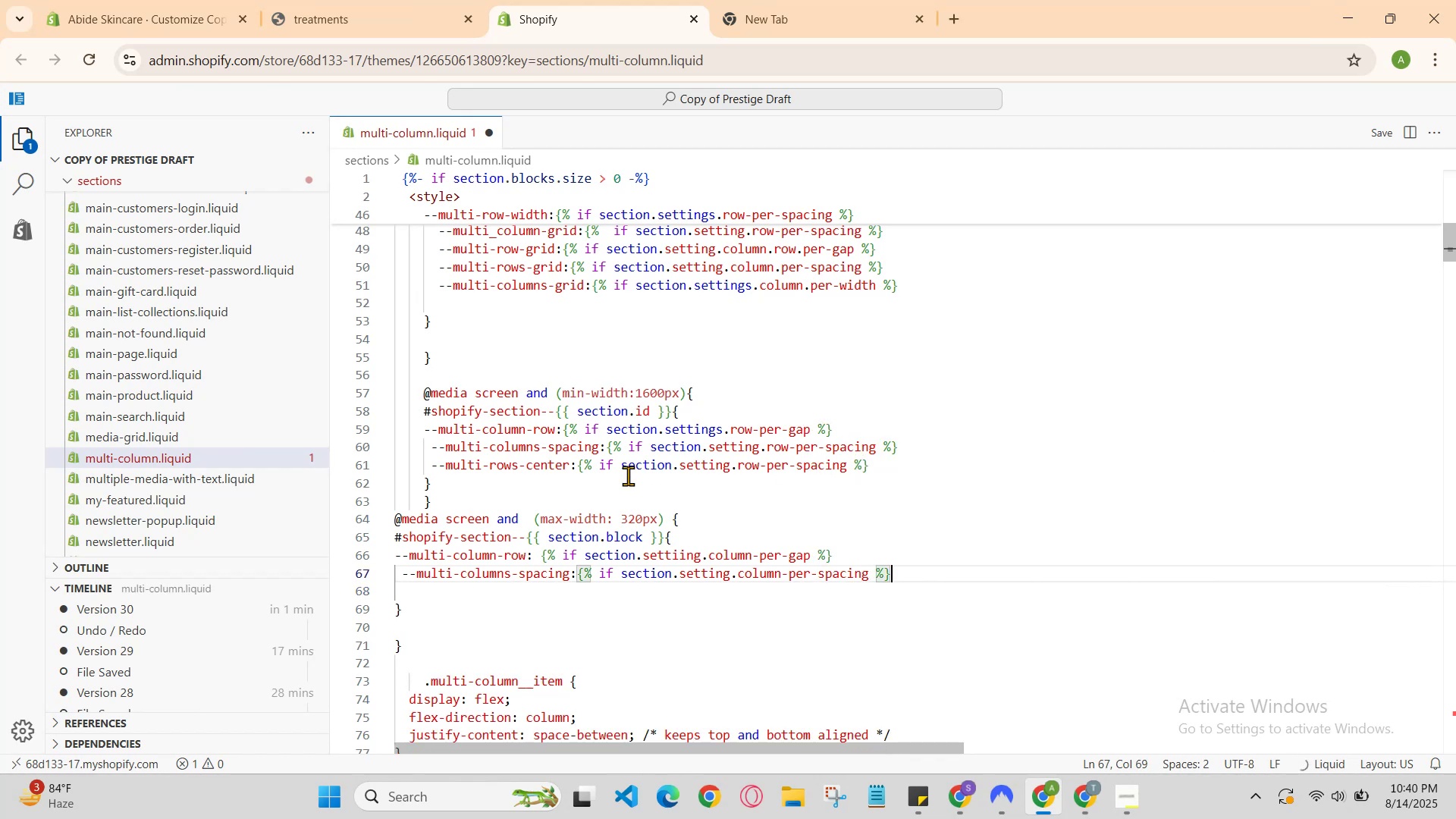 
hold_key(key=Z, duration=1.51)
 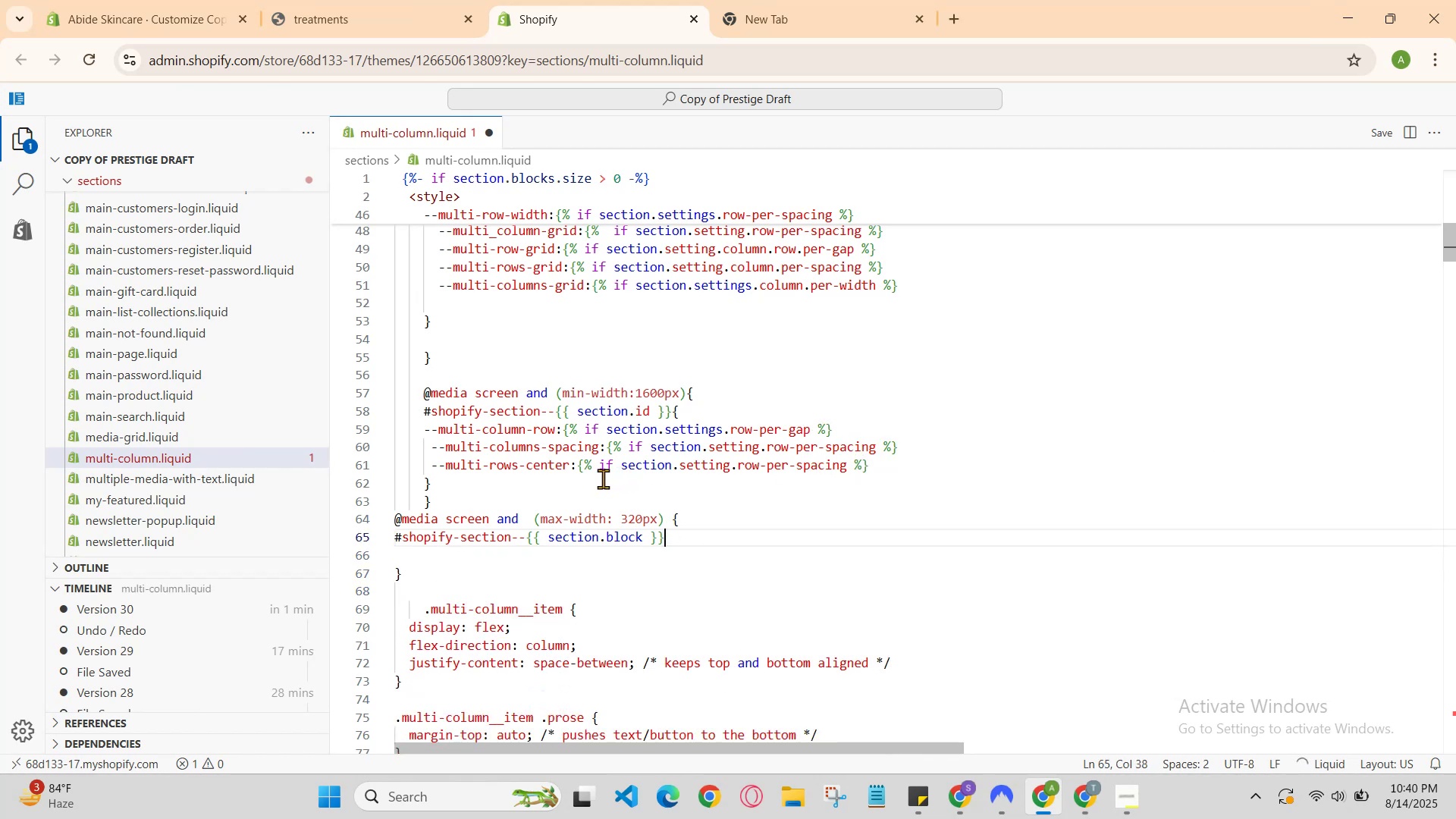 
hold_key(key=Z, duration=0.39)
 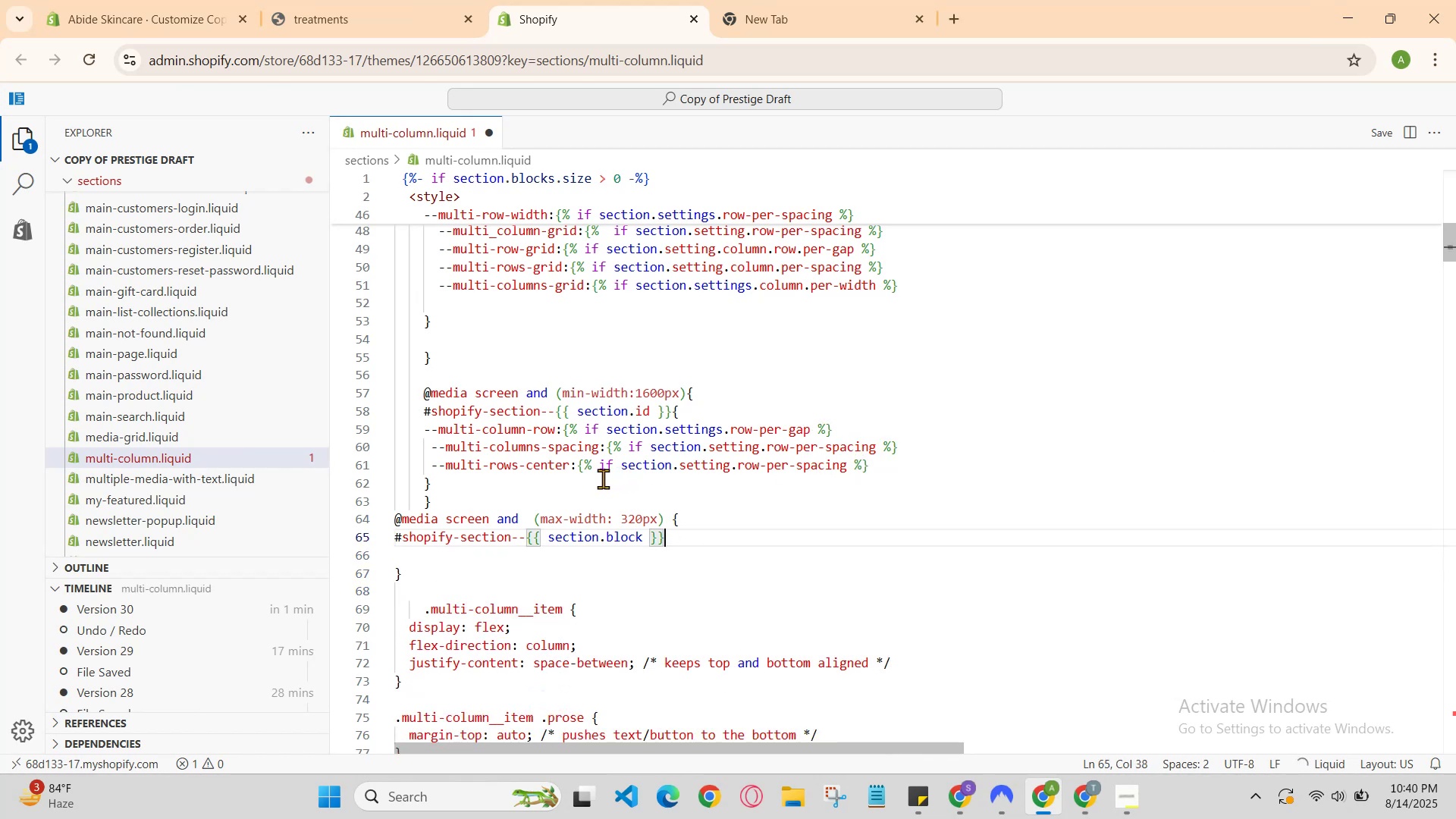 
hold_key(key=ControlLeft, duration=1.0)
 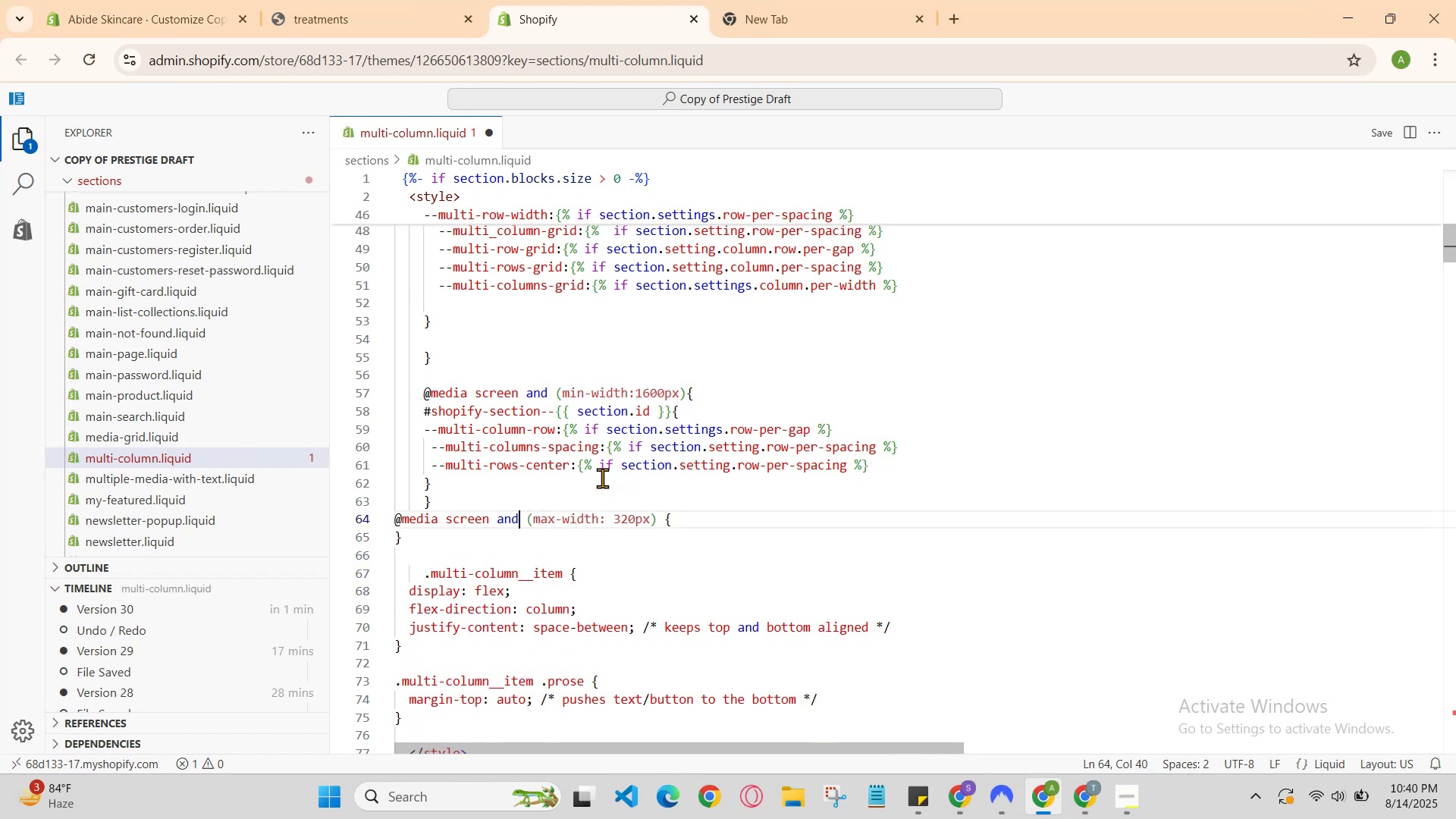 
hold_key(key=Z, duration=0.76)
 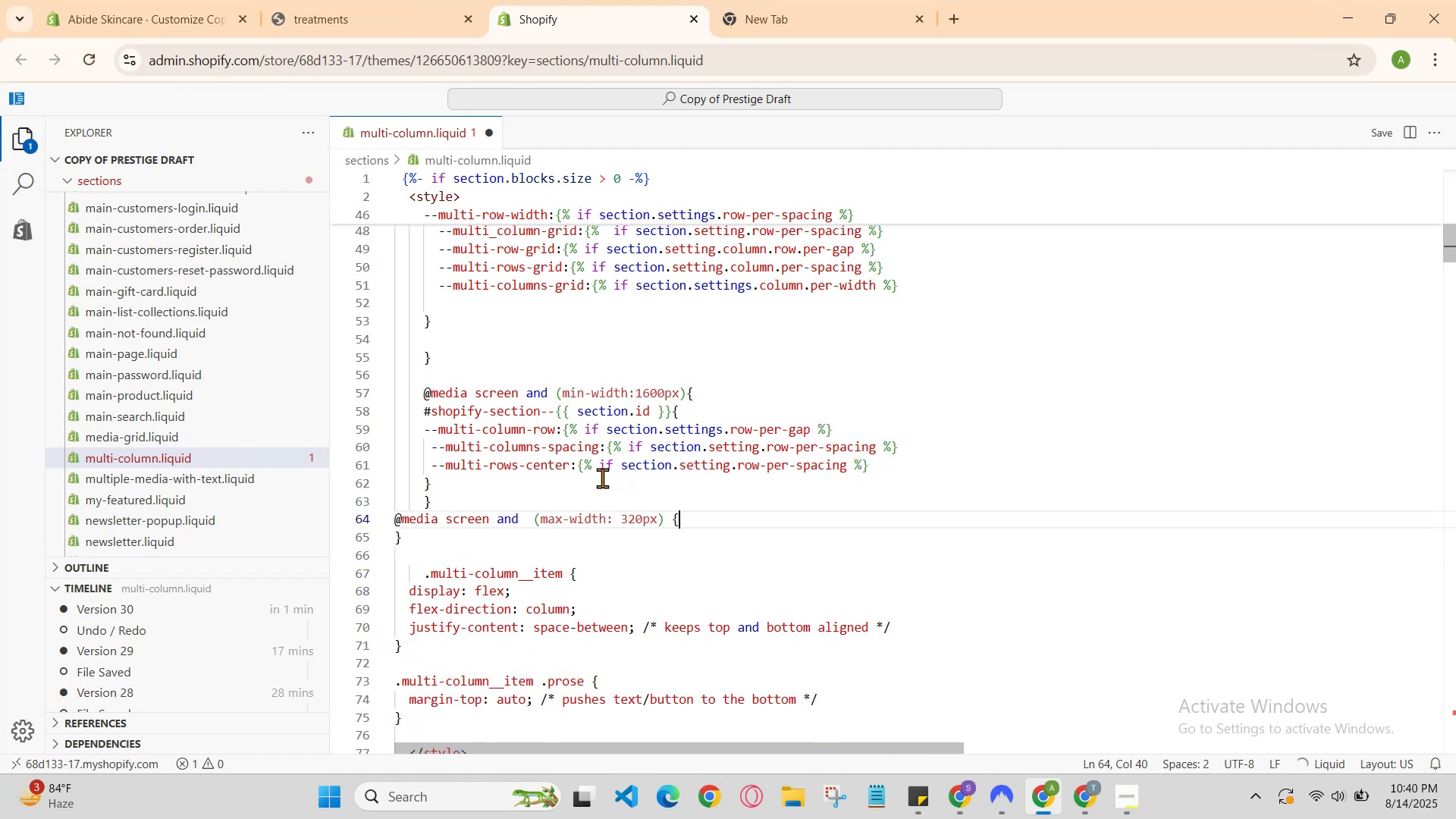 
hold_key(key=ControlLeft, duration=0.87)
 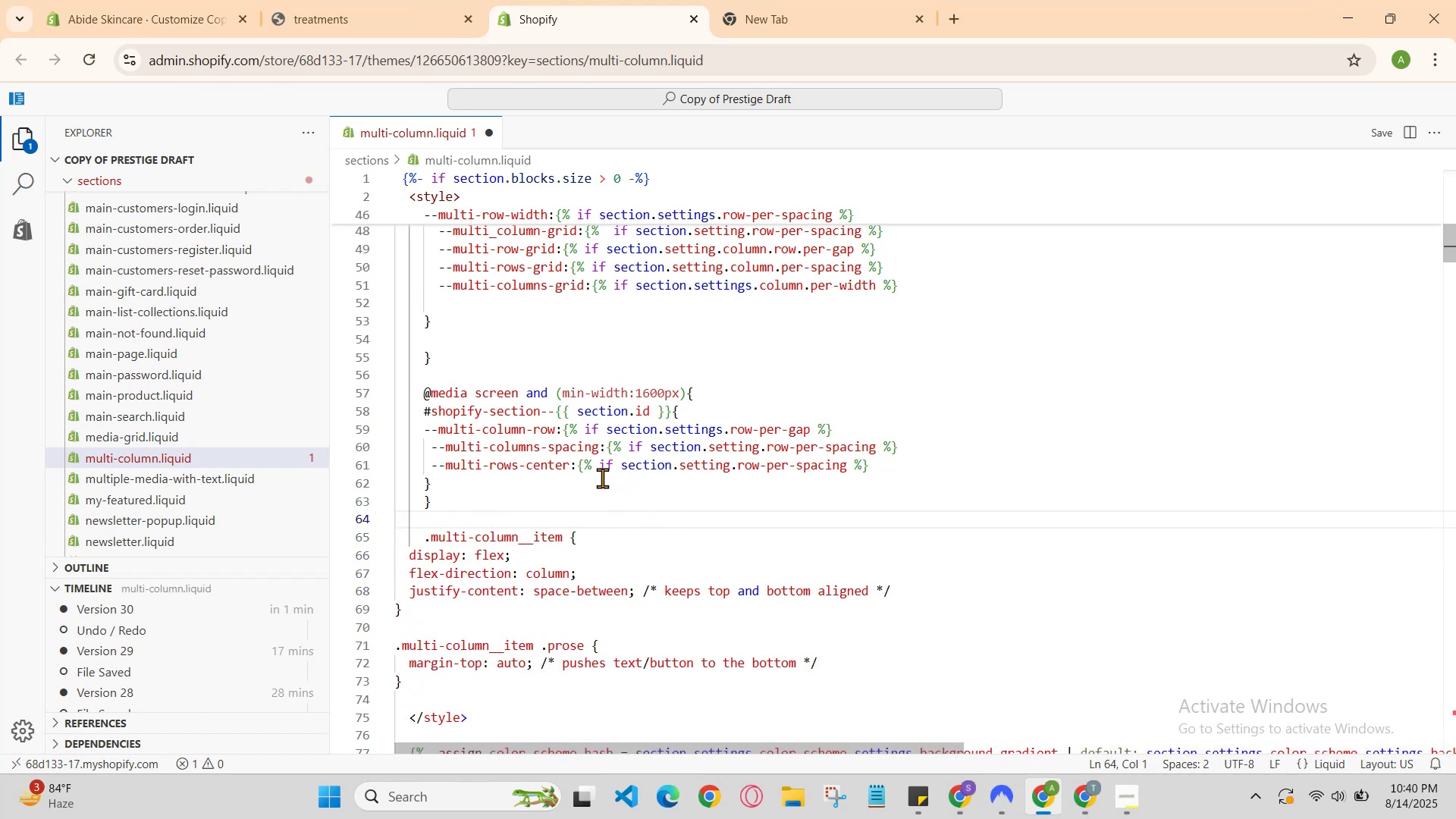 
hold_key(key=Z, duration=0.68)
 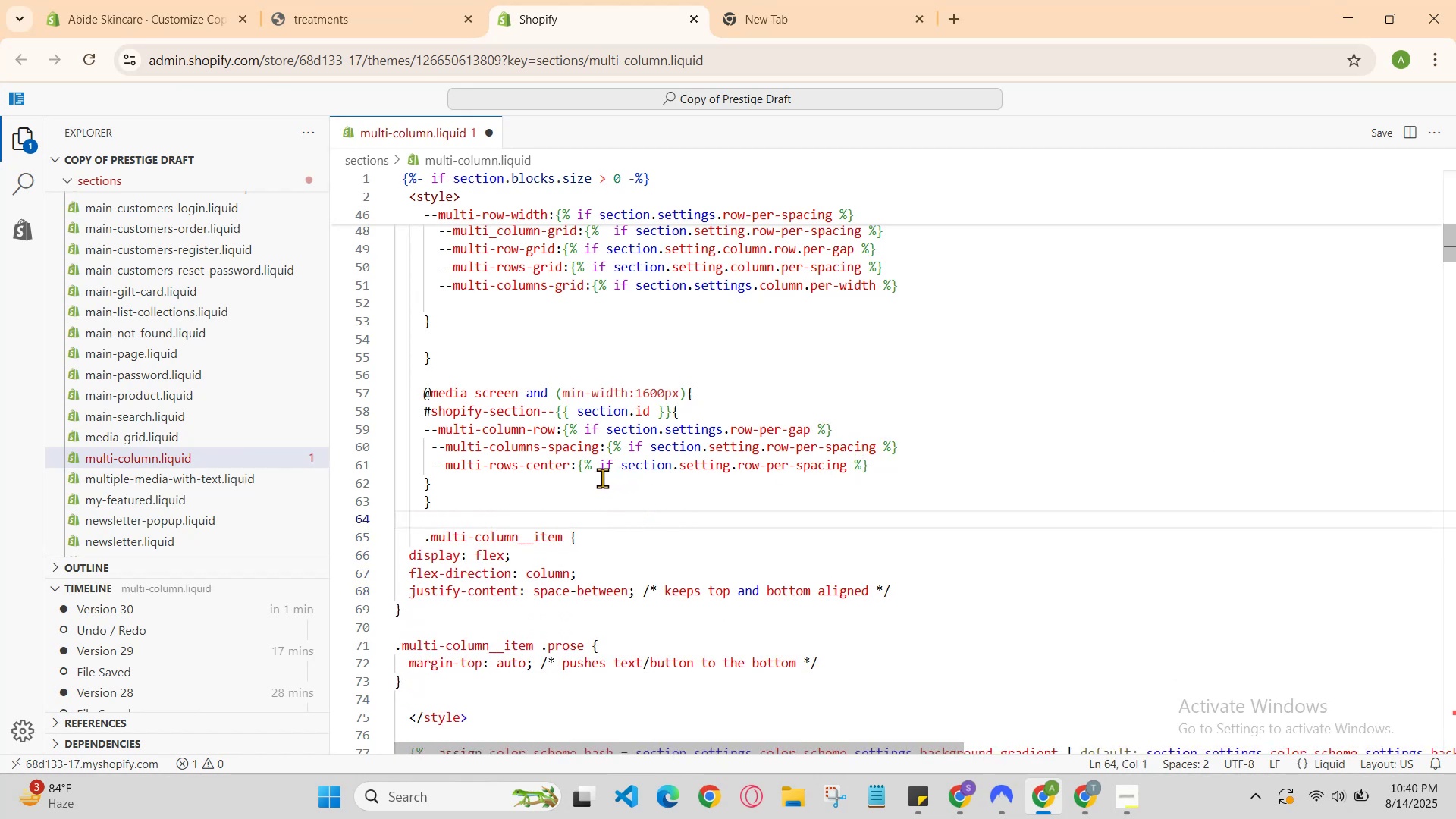 
hold_key(key=ControlLeft, duration=0.39)
 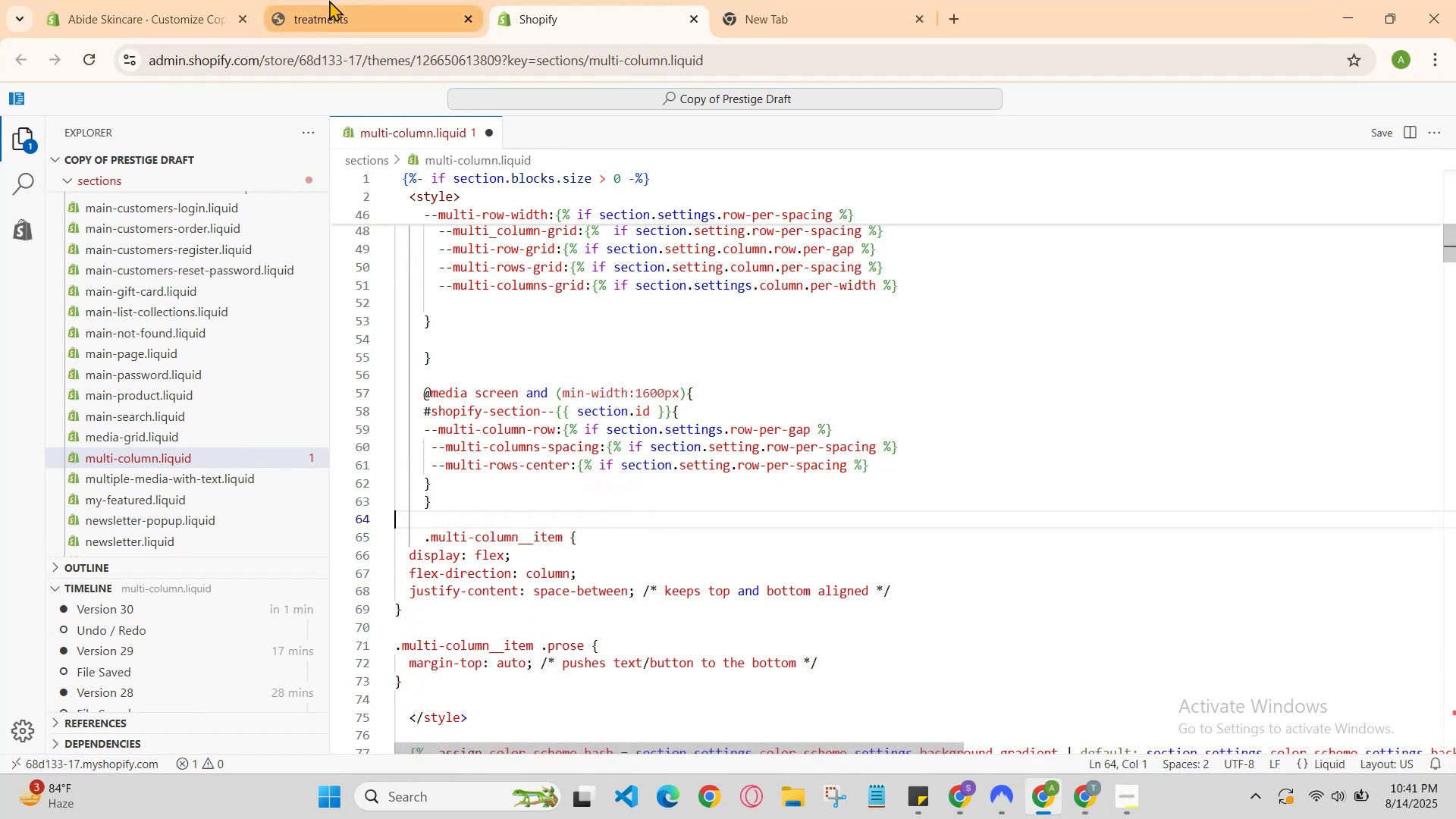 
left_click([329, 0])
 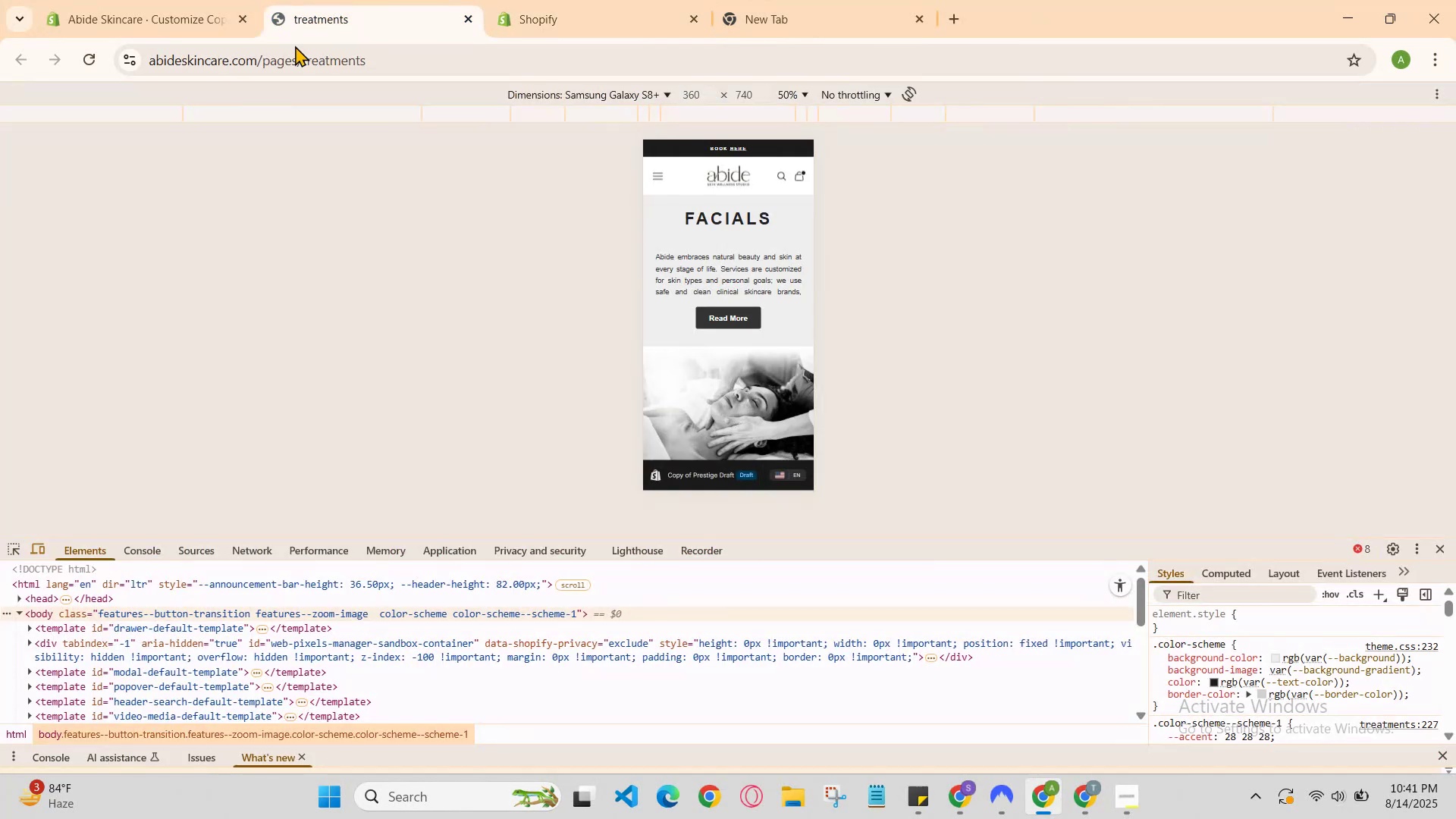 
scroll: coordinate [689, 361], scroll_direction: down, amount: 12.0
 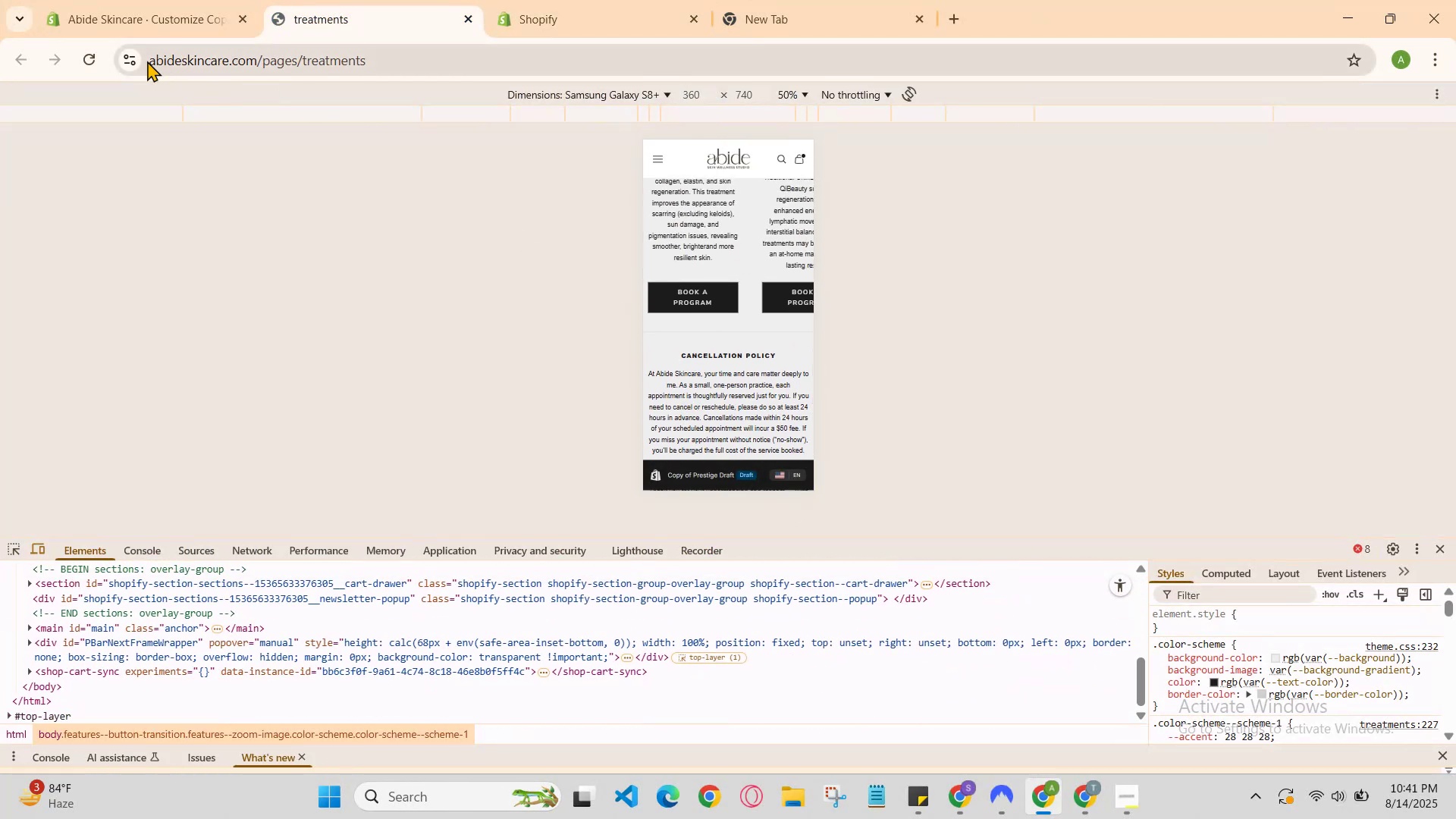 
left_click([89, 59])
 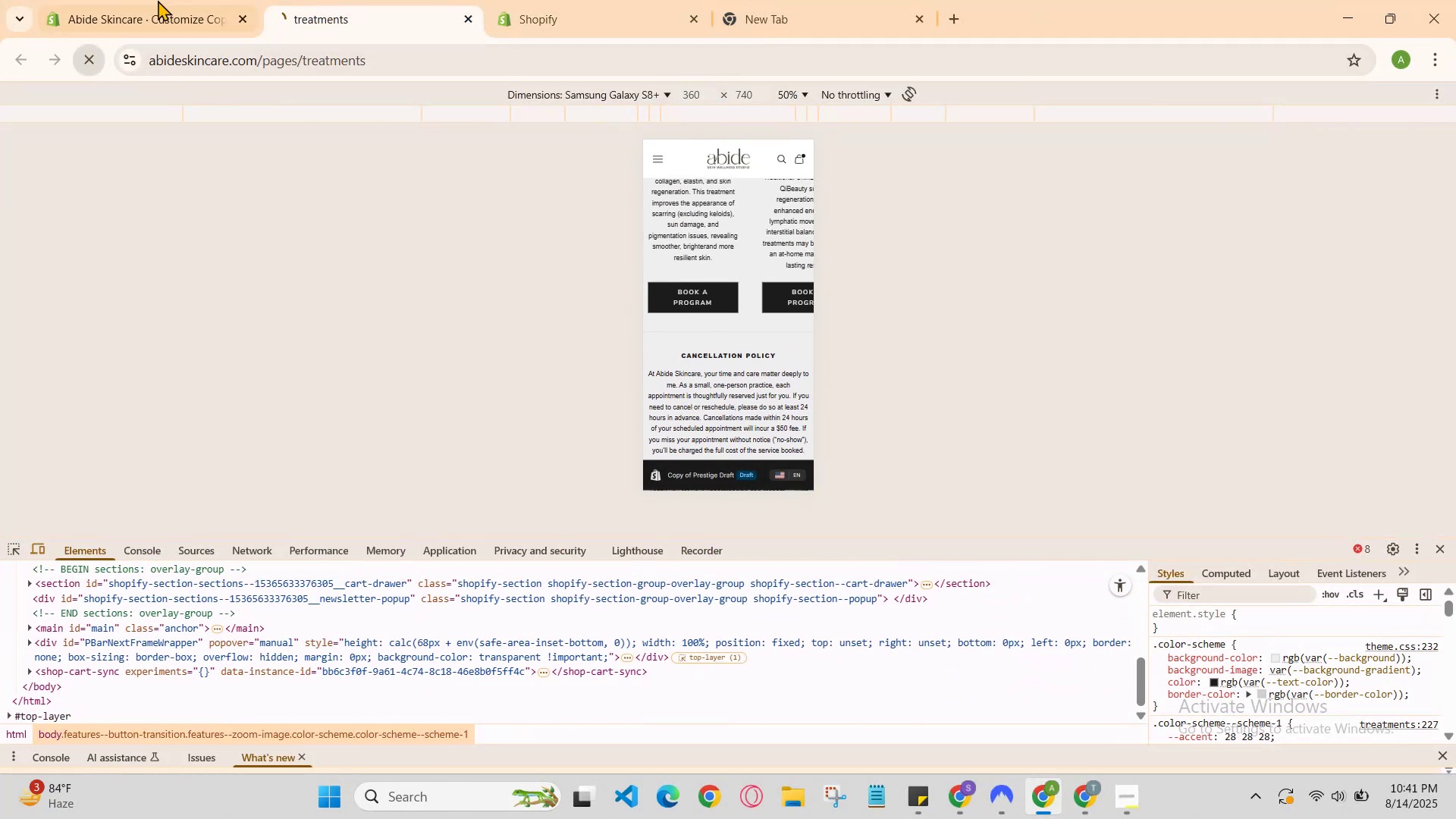 
left_click([176, 0])
 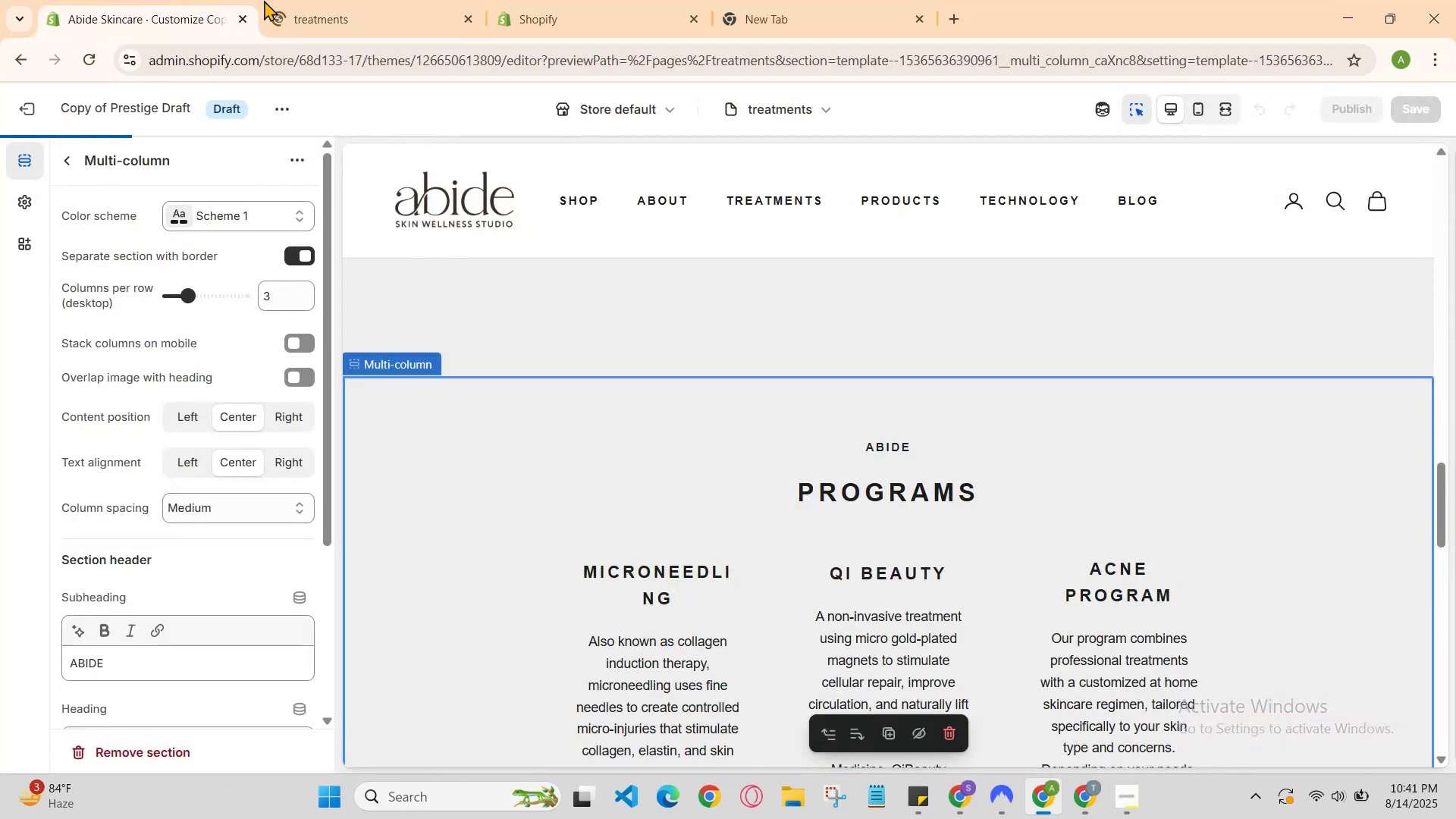 
left_click([306, 0])
 